 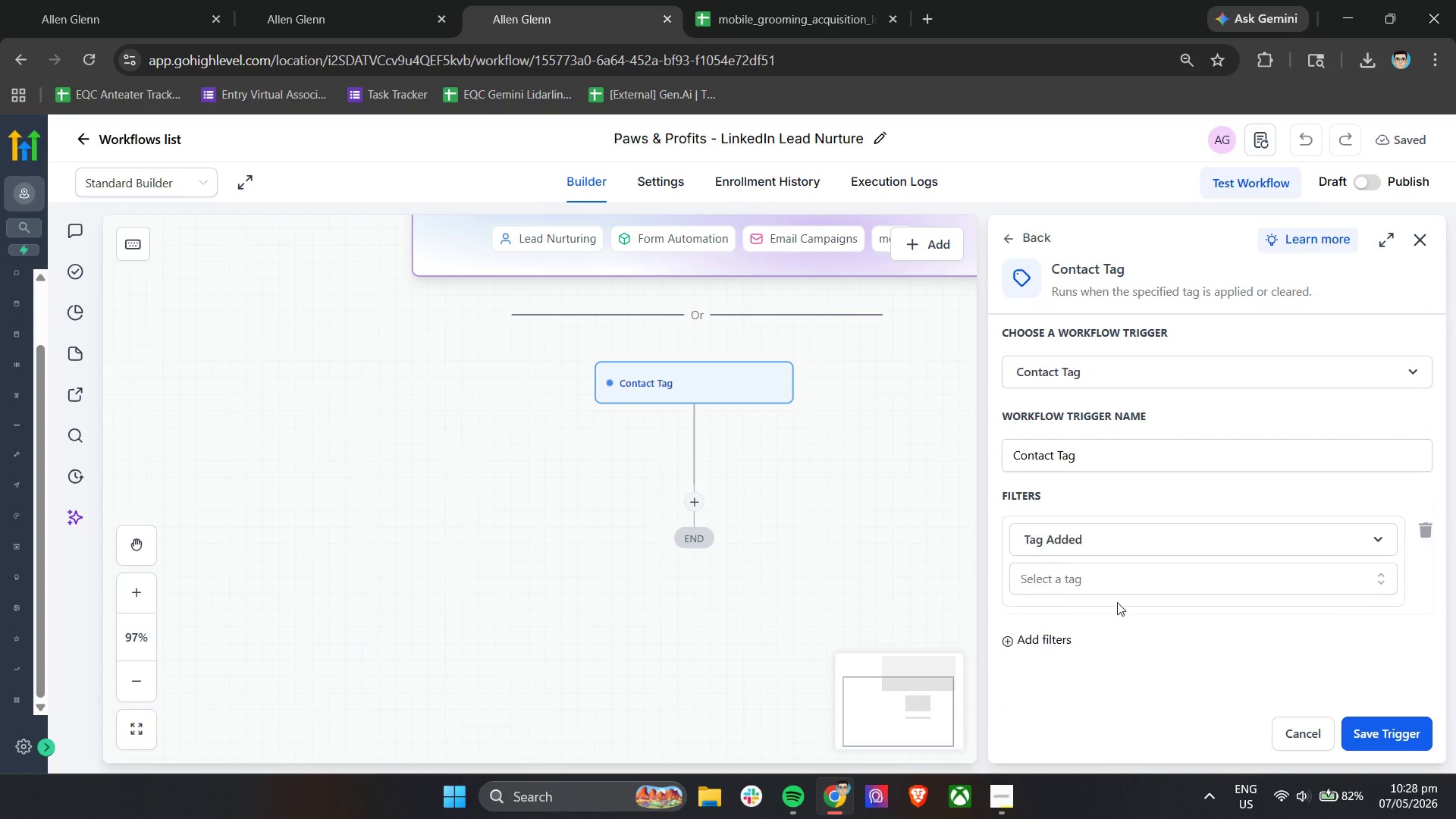 
left_click([1154, 575])
 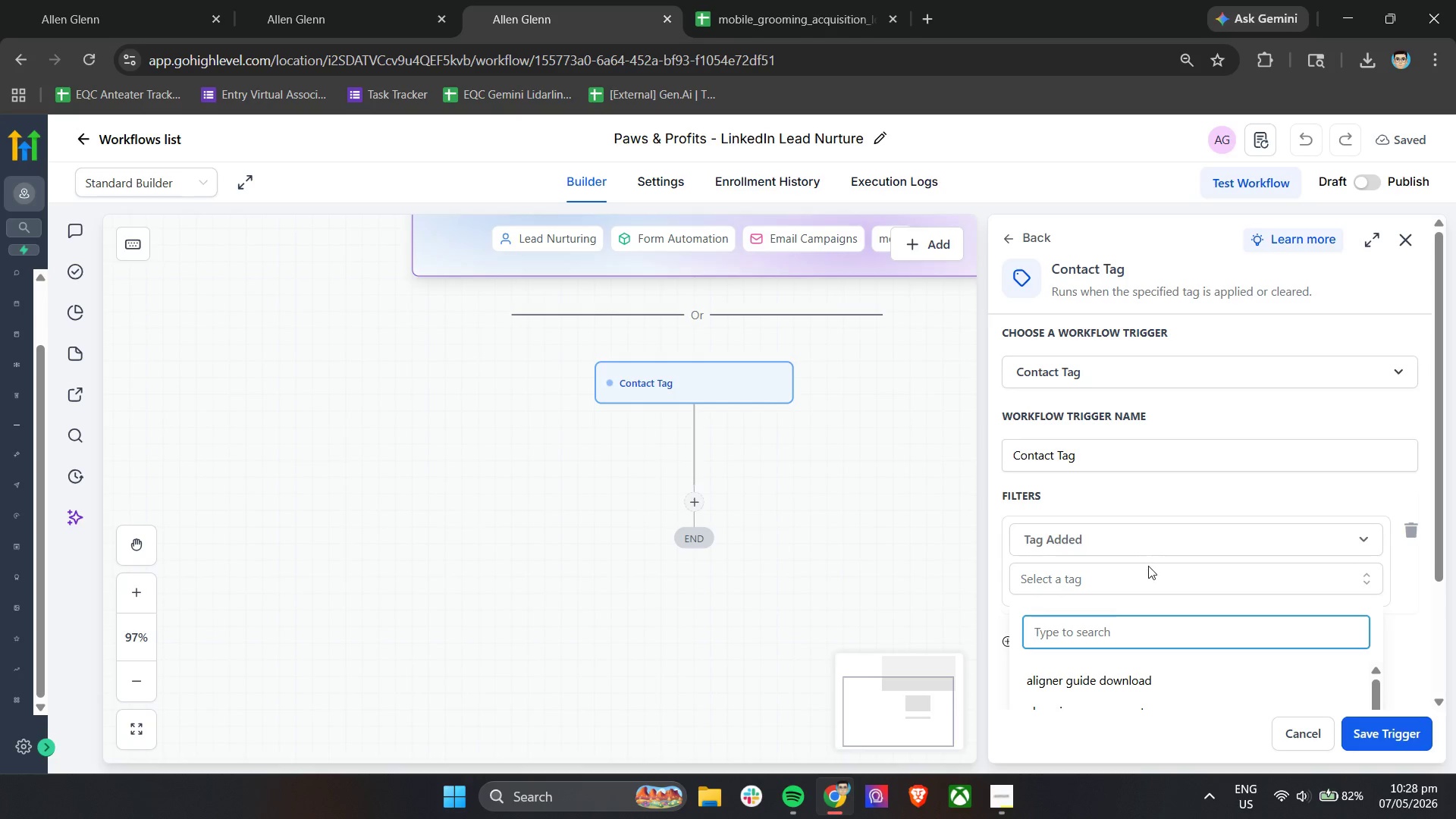 
scroll: coordinate [1148, 566], scroll_direction: down, amount: 2.0
 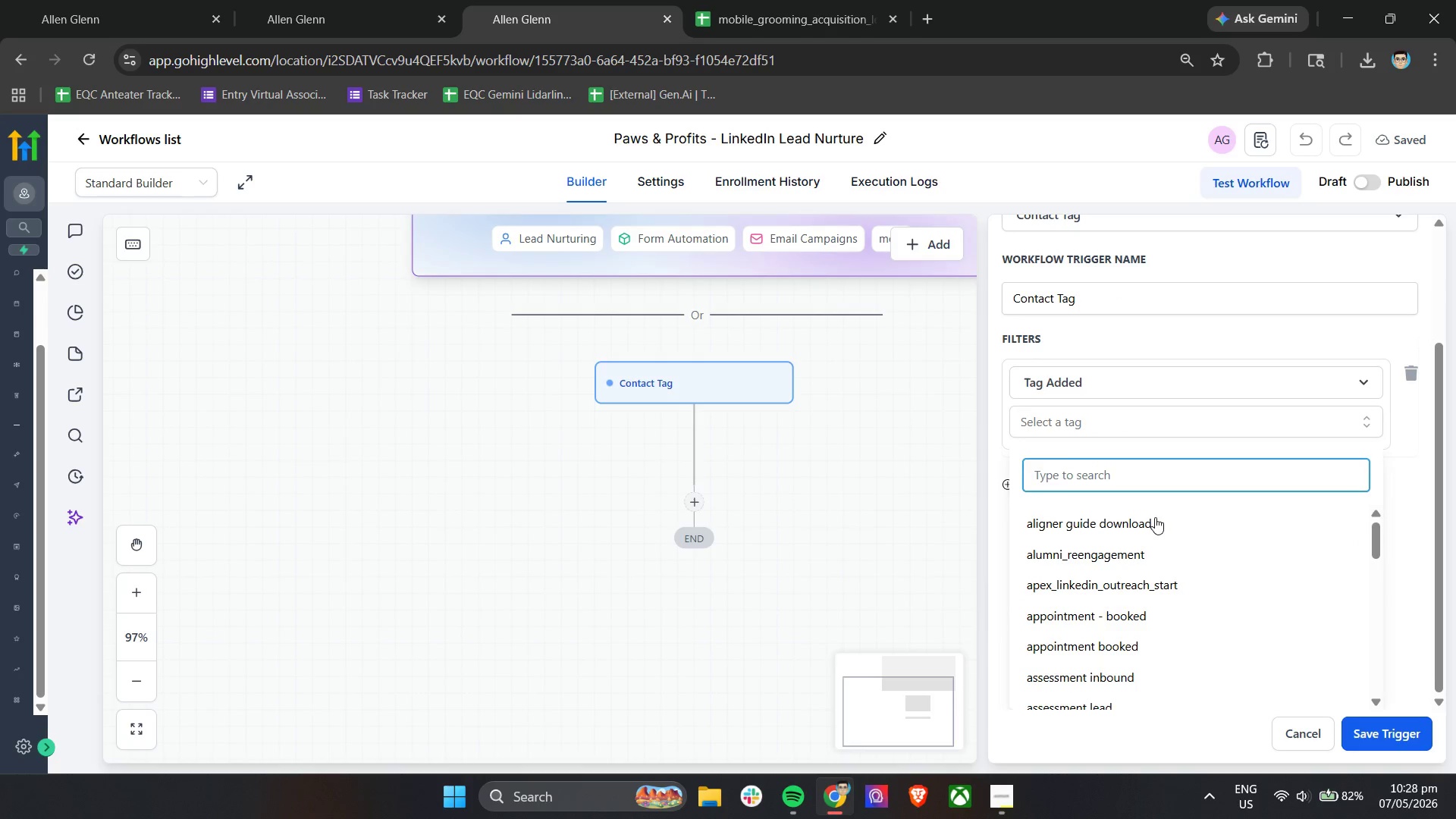 
type(li)
 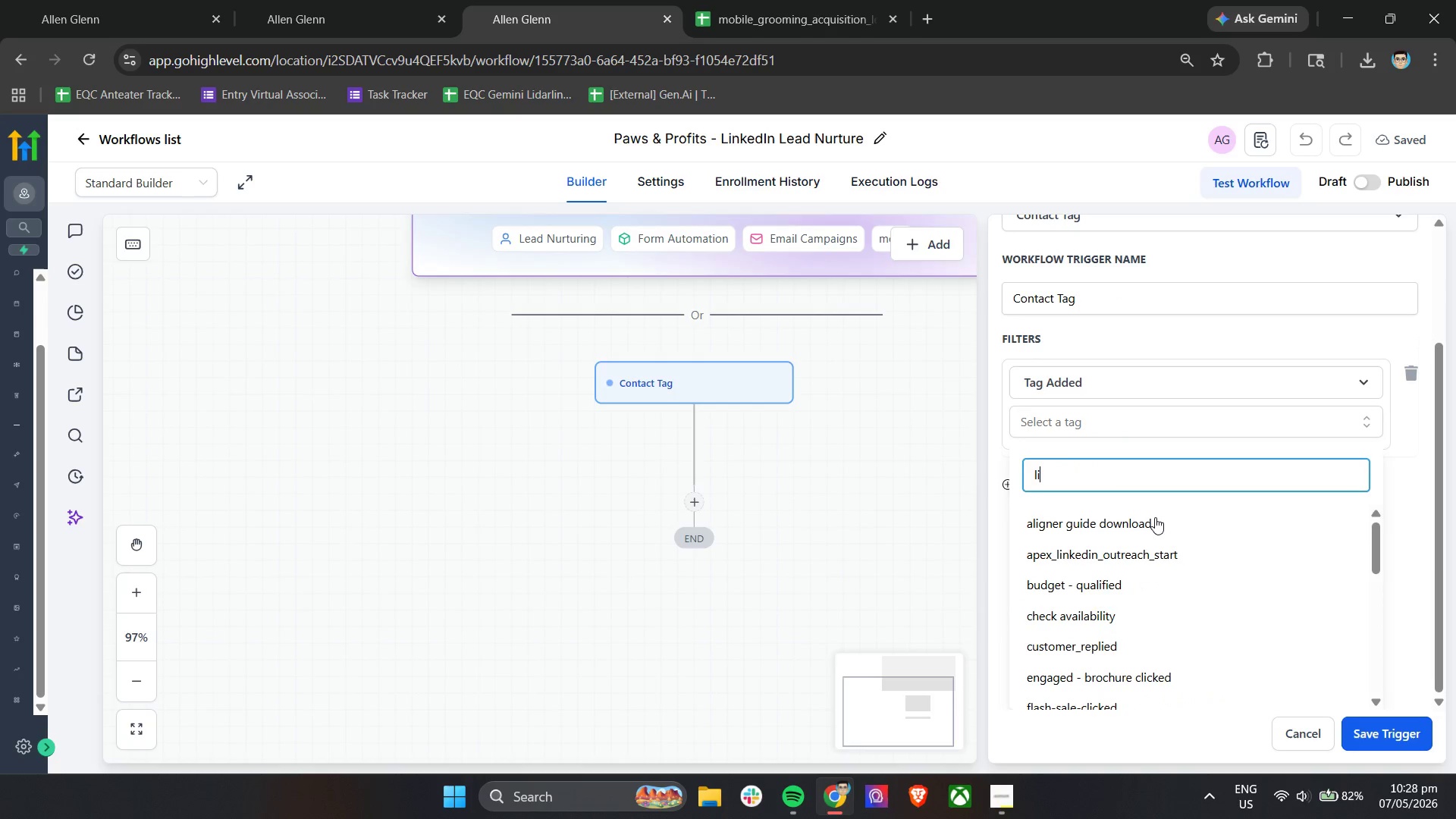 
scroll: coordinate [1163, 563], scroll_direction: down, amount: 3.0
 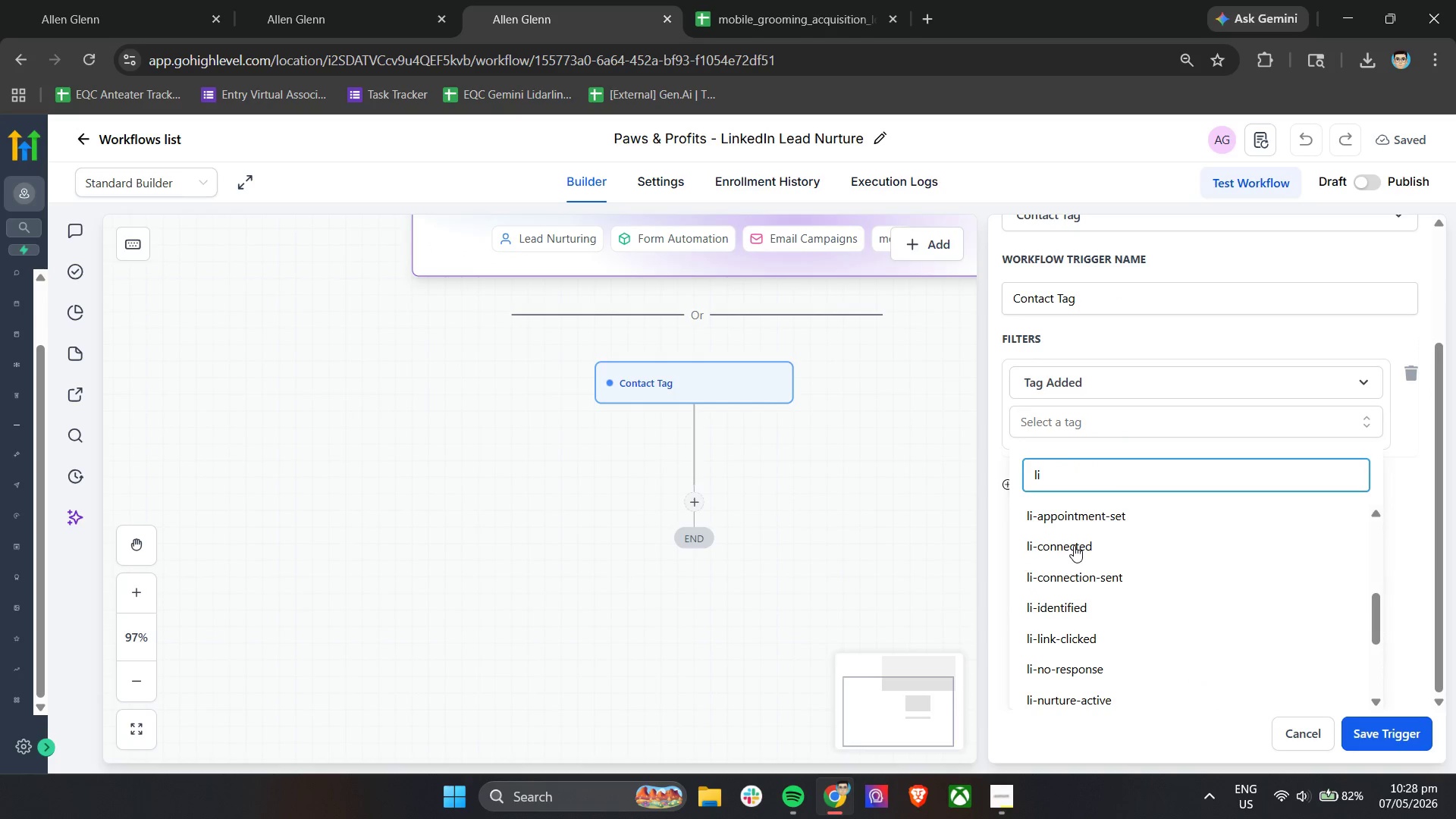 
left_click([1078, 544])
 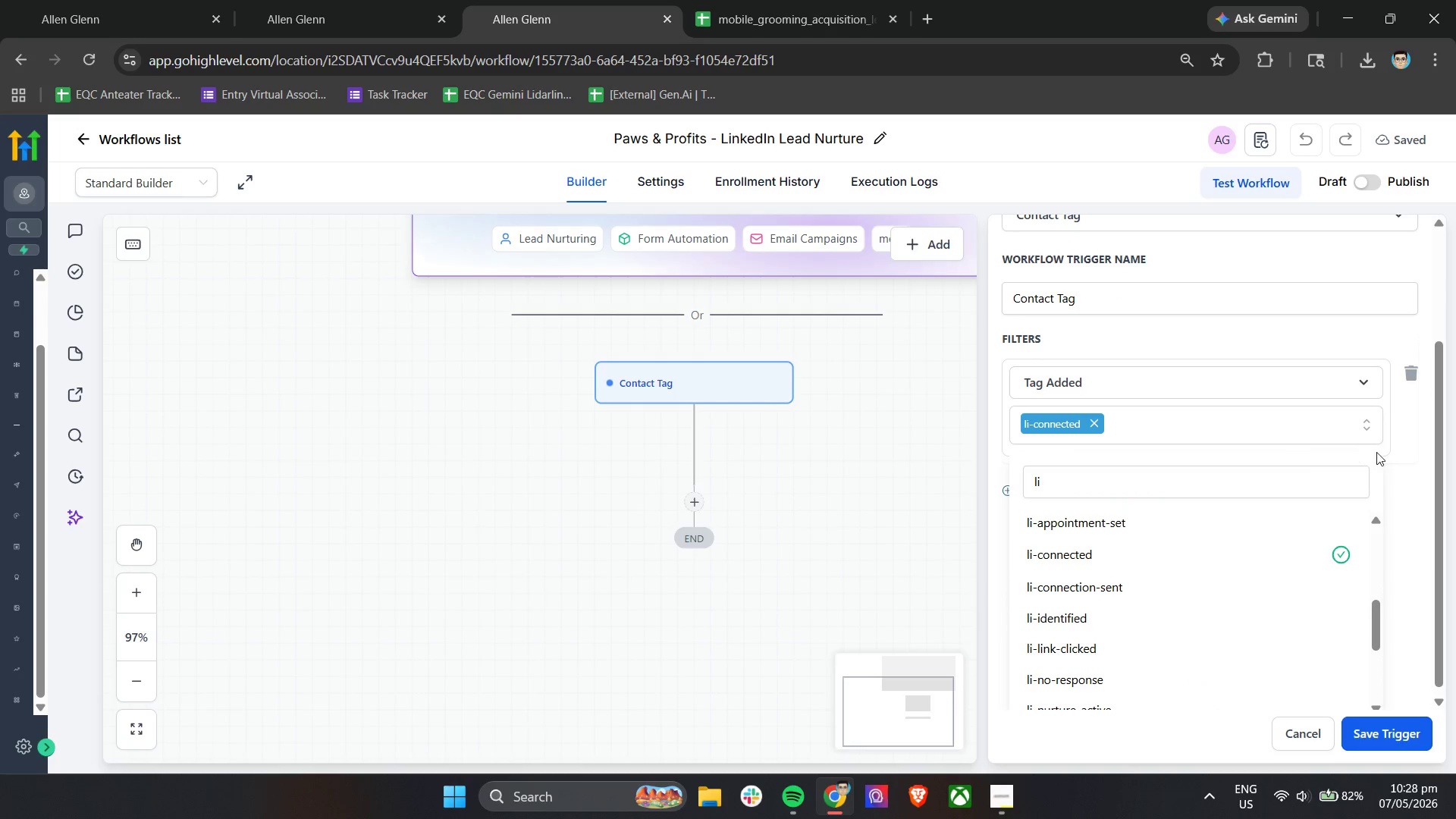 
left_click([1401, 453])
 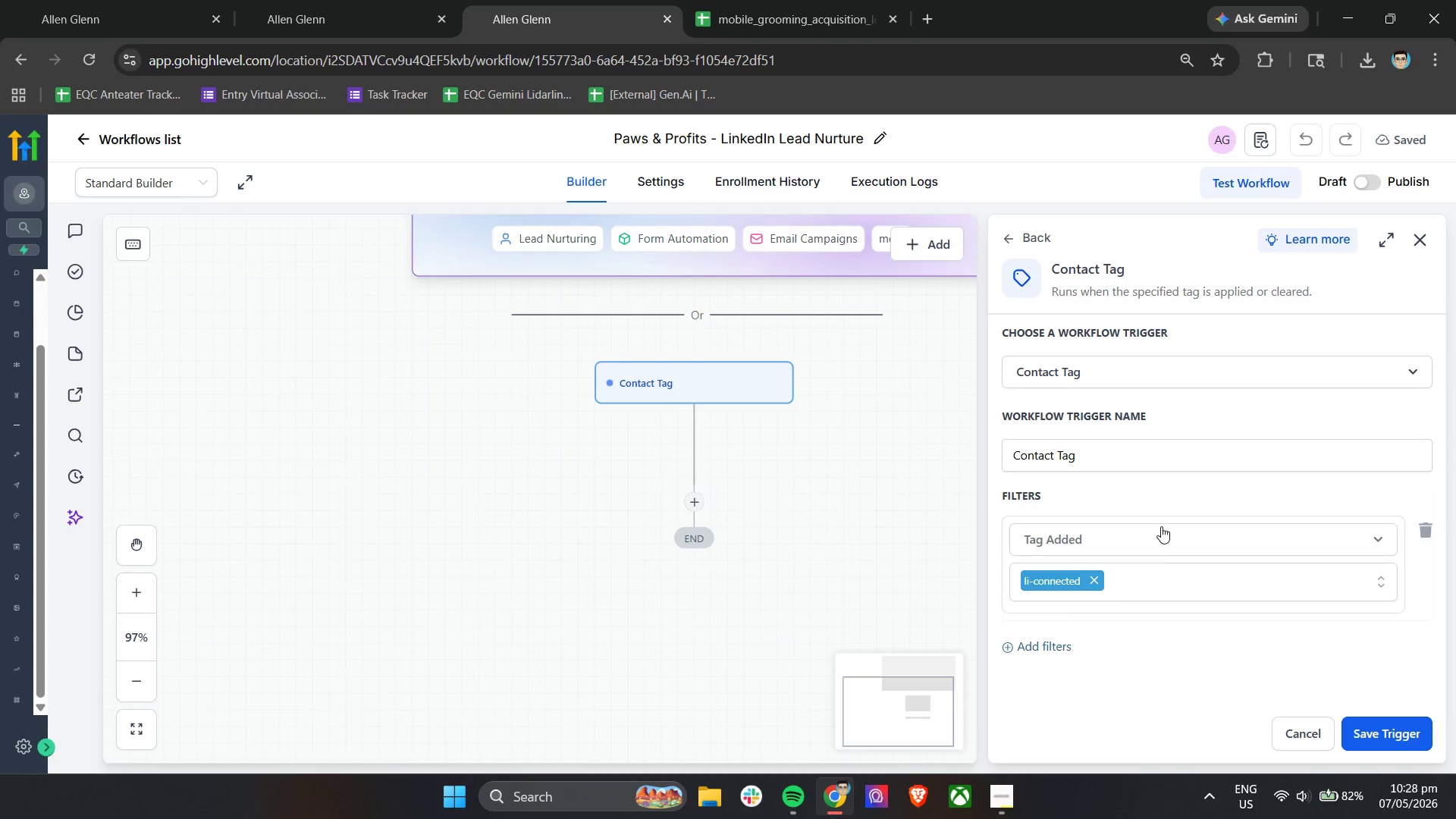 
wait(8.44)
 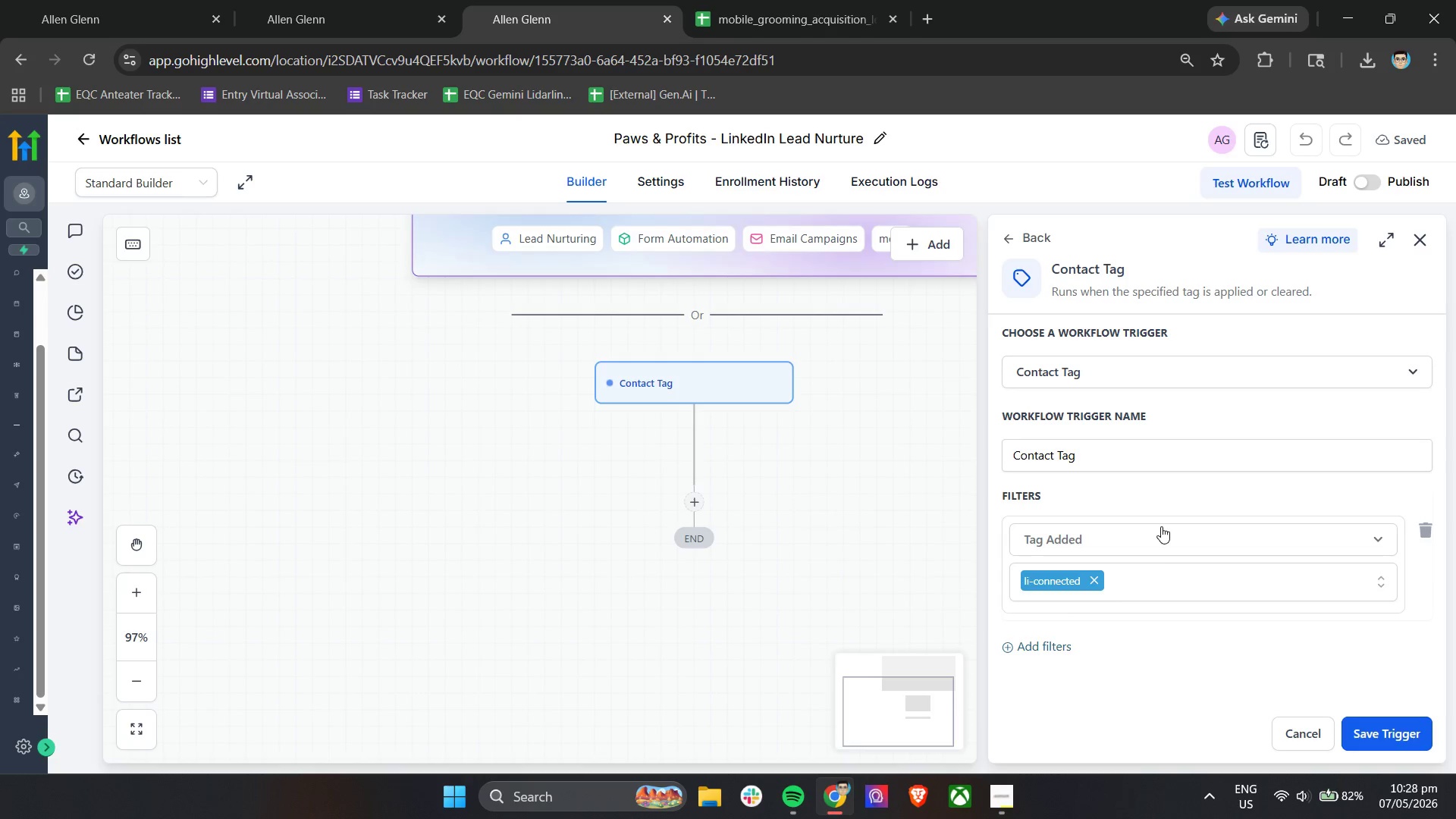 
double_click([1106, 457])
 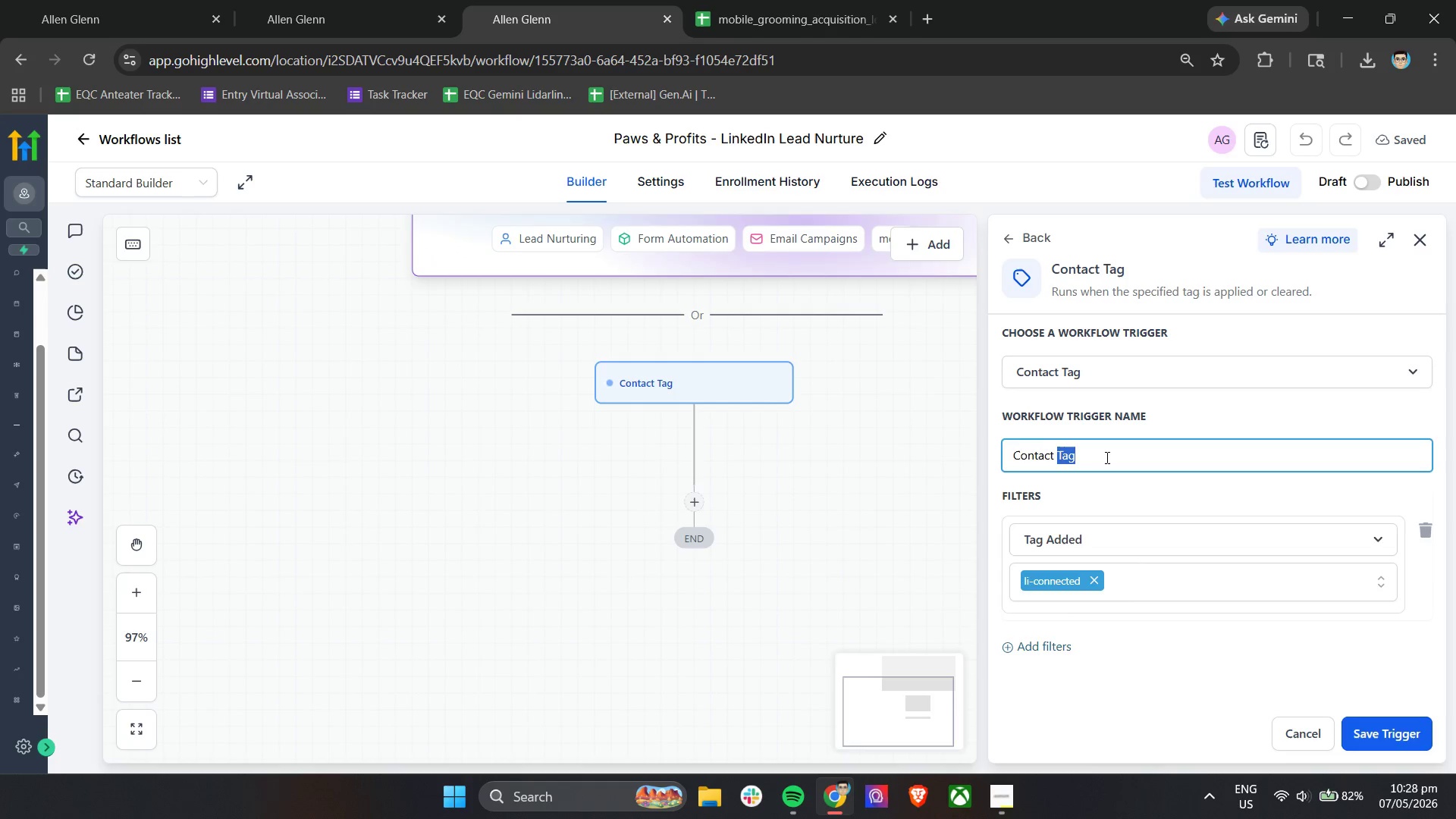 
triple_click([1106, 457])
 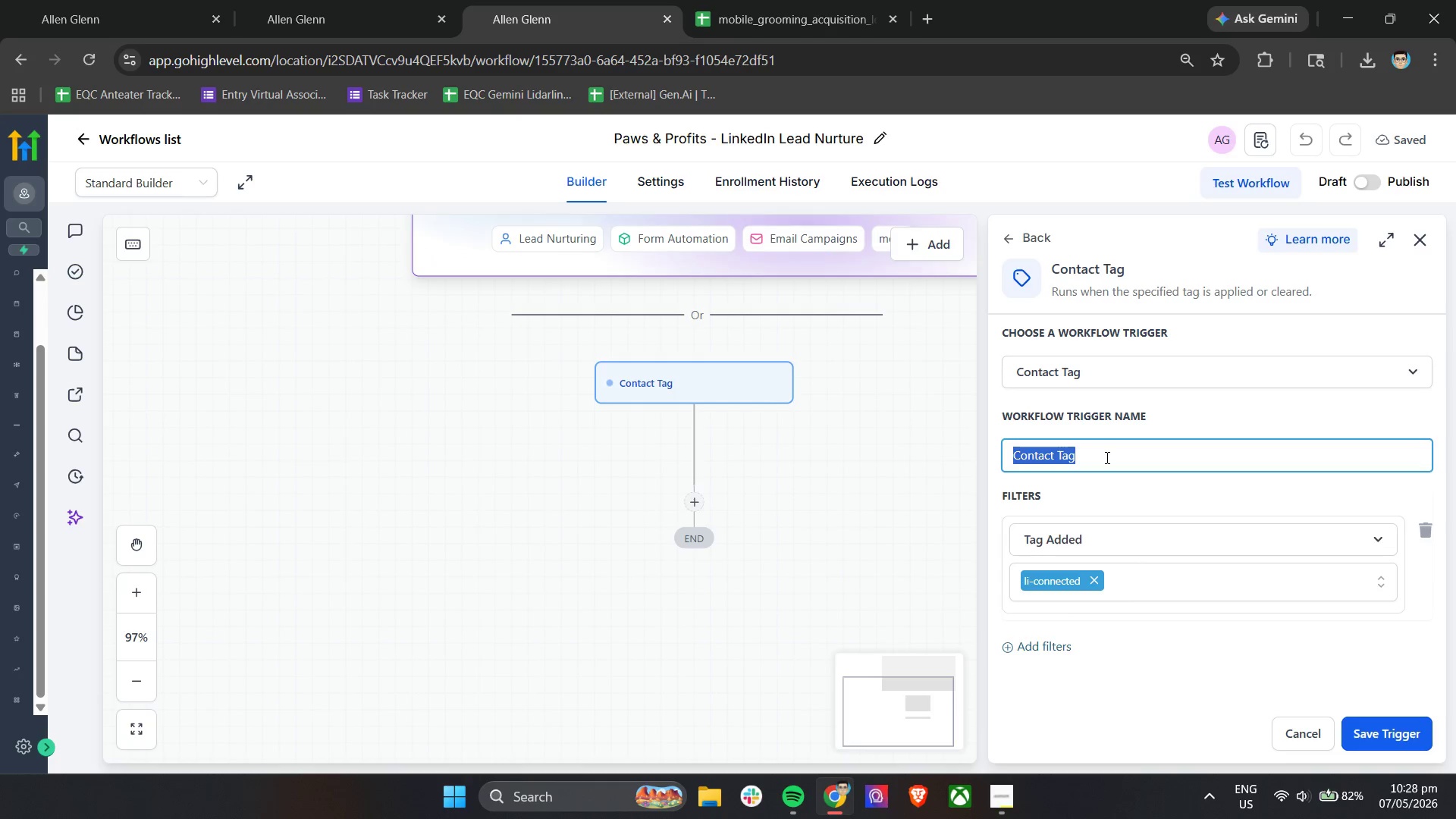 
type(Trigger - LinkedIN Co)
 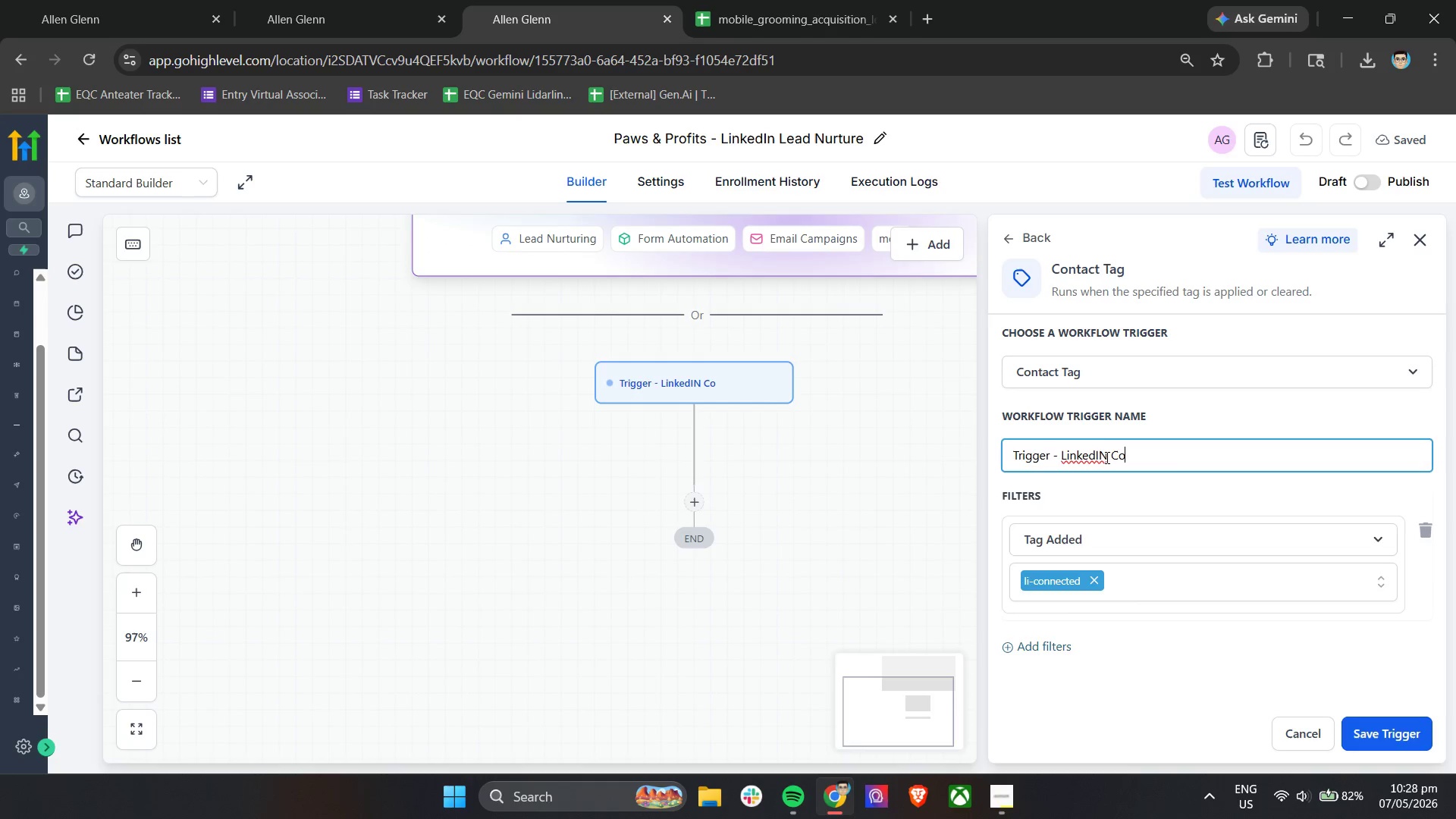 
left_click([1101, 453])
 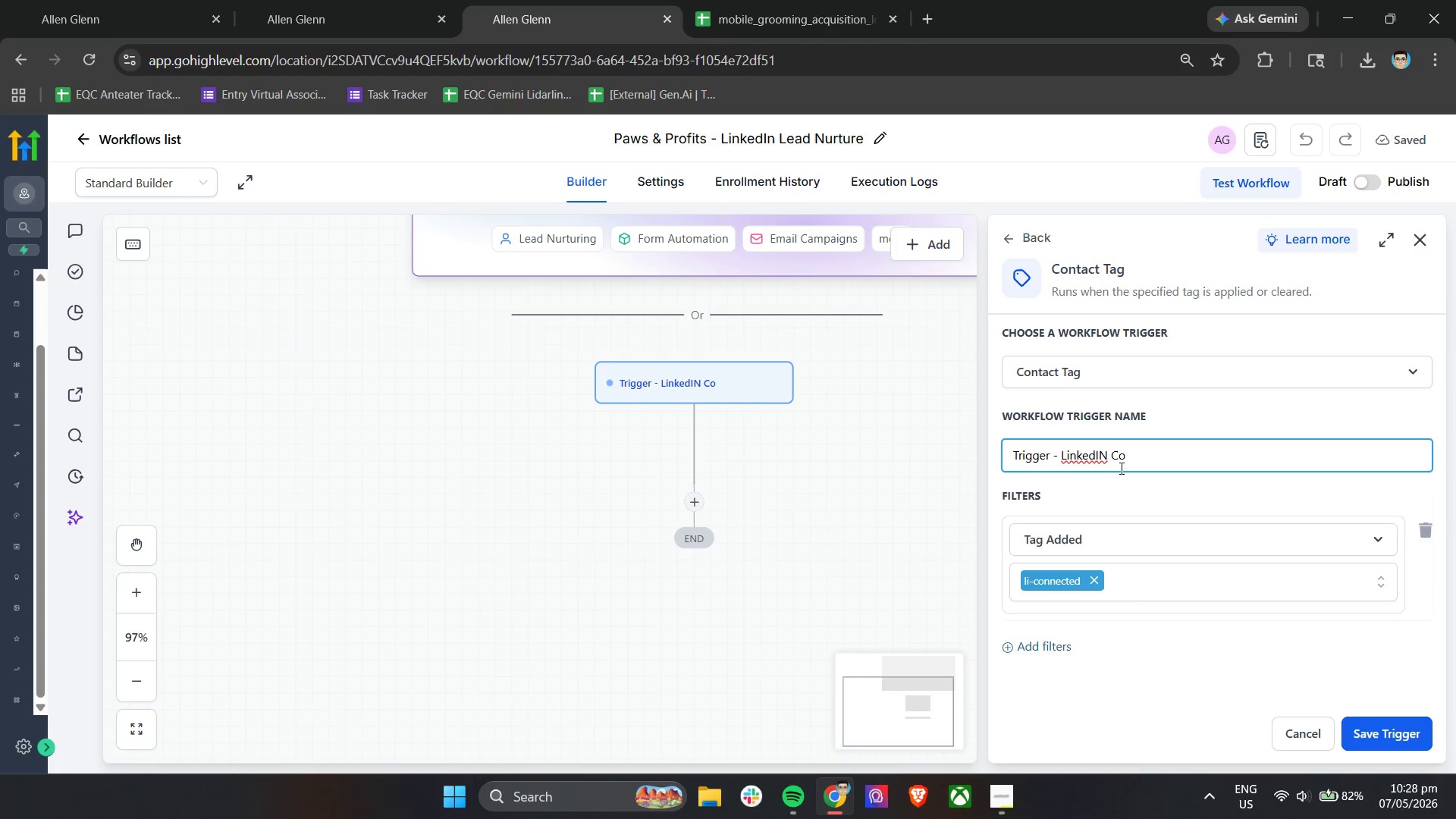 
key(ArrowRight)
 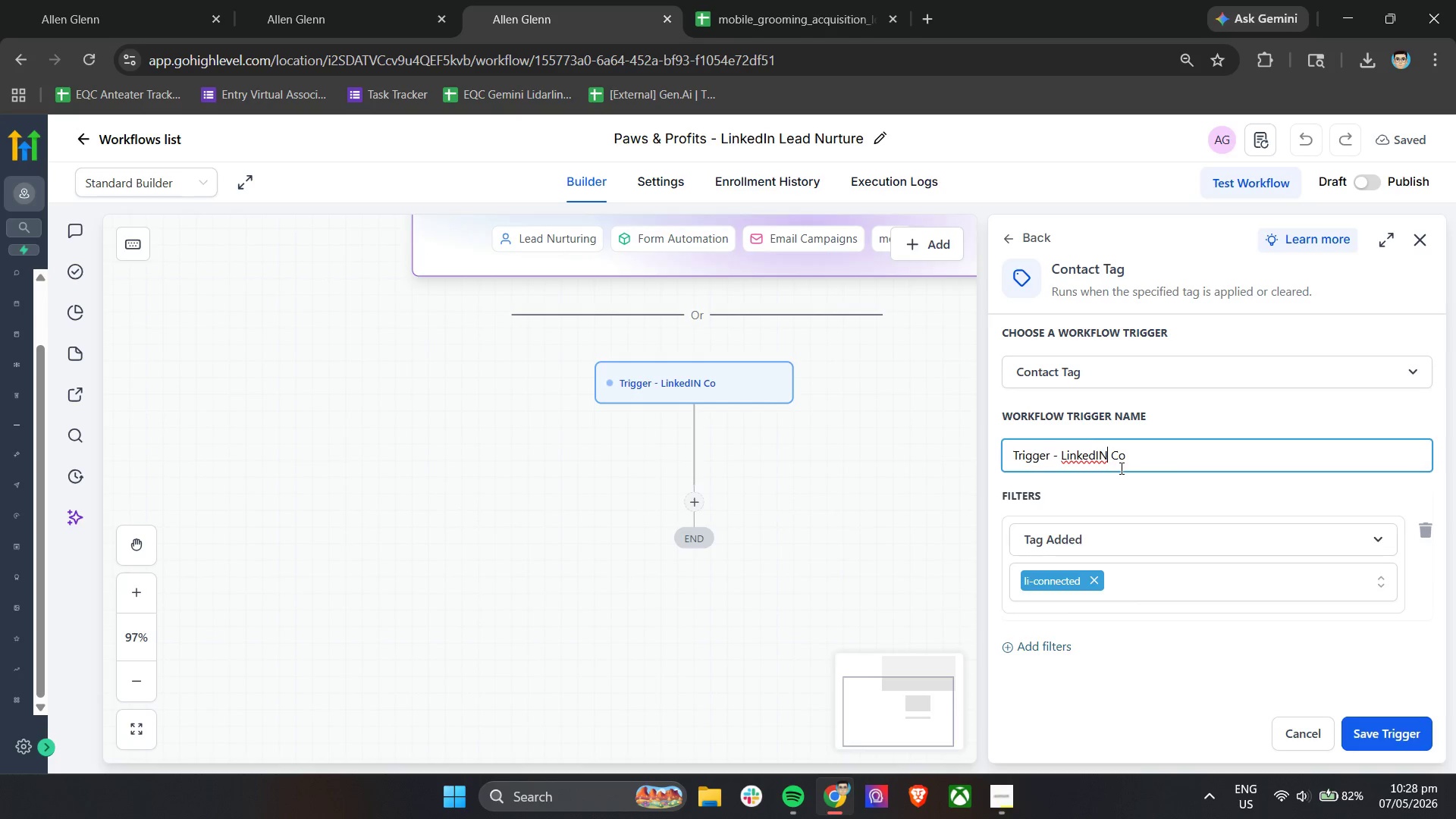 
key(Backspace)
 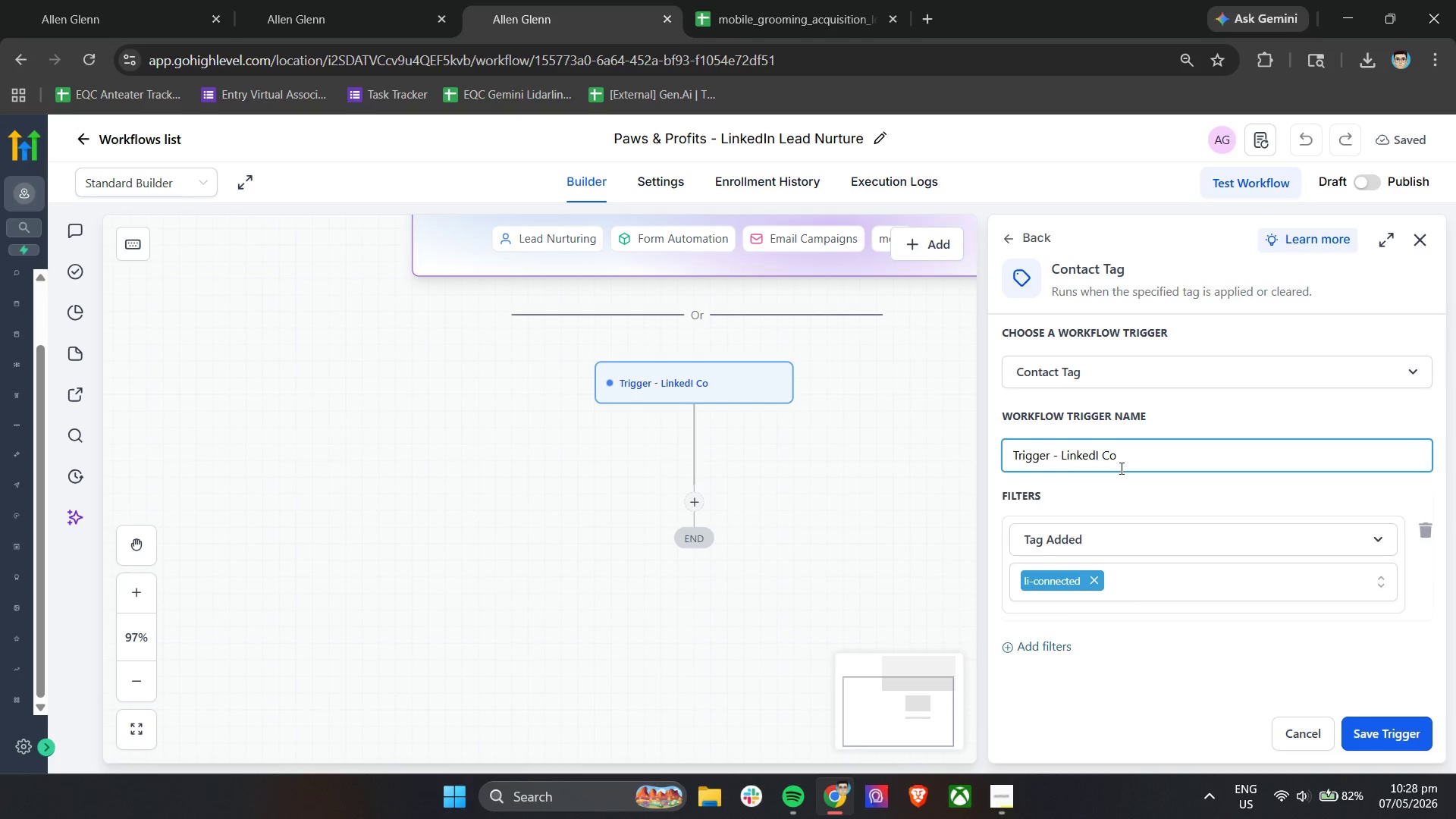 
key(N)
 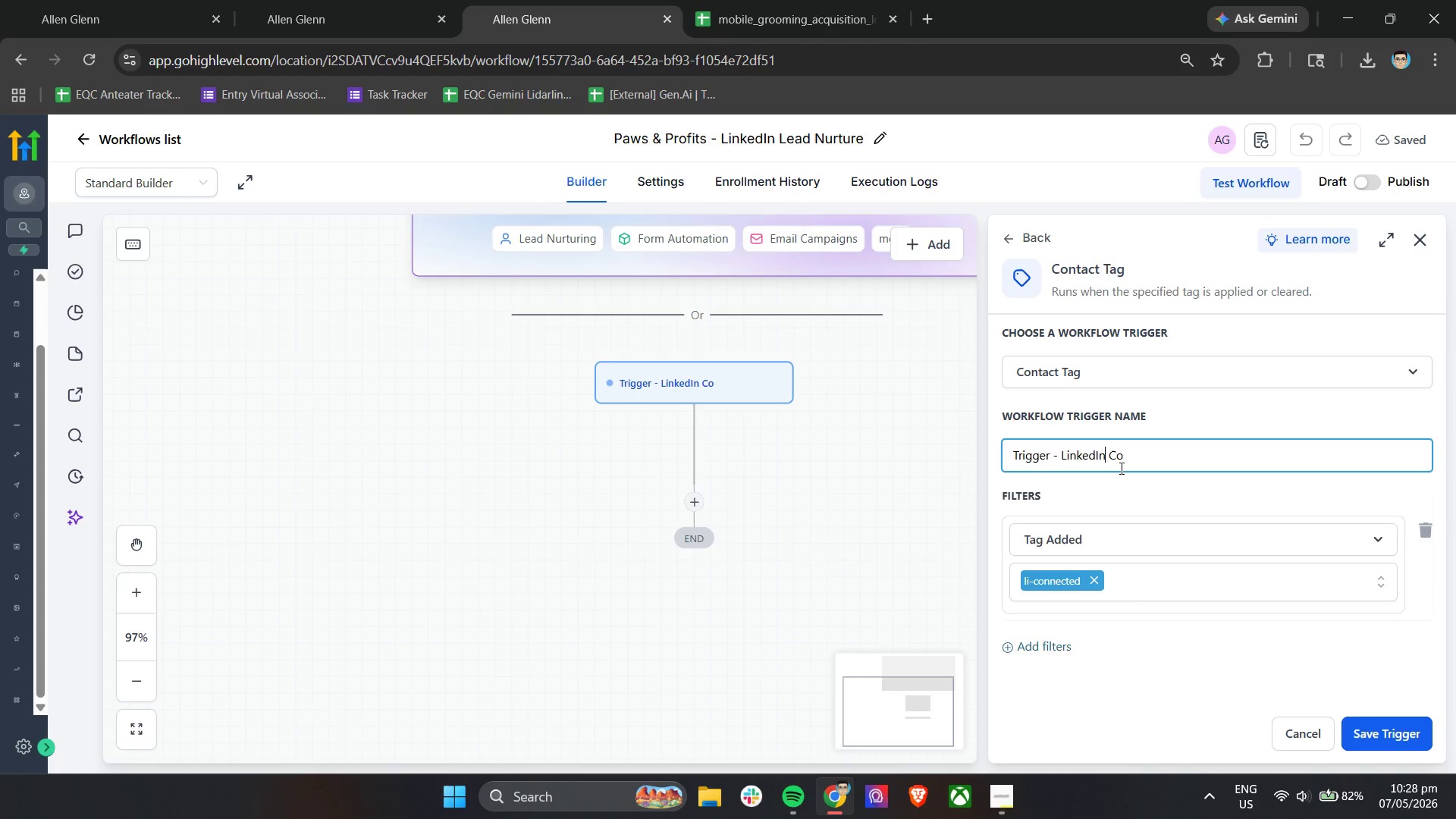 
key(ArrowRight)
 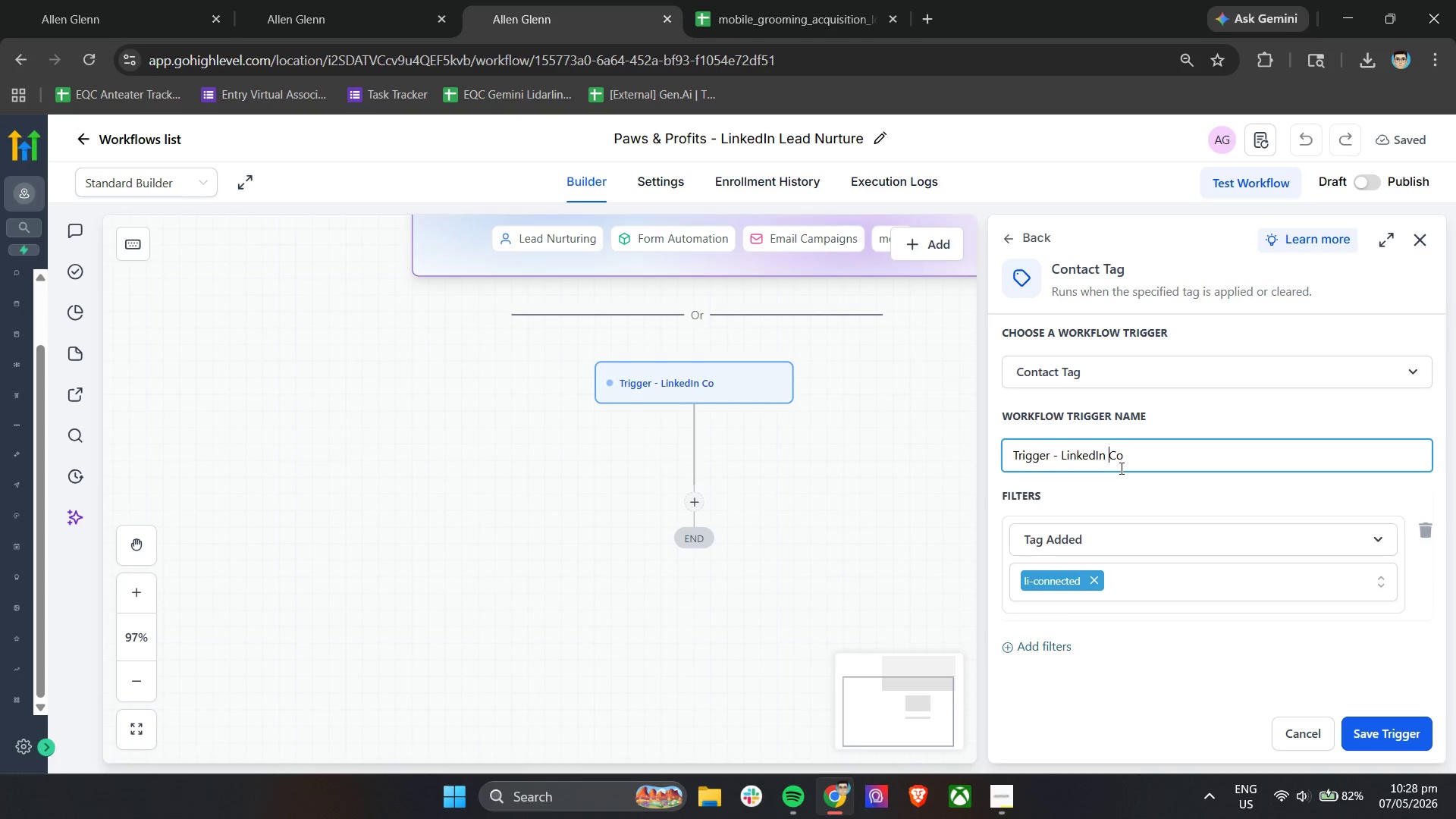 
key(ArrowRight)
 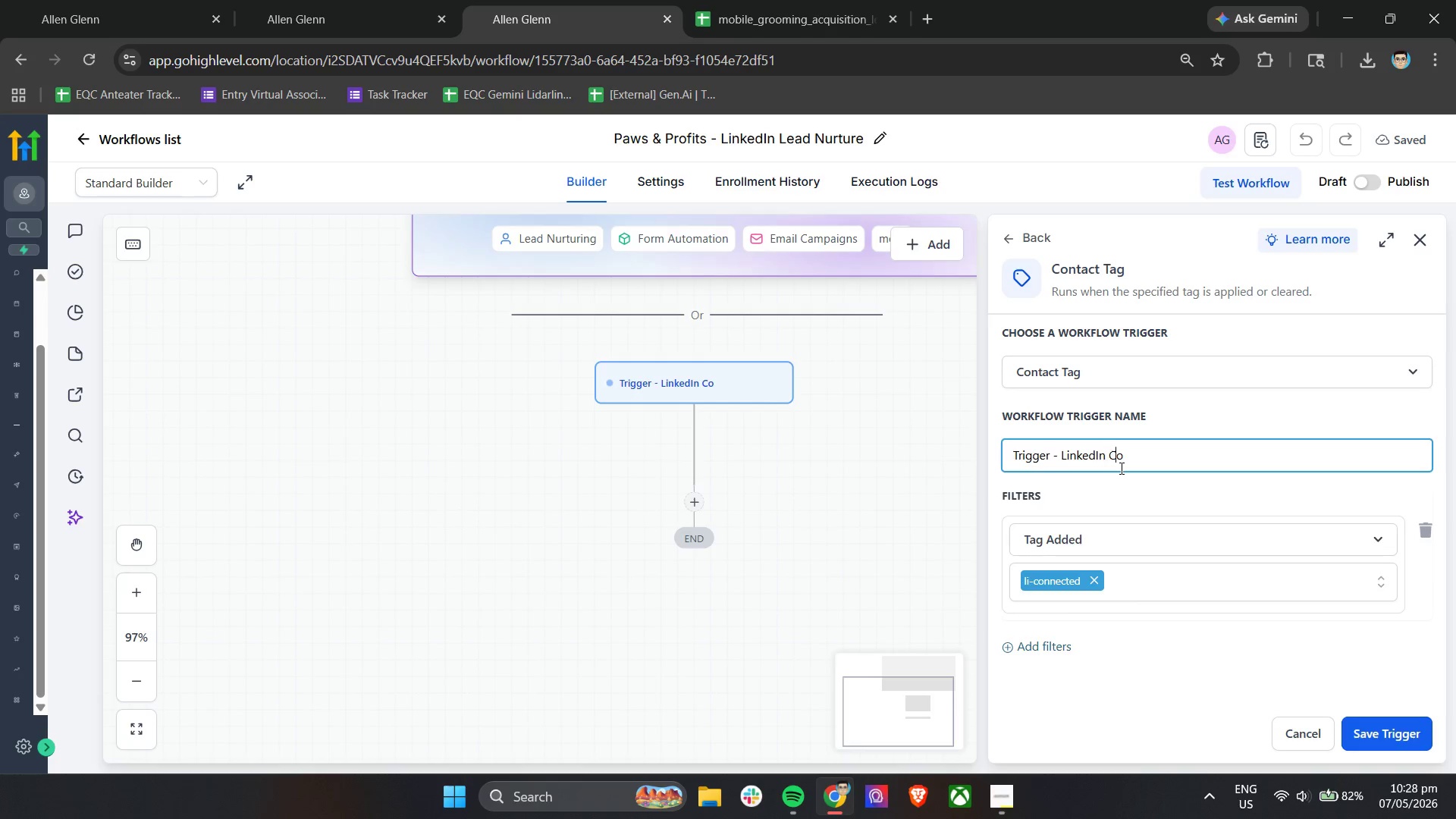 
key(ArrowRight)
 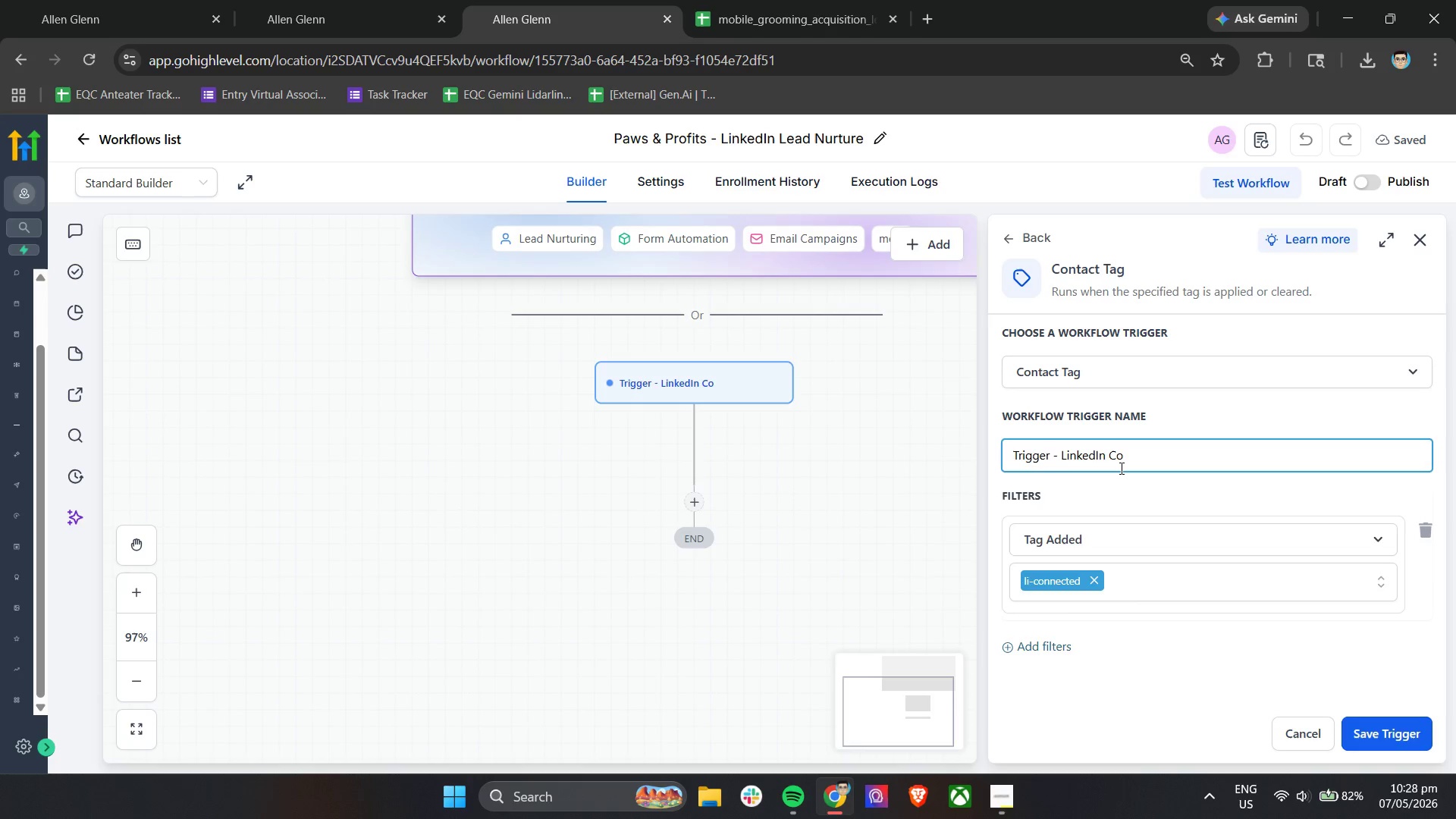 
hold_key(key=ShiftLeft, duration=1.0)
 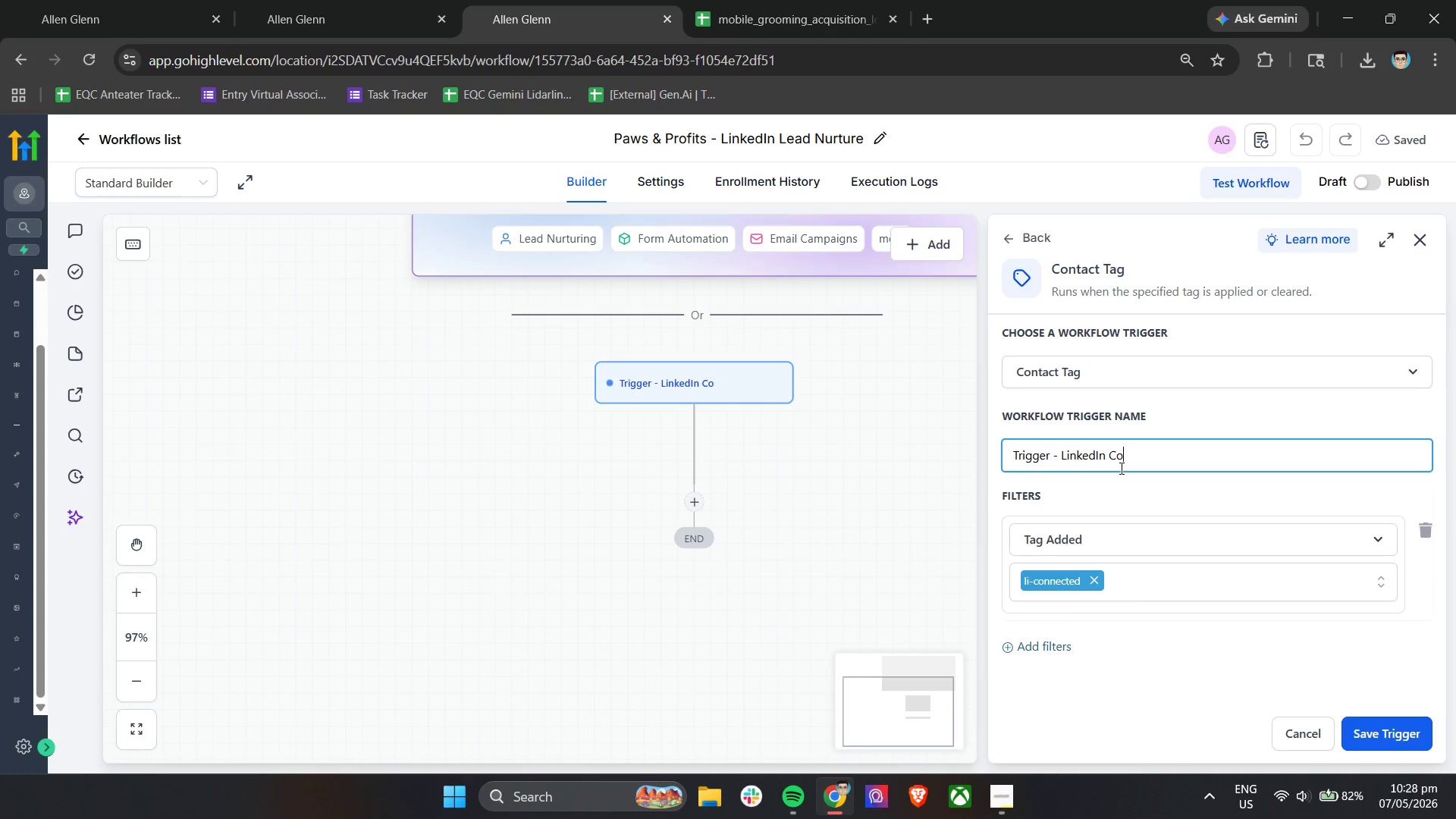 
type(nnection Accepted)
 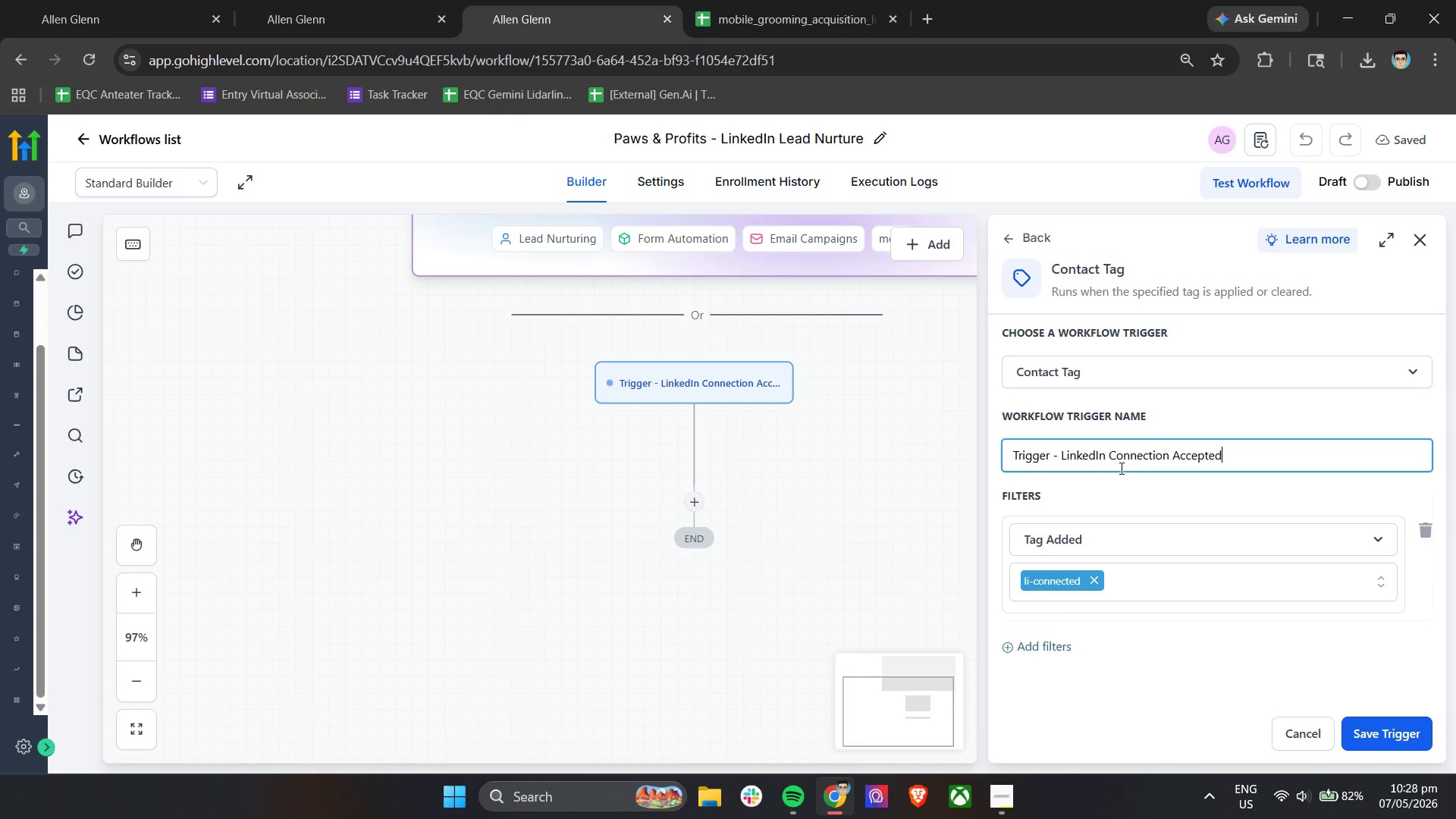 
left_click([1381, 742])
 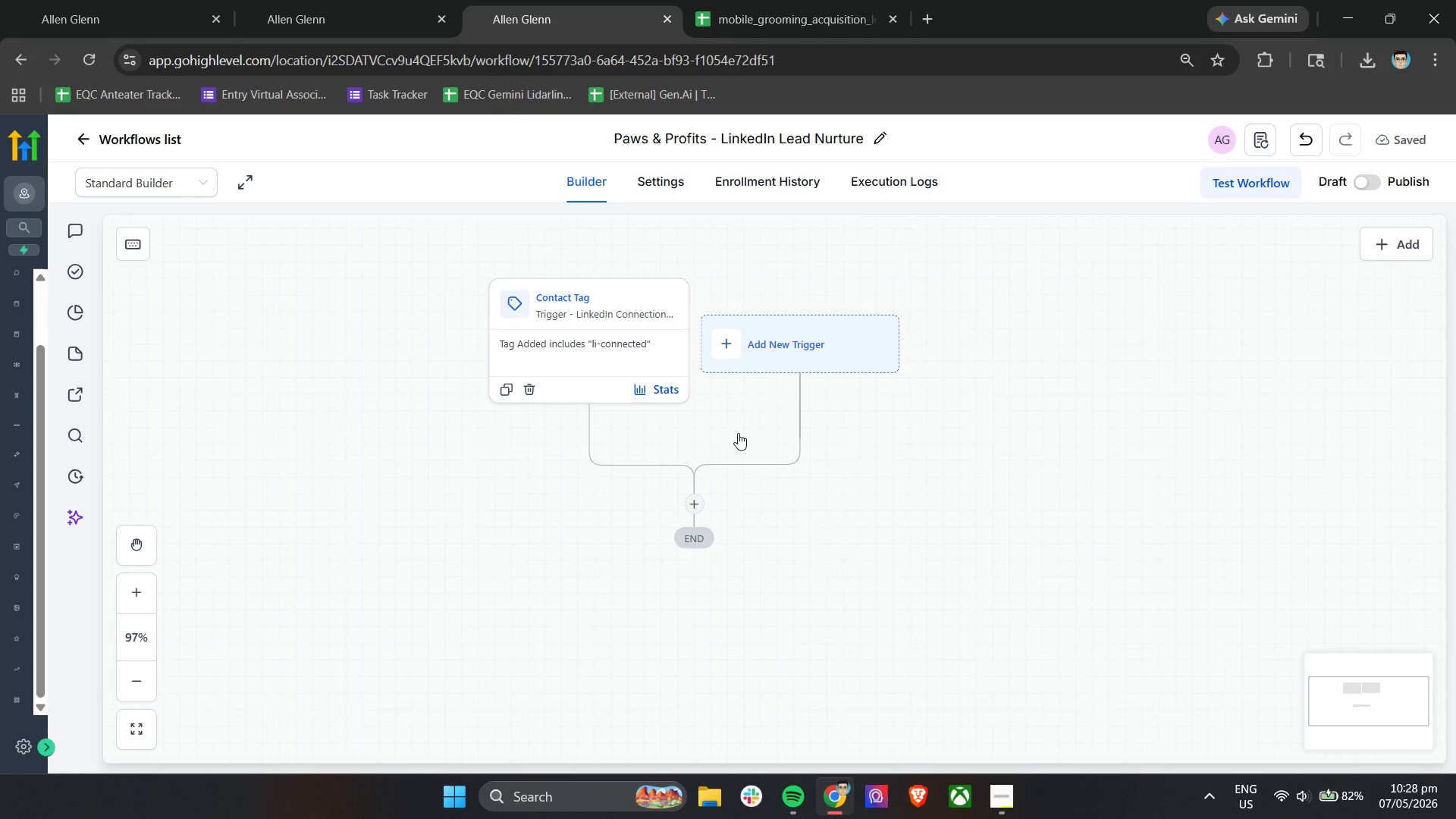 
wait(12.31)
 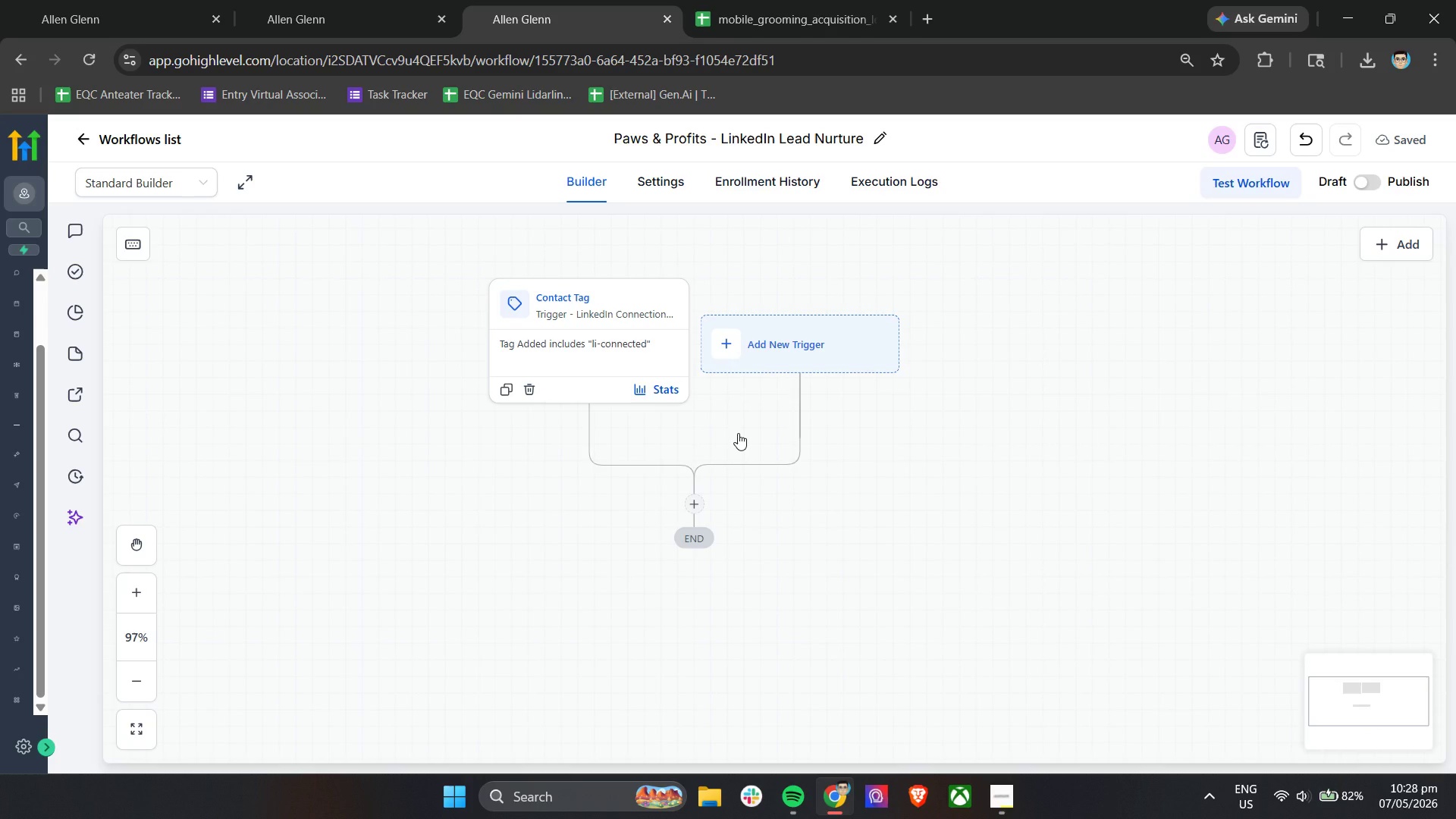 
left_click([695, 503])
 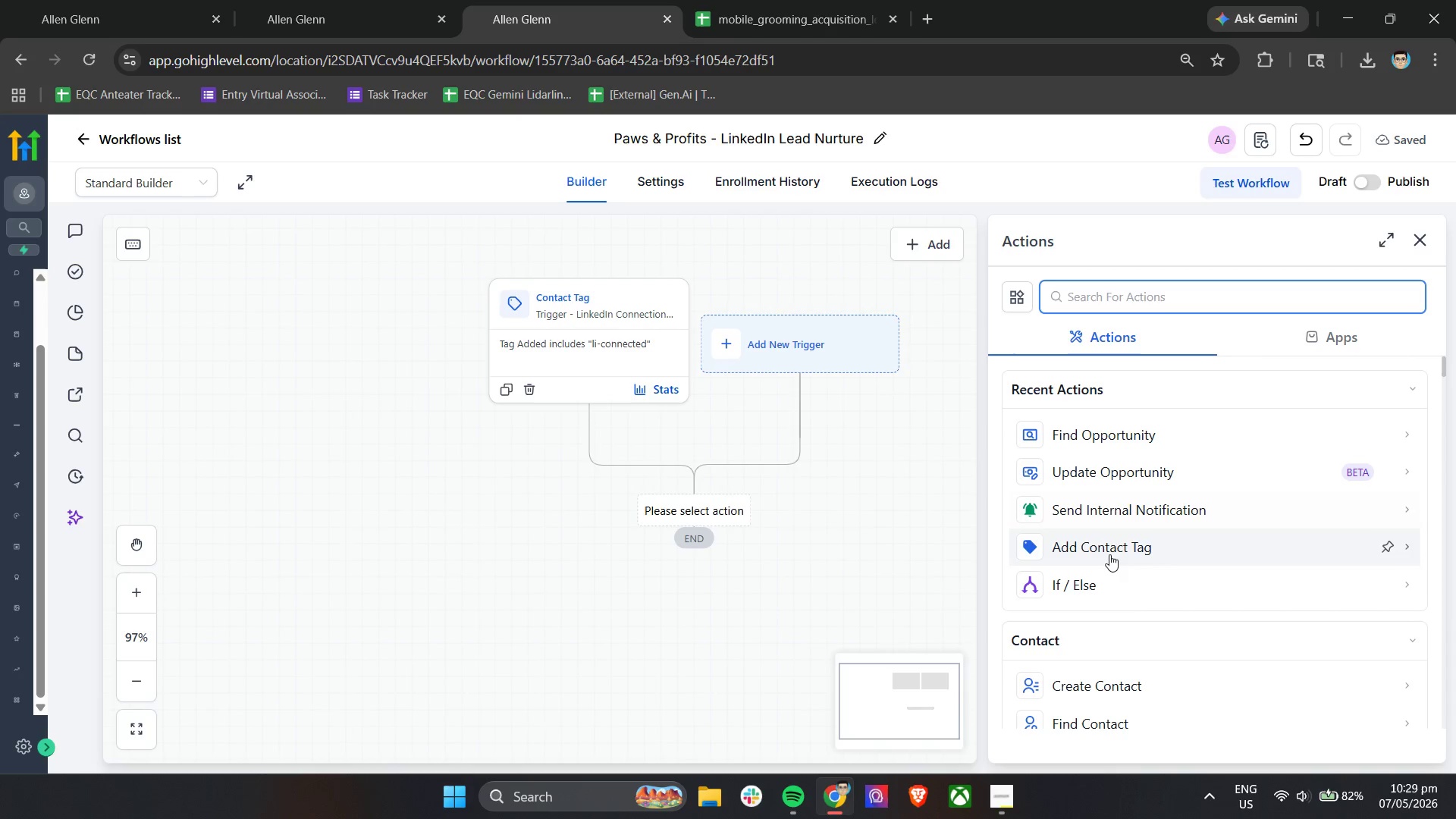 
left_click([1116, 554])
 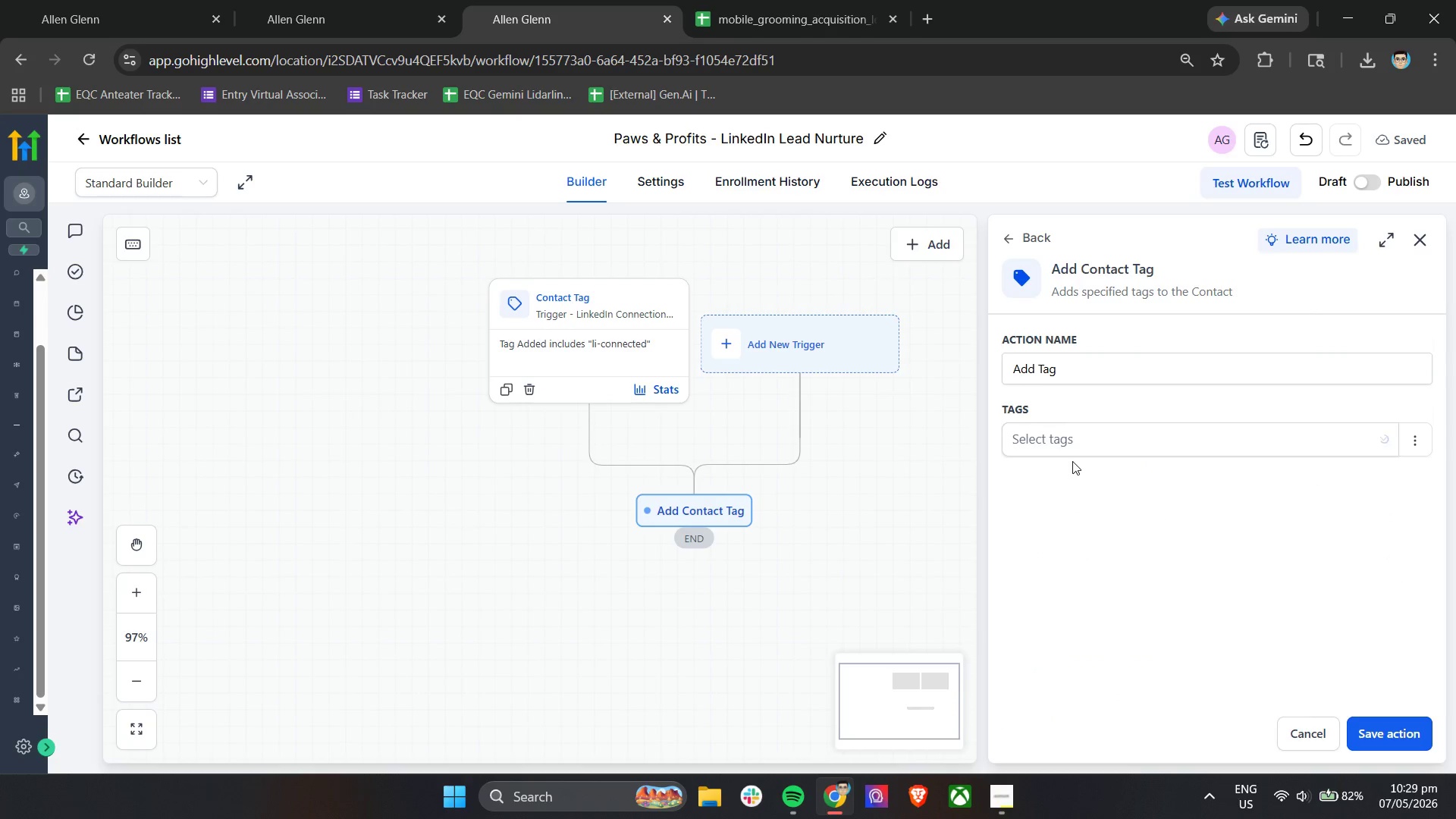 
left_click([1072, 447])
 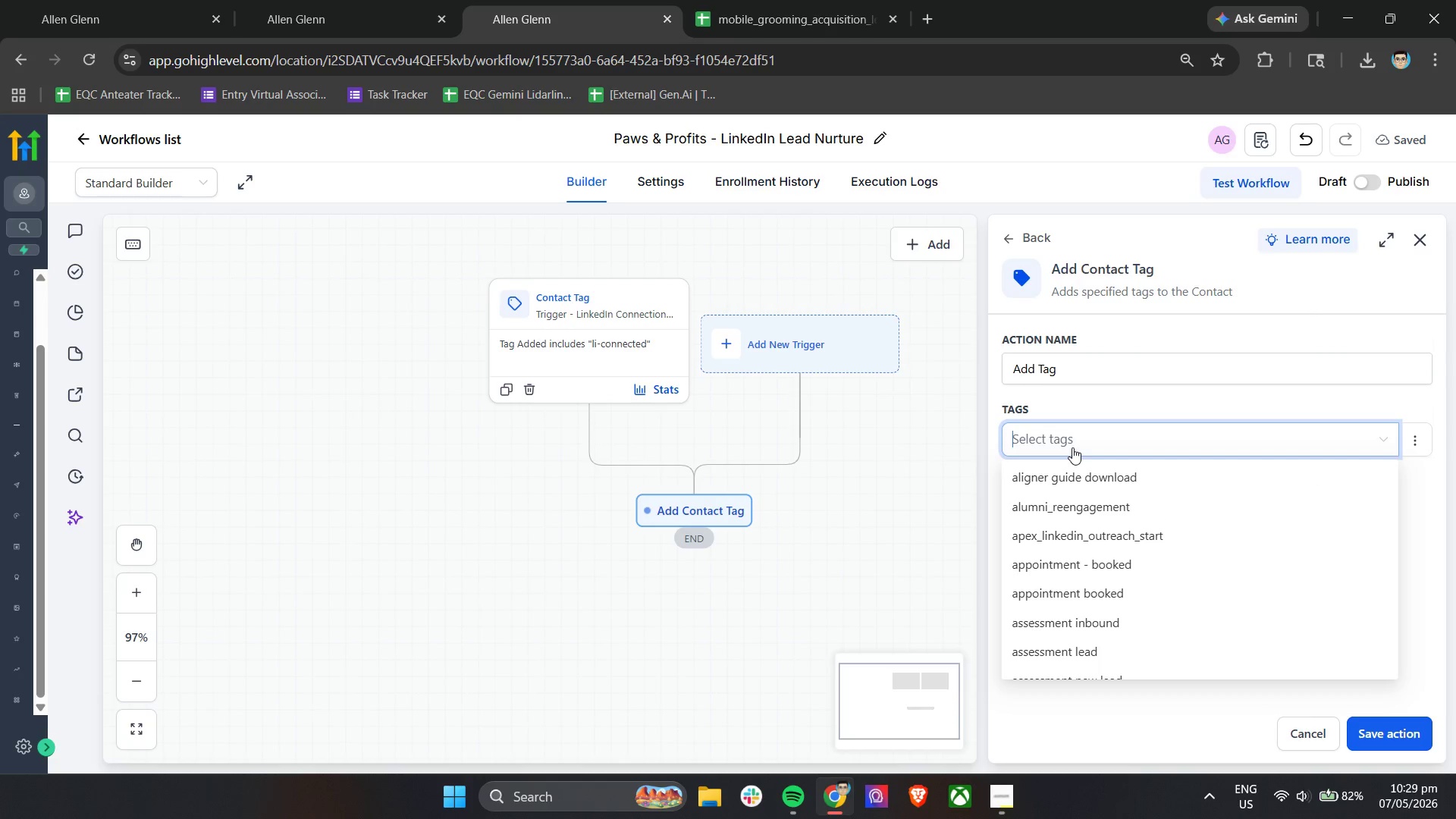 
type(nurture)
 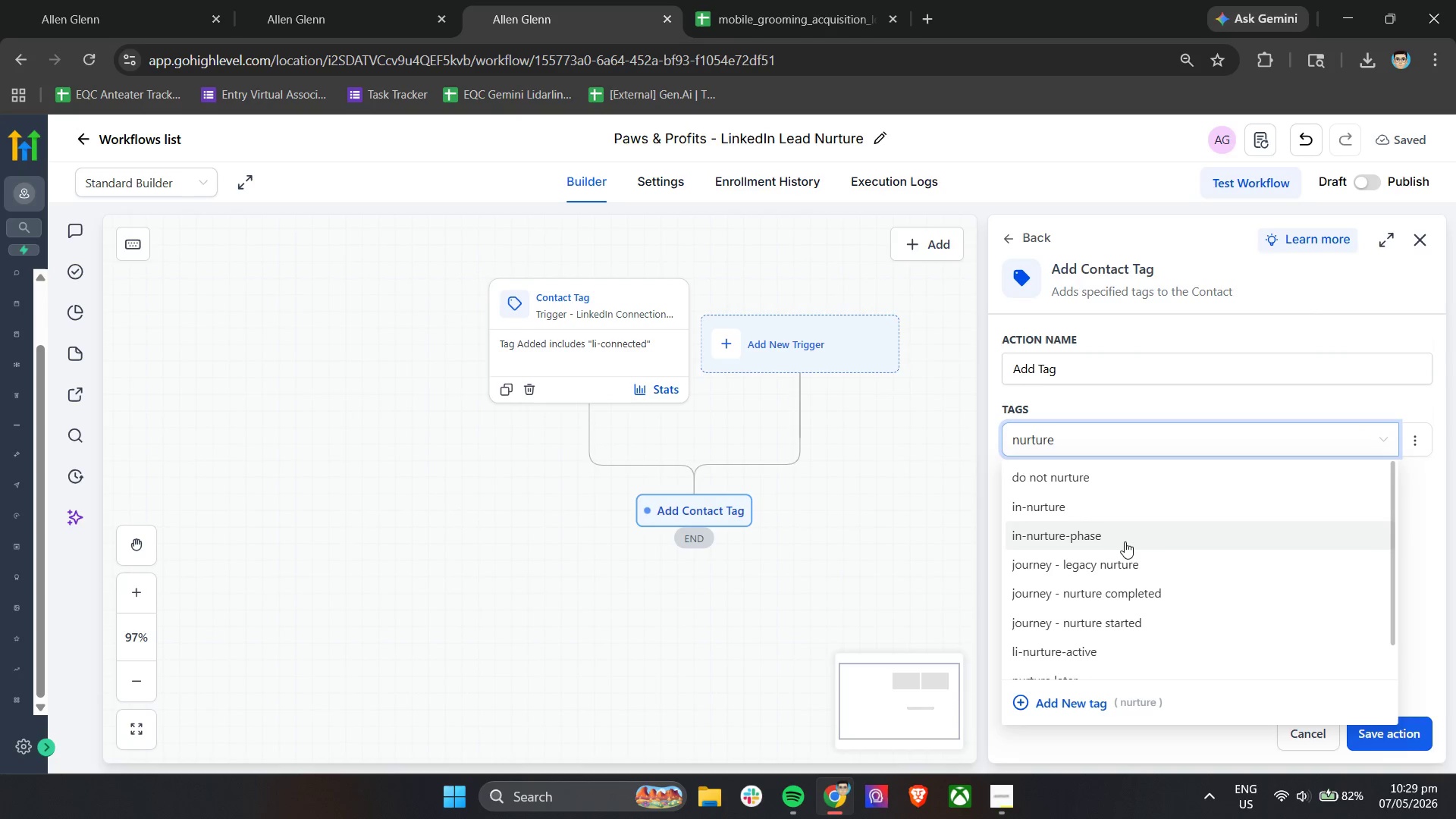 
scroll: coordinate [1131, 545], scroll_direction: down, amount: 1.0
 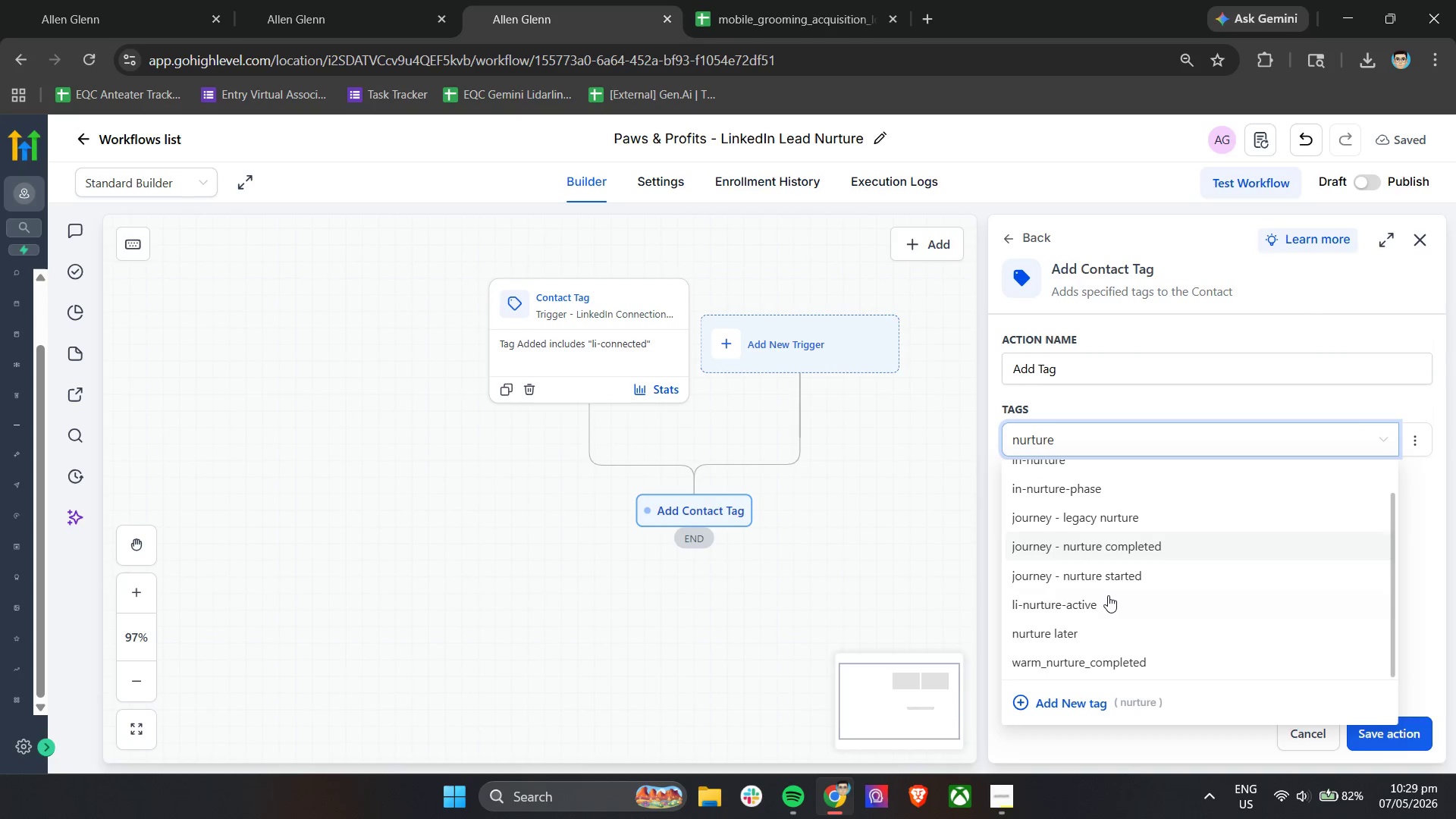 
left_click([1101, 601])
 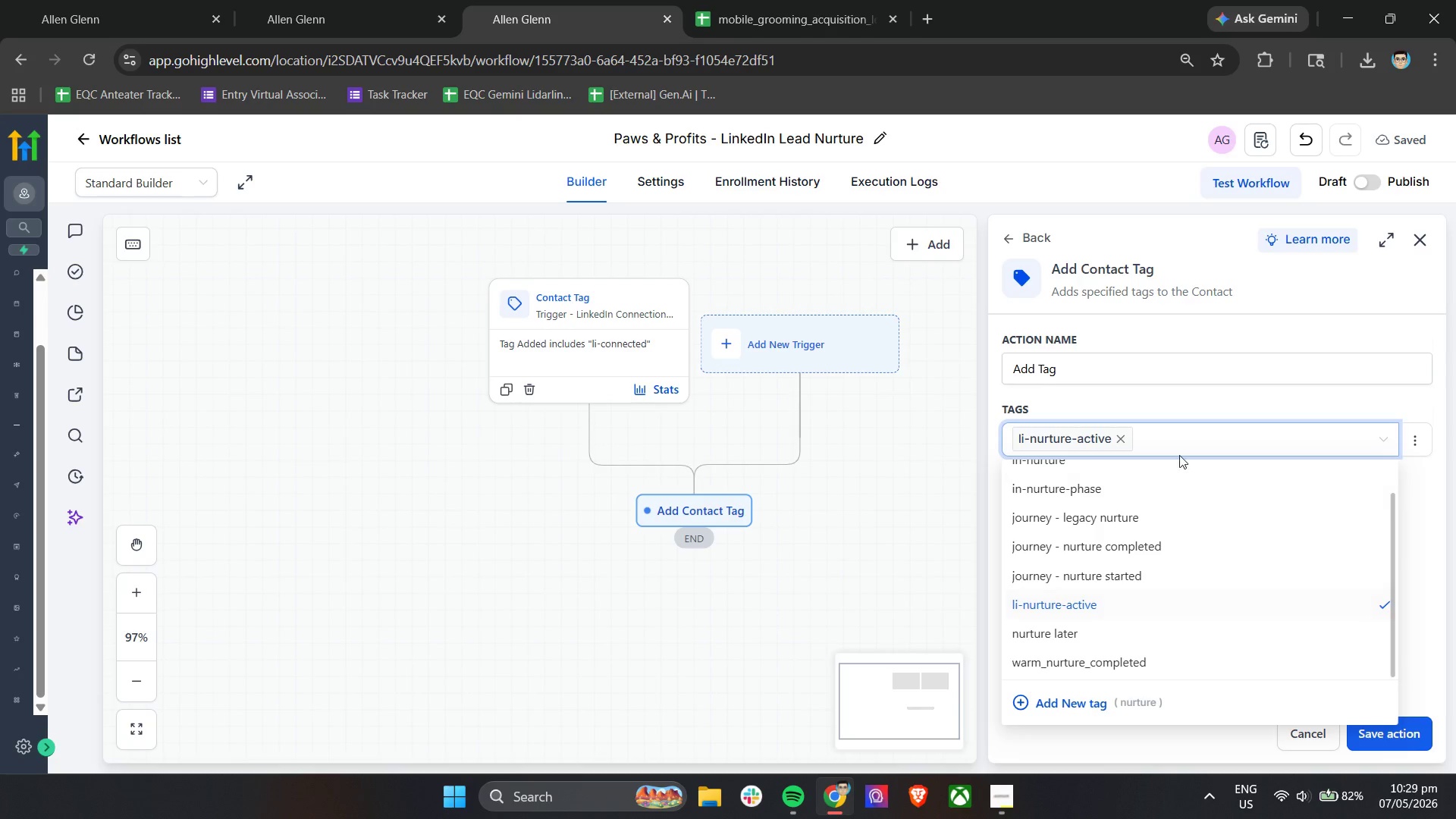 
left_click([1163, 390])
 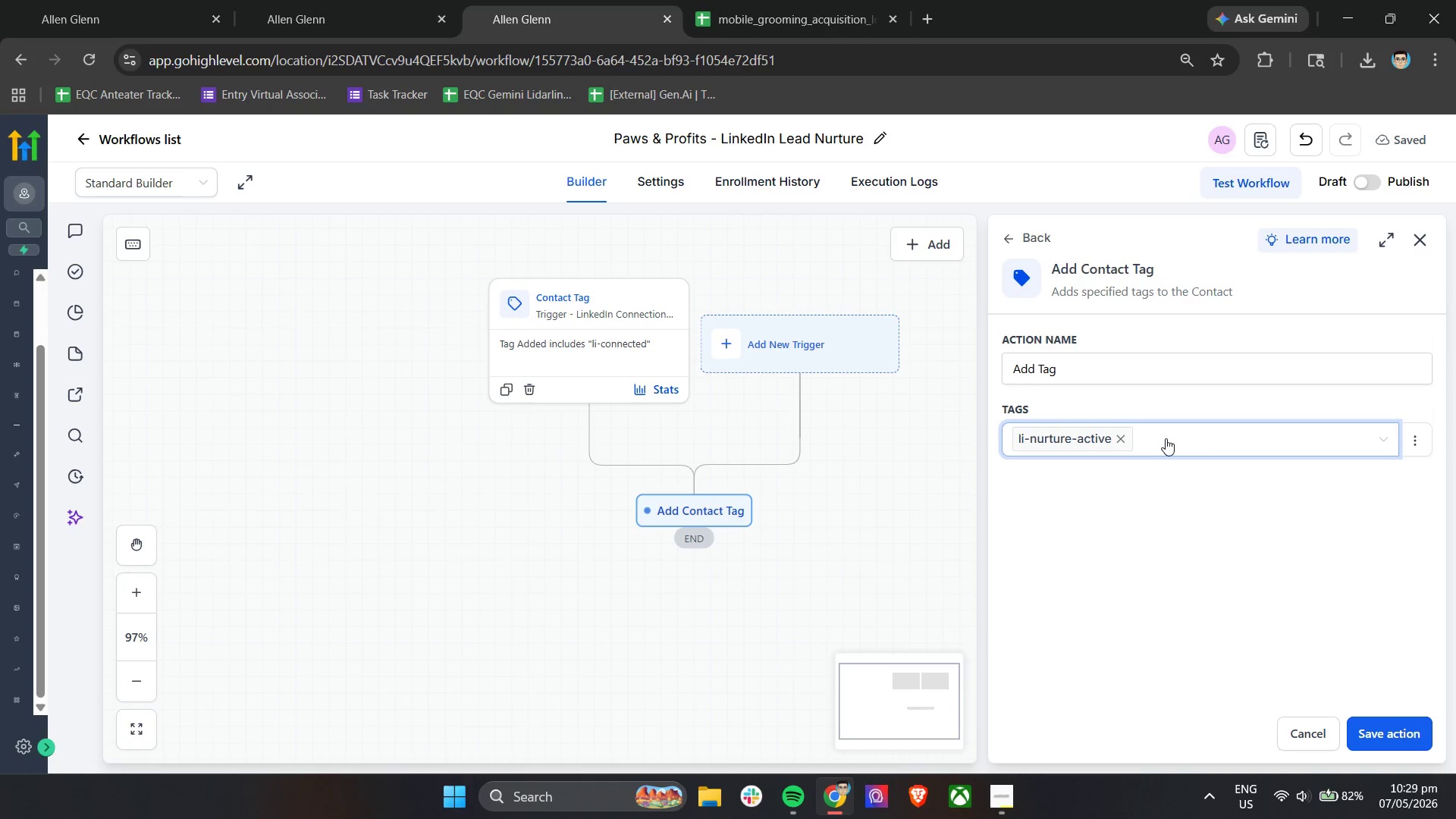 
wait(20.39)
 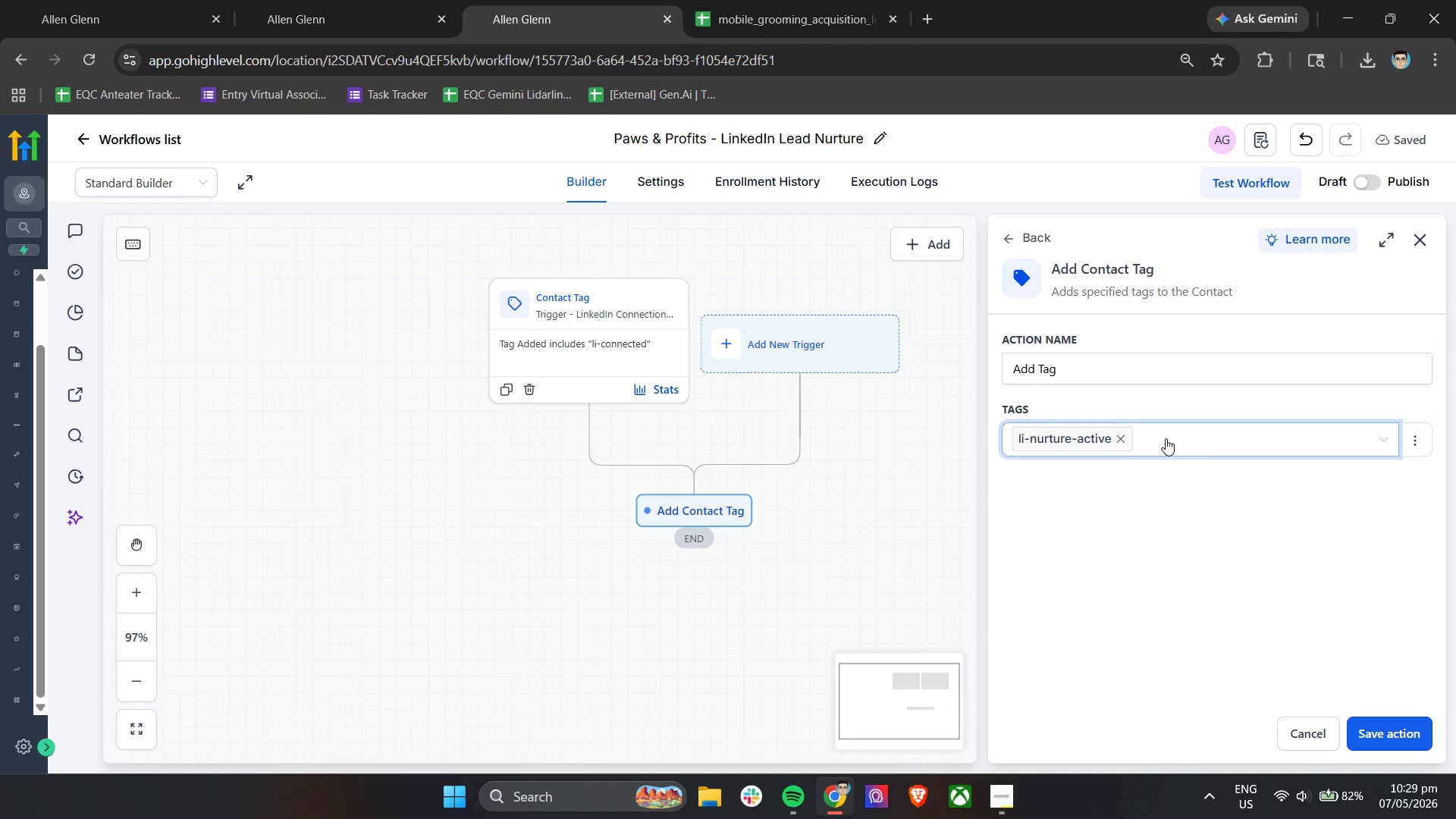 
left_click([1156, 438])
 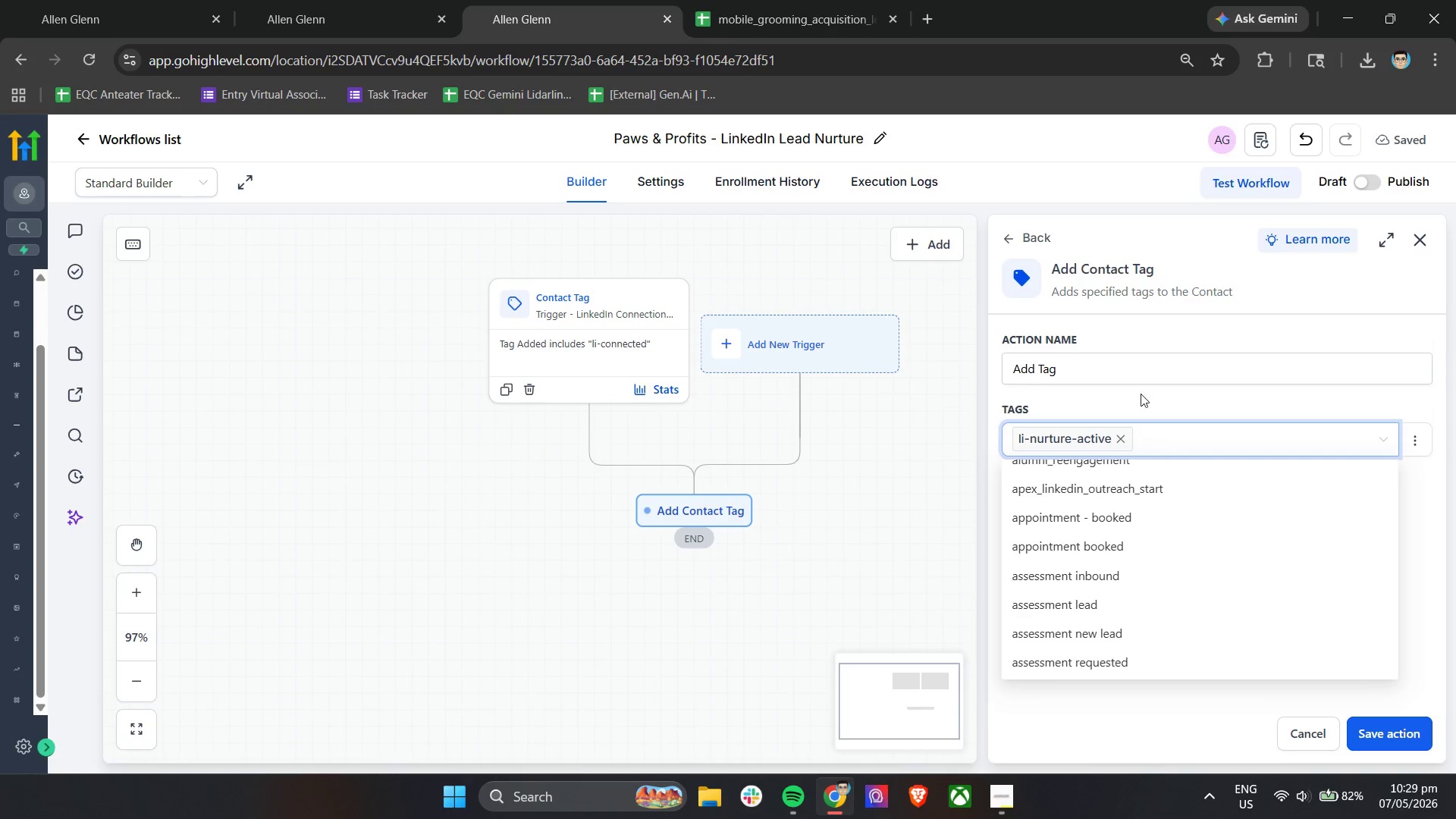 
left_click([1132, 381])
 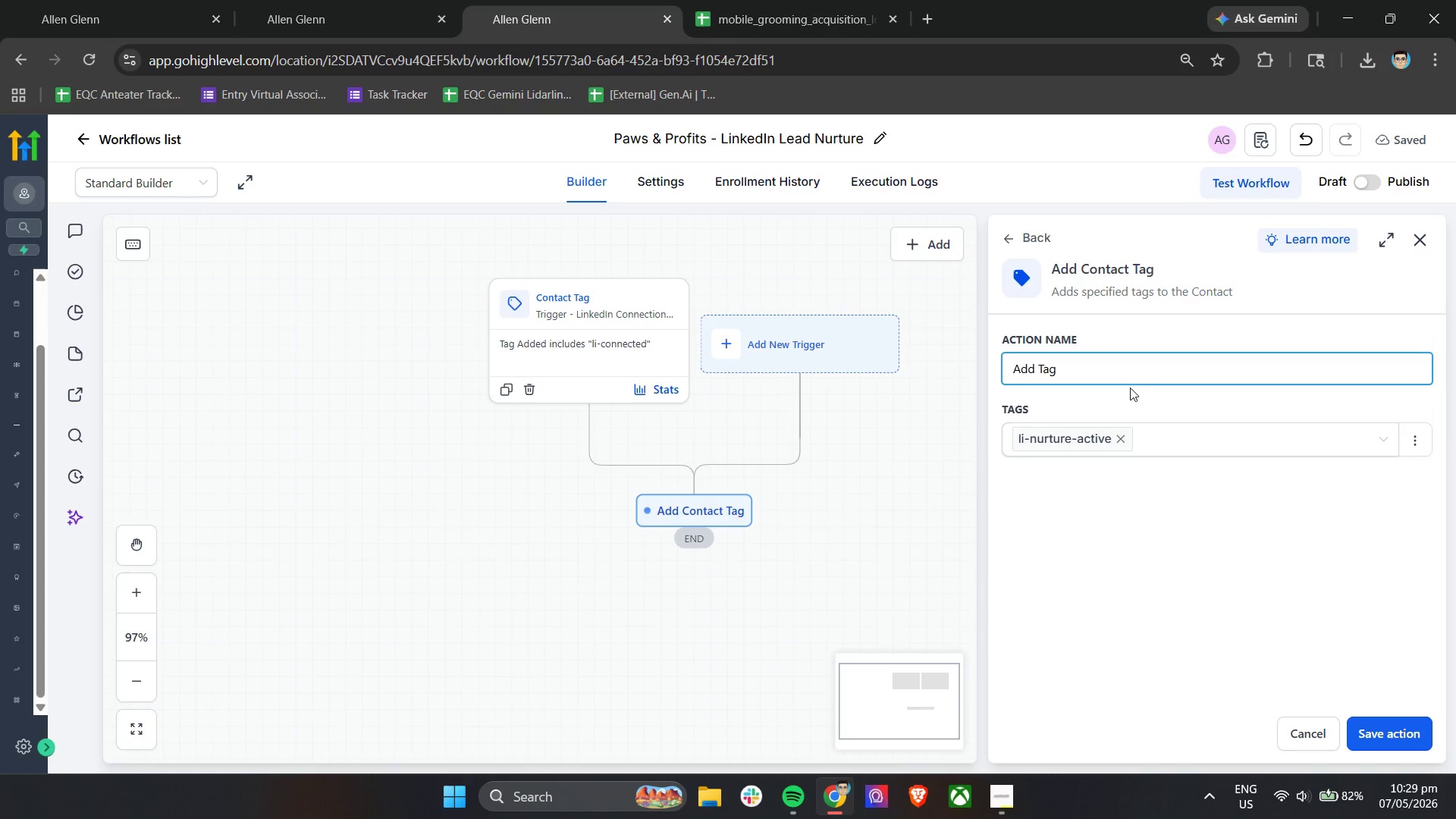 
double_click([1132, 370])
 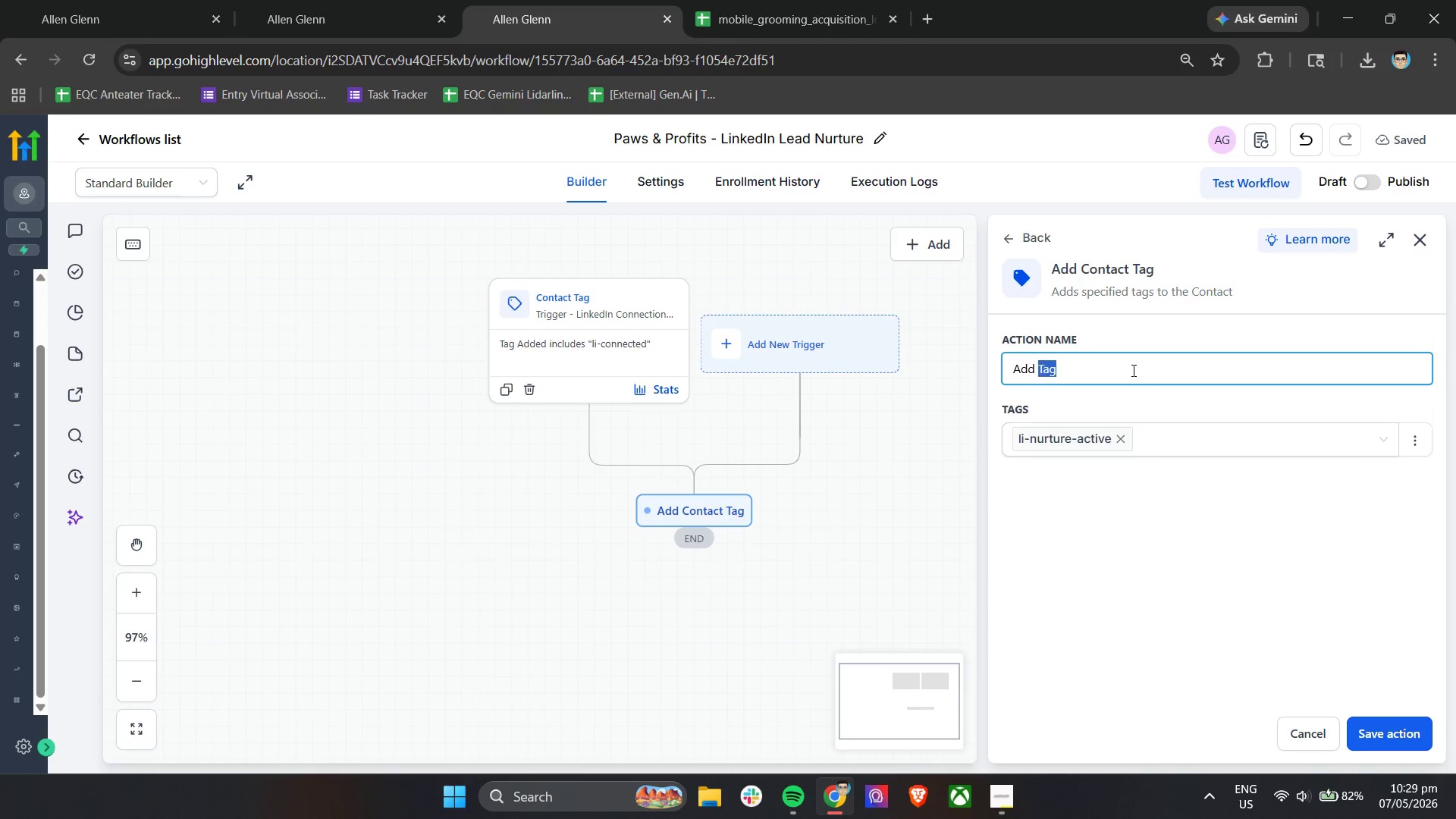 
triple_click([1132, 370])
 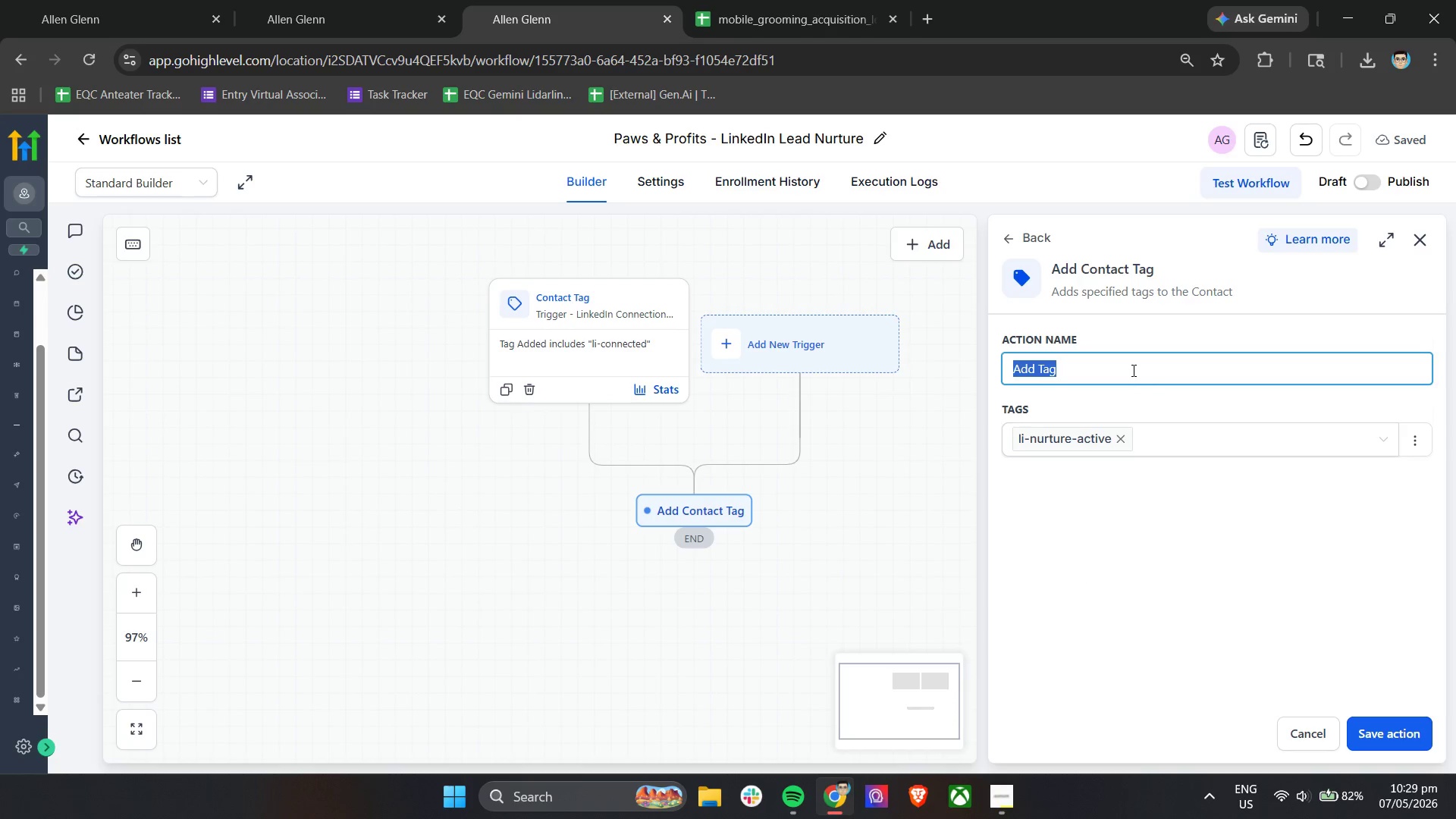 
type(Apply Nurture Active Tag)
 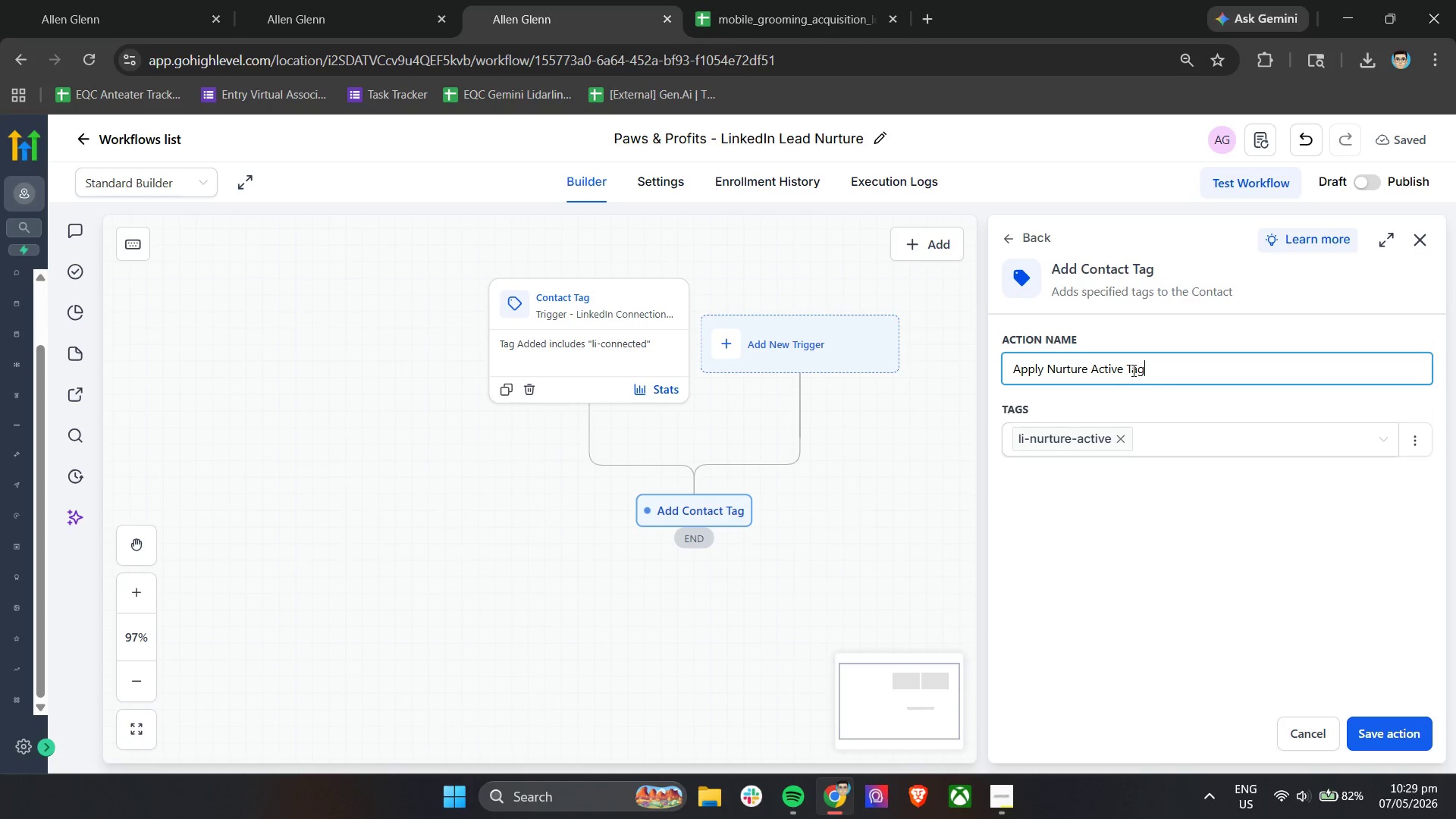 
left_click([1391, 742])
 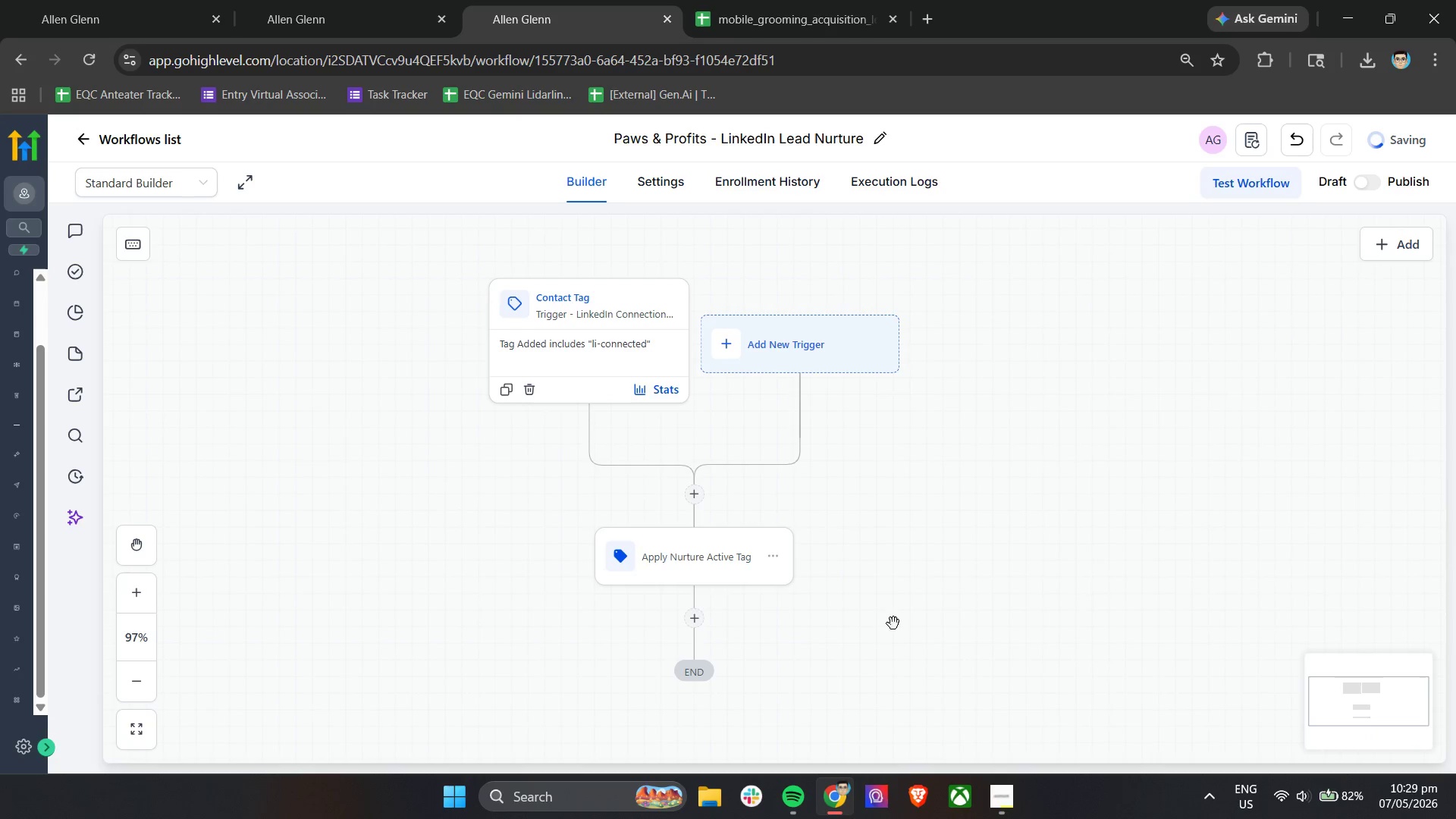 
scroll: coordinate [881, 623], scroll_direction: down, amount: 3.0
 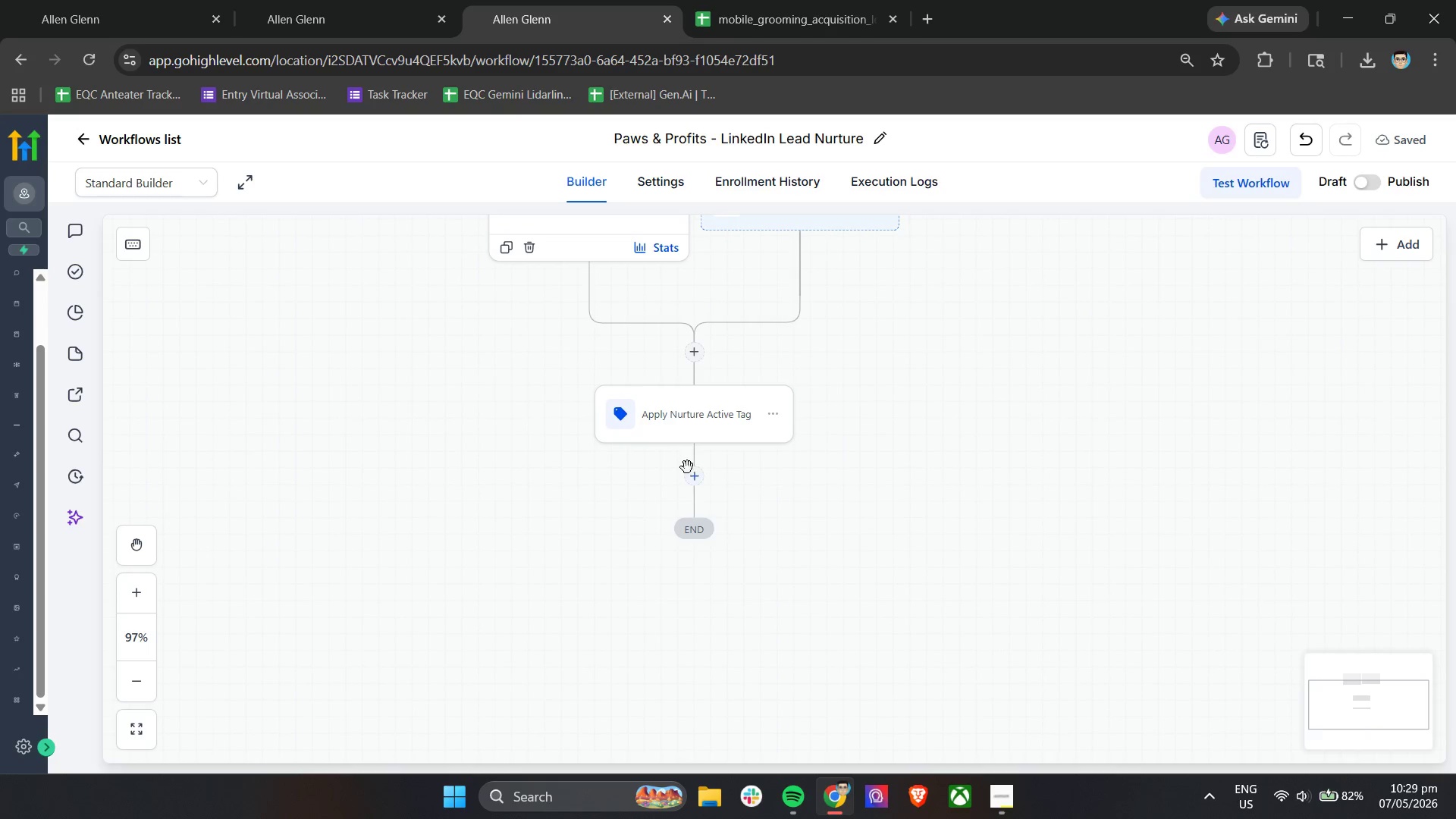 
left_click([692, 480])
 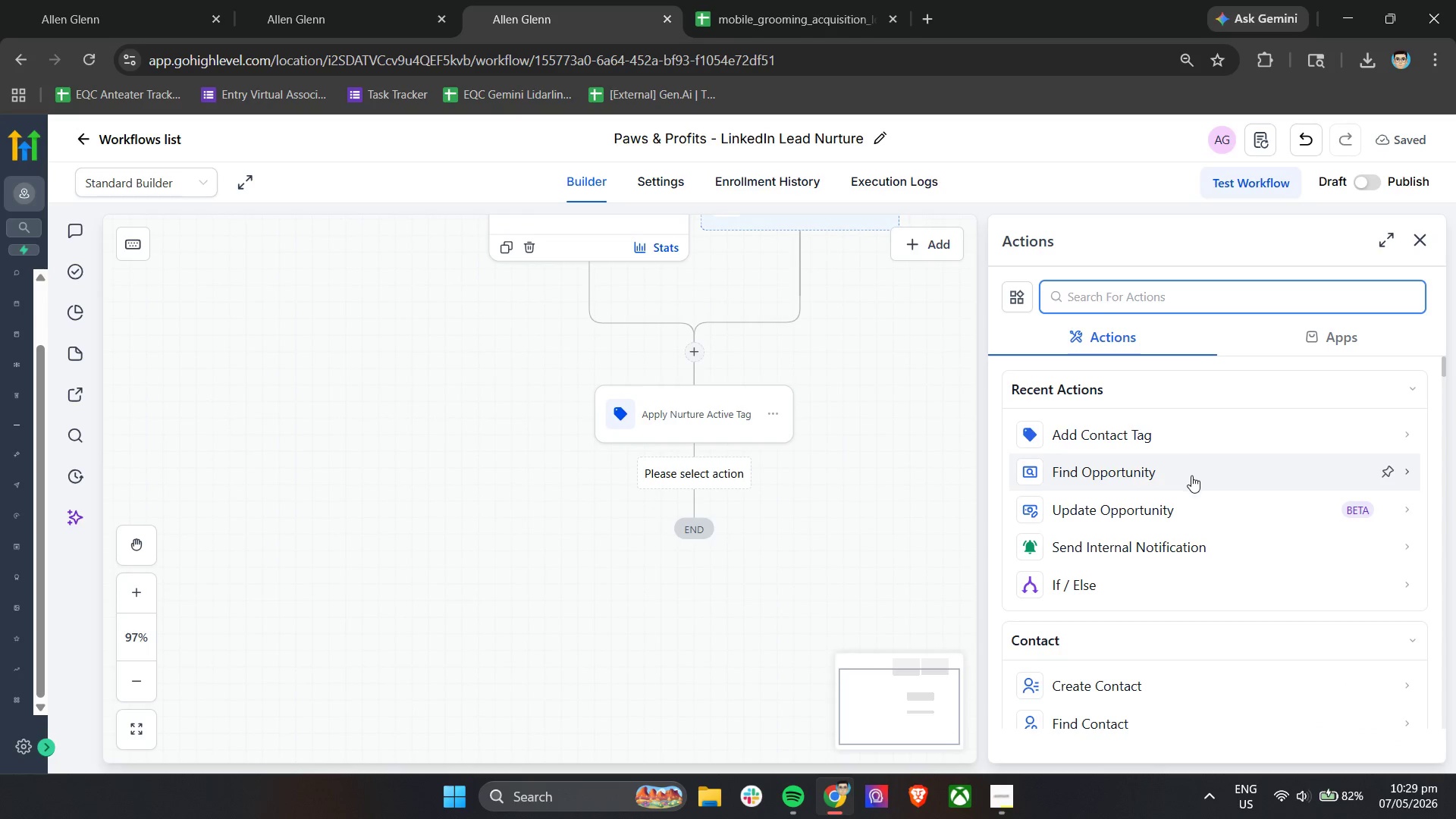 
left_click([1191, 475])
 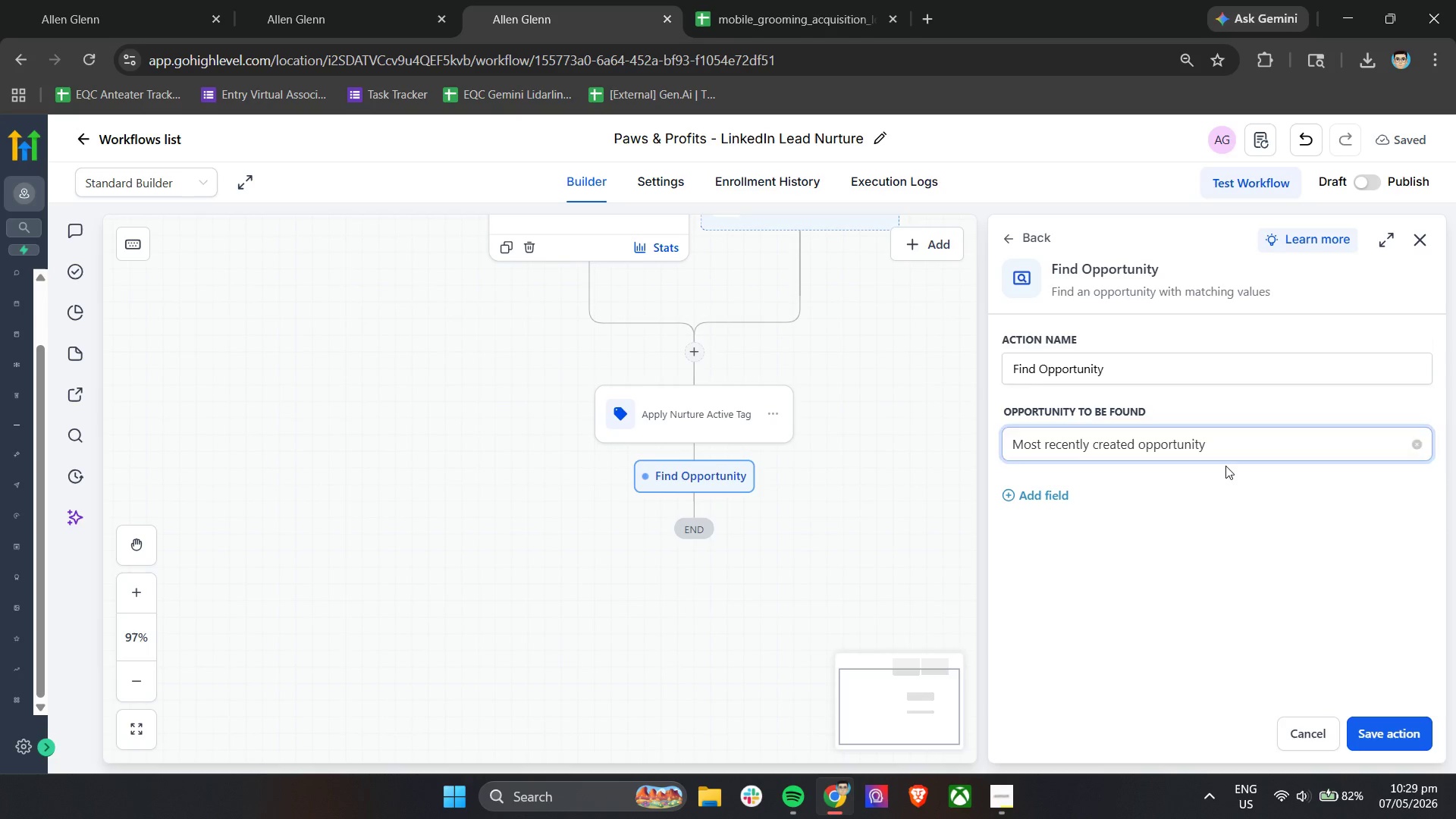 
mouse_move([1110, 457])
 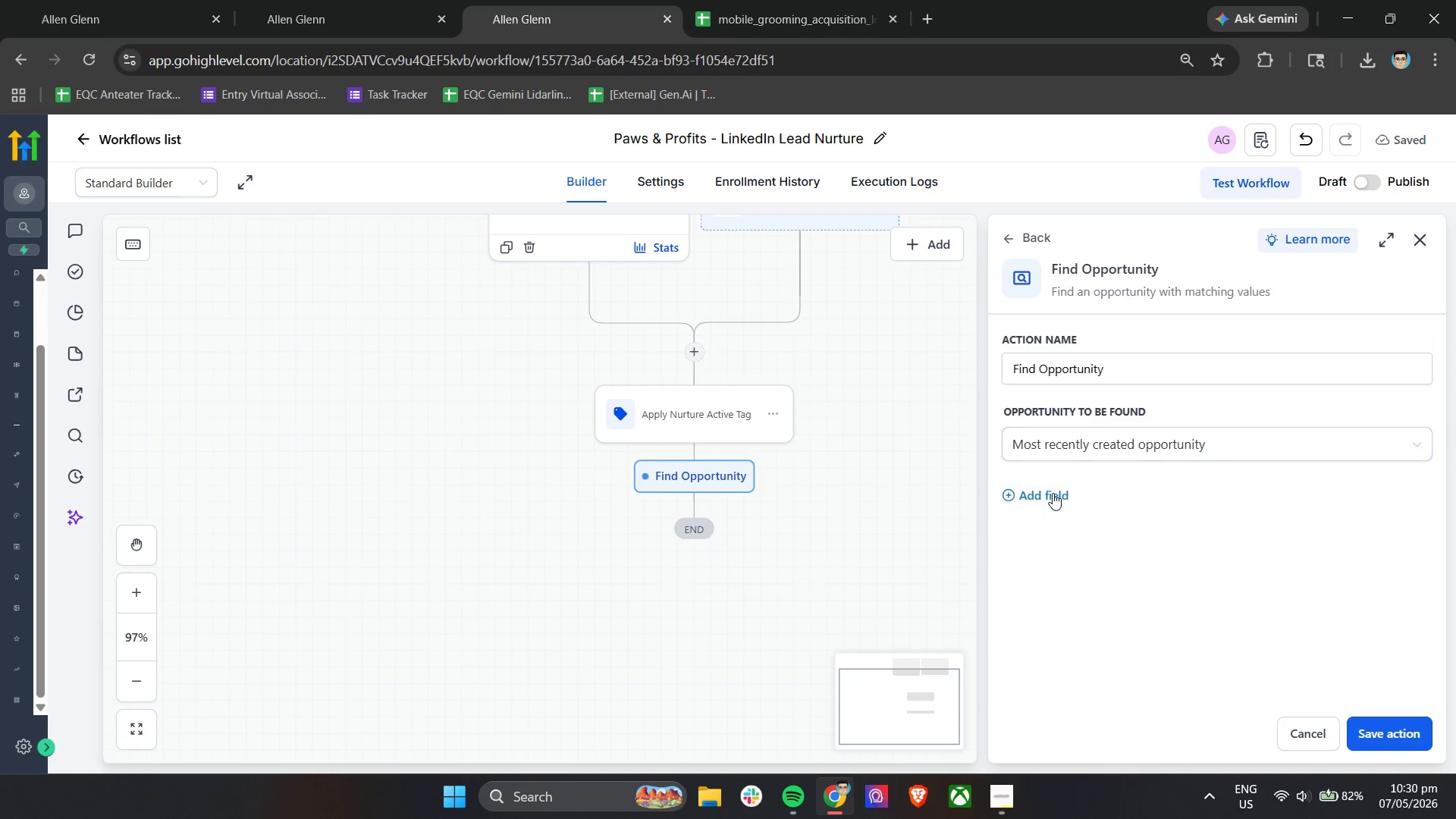 
double_click([1056, 518])
 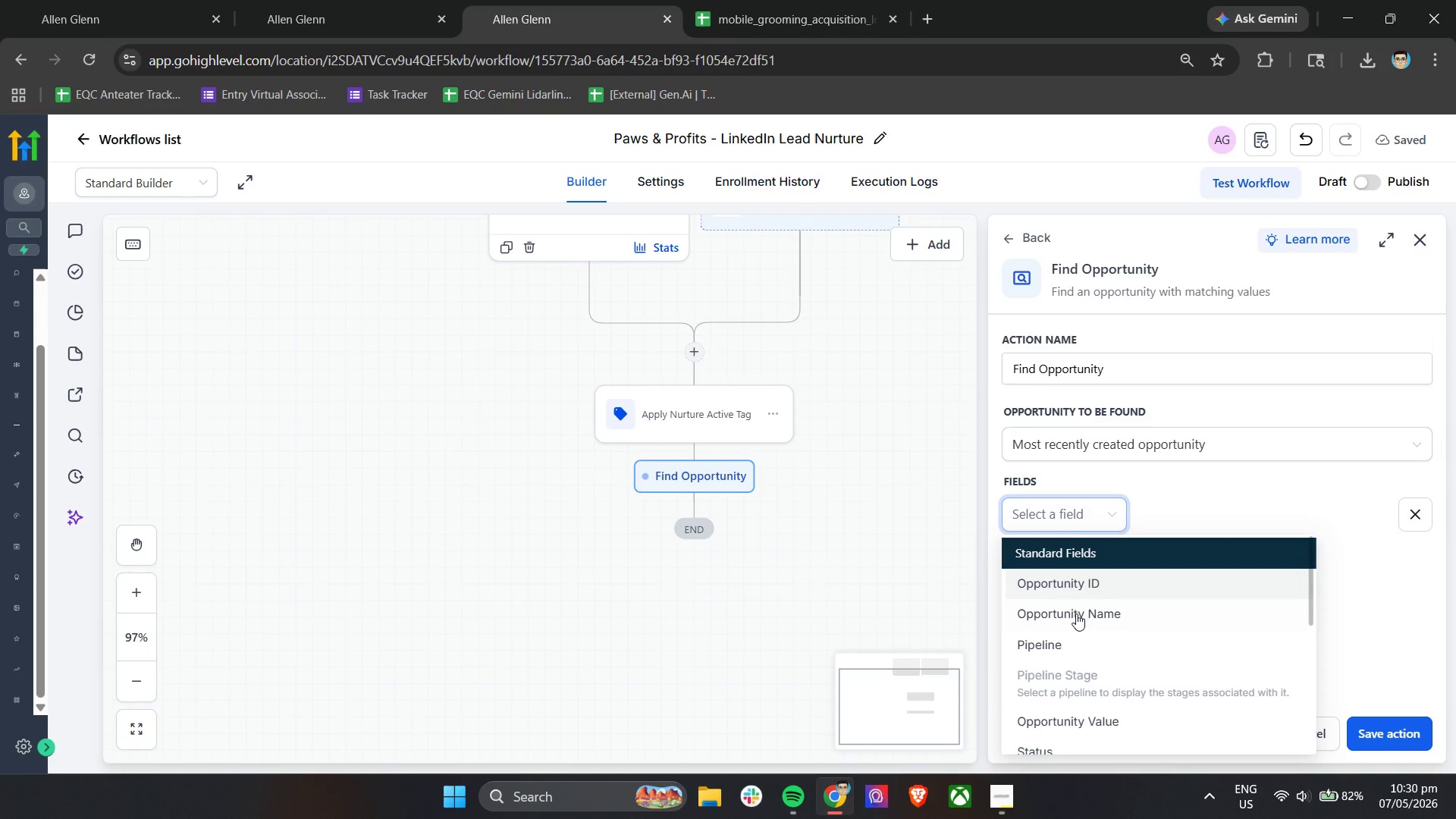 
left_click([1076, 635])
 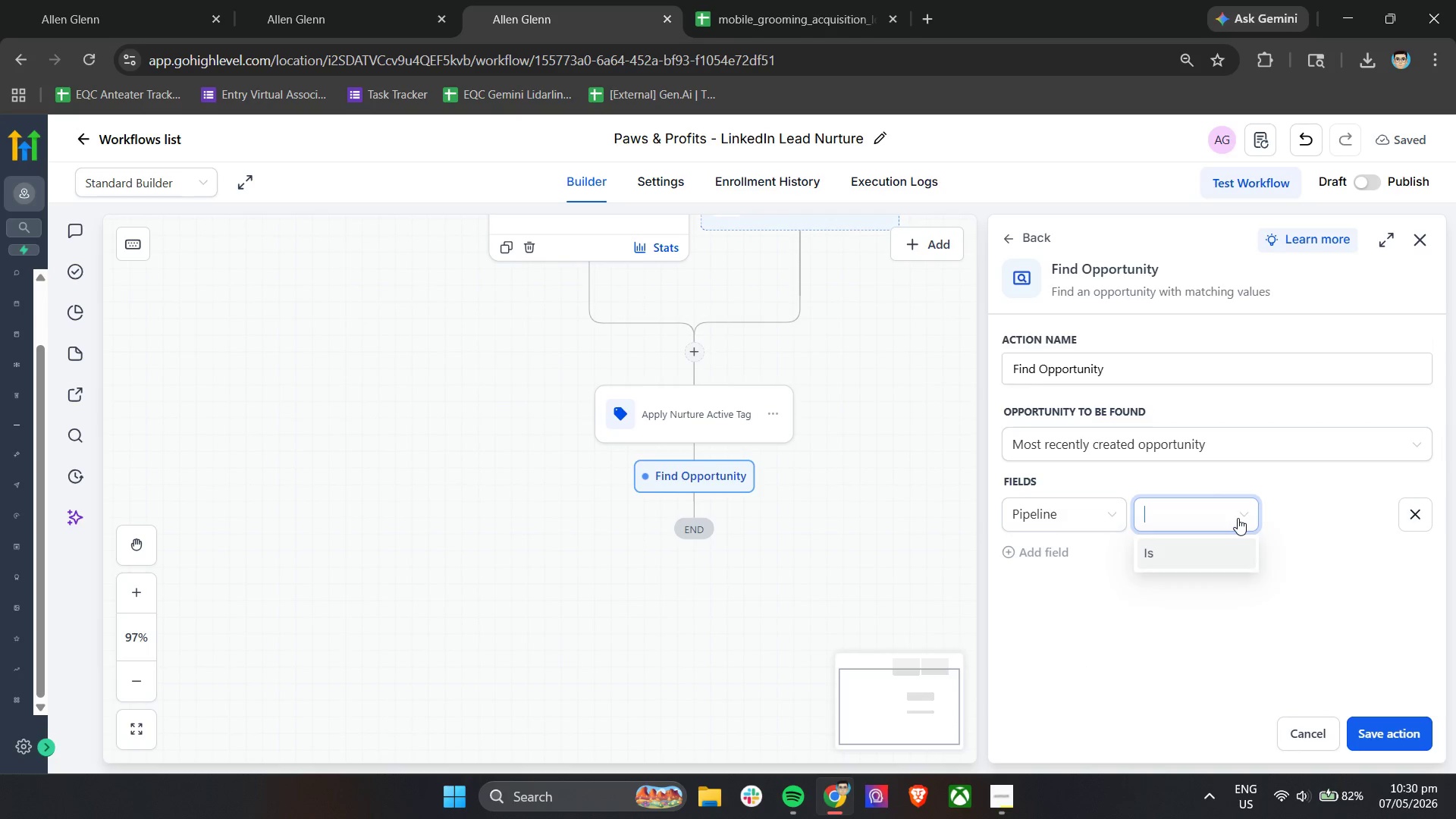 
left_click([1186, 551])
 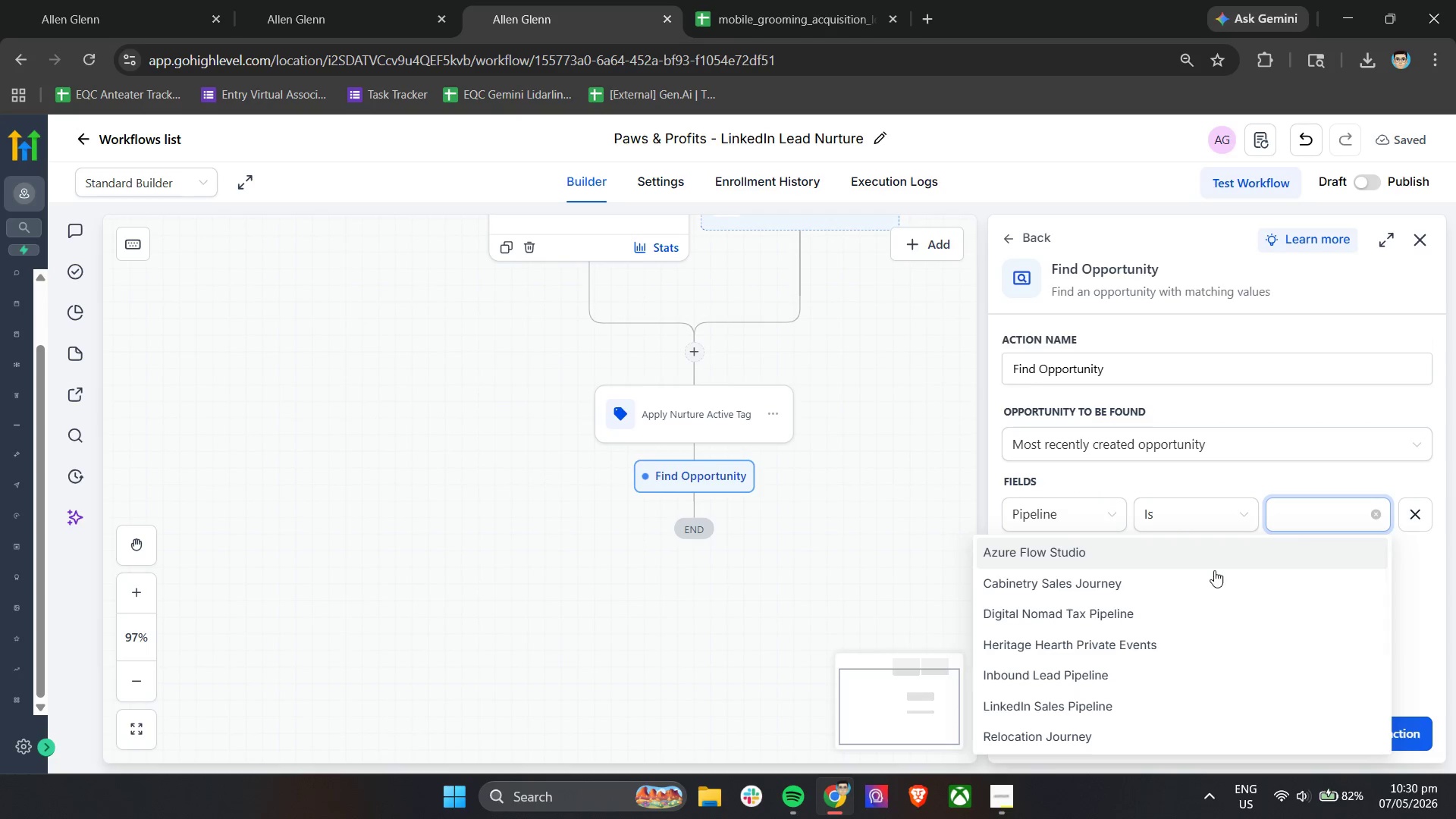 
scroll: coordinate [1105, 639], scroll_direction: down, amount: 4.0
 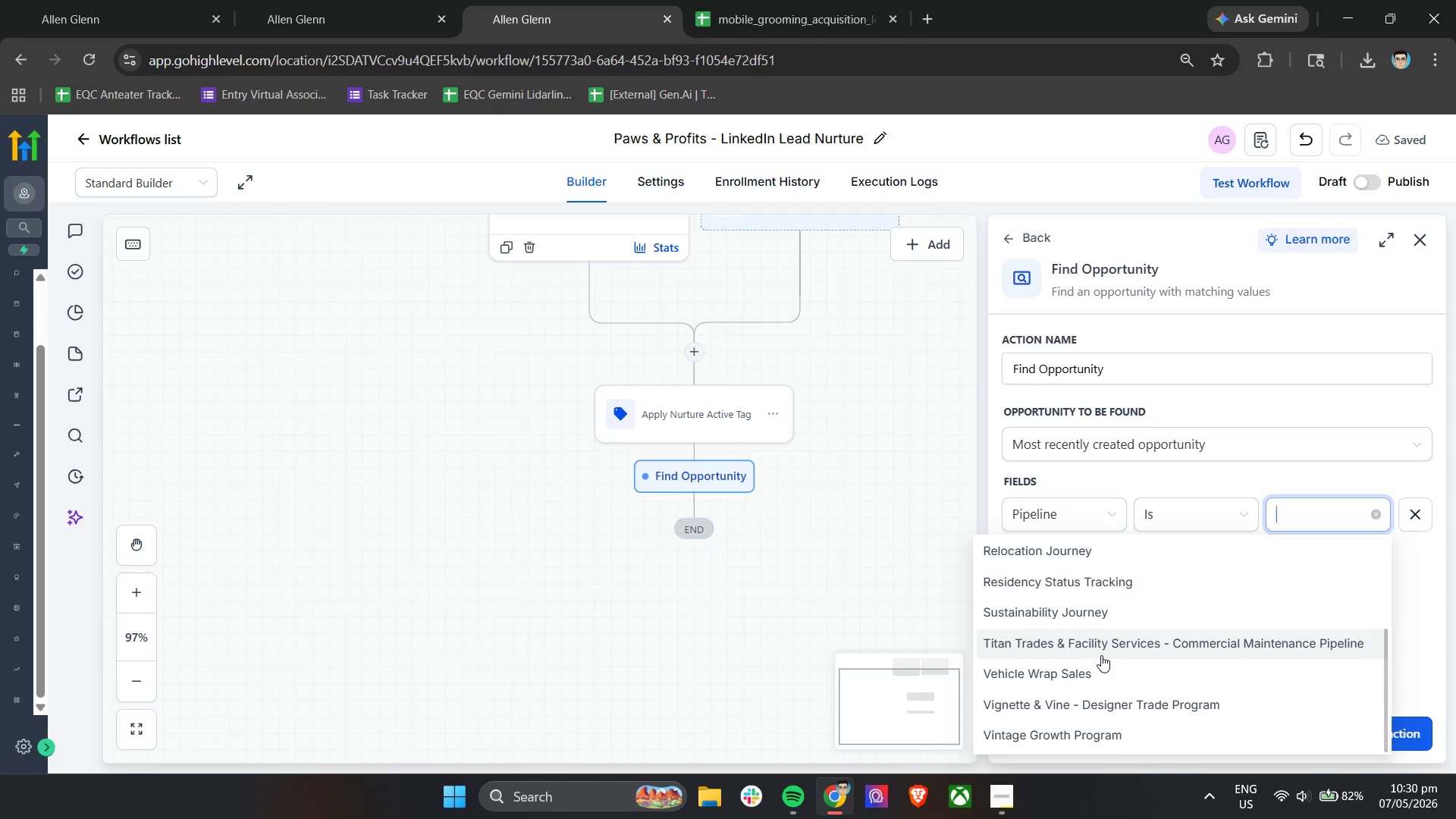 
scroll: coordinate [1101, 655], scroll_direction: up, amount: 1.0
 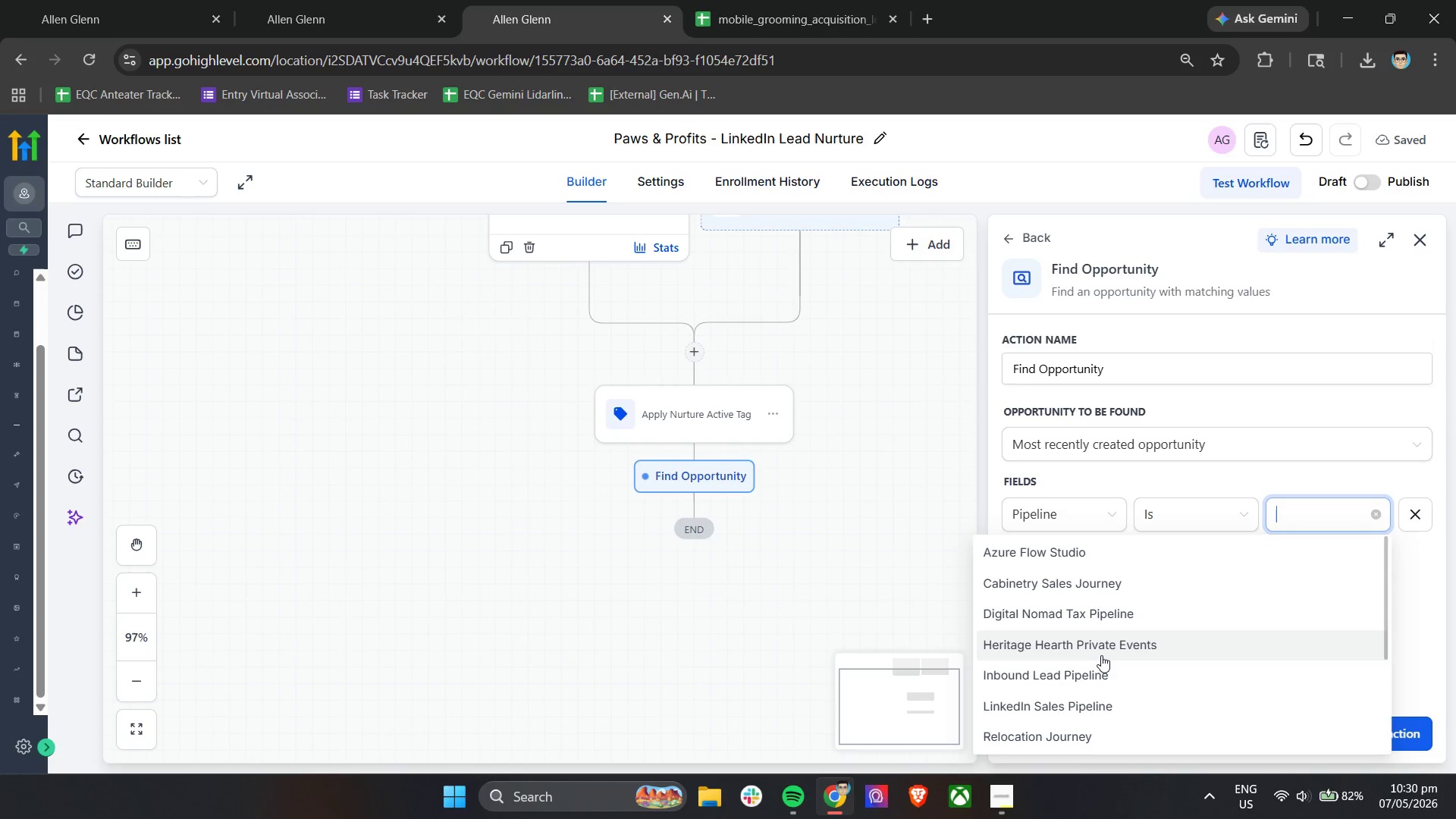 
scroll: coordinate [1102, 661], scroll_direction: down, amount: 7.0
 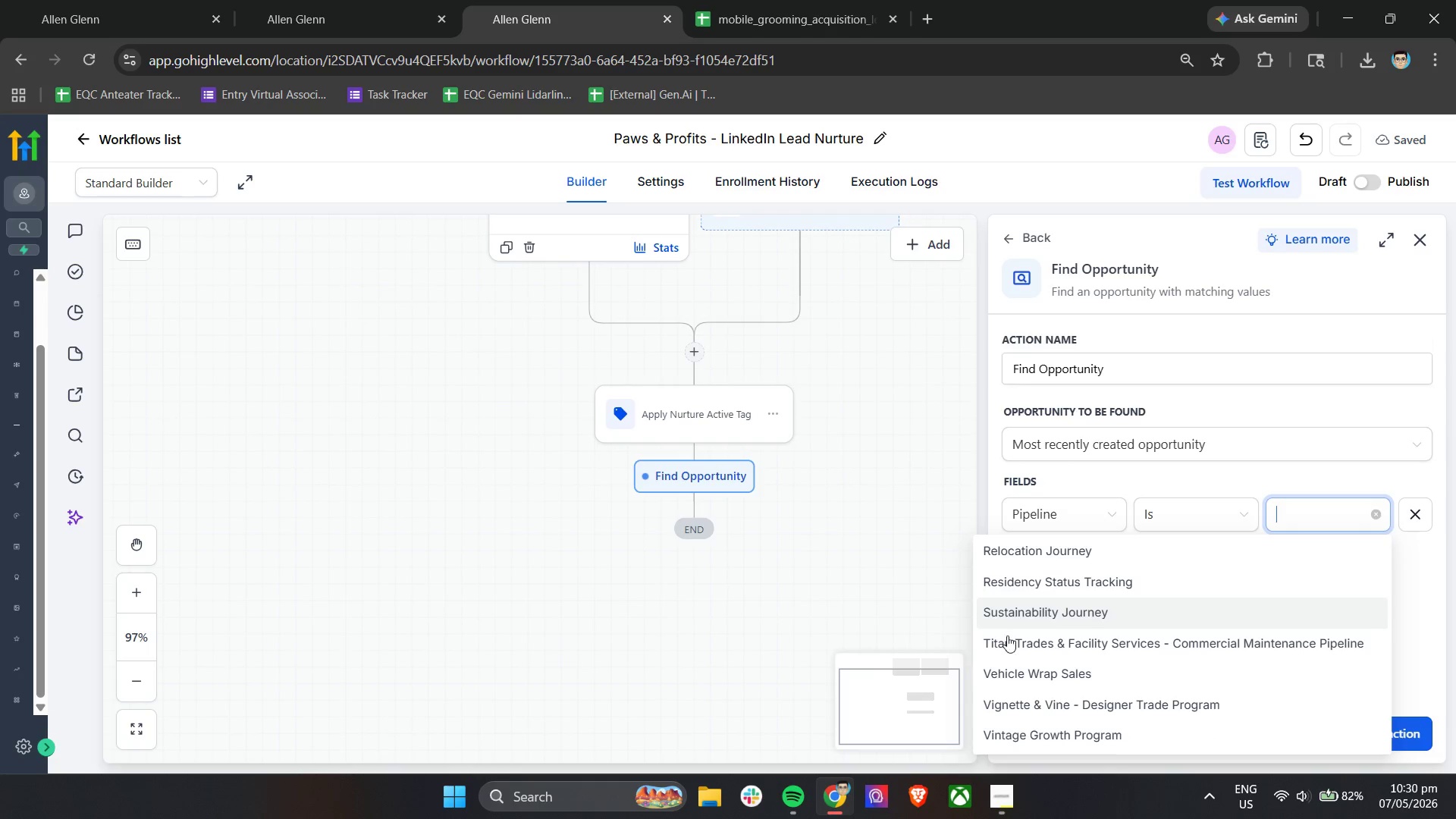 
scroll: coordinate [1053, 678], scroll_direction: up, amount: 4.0
 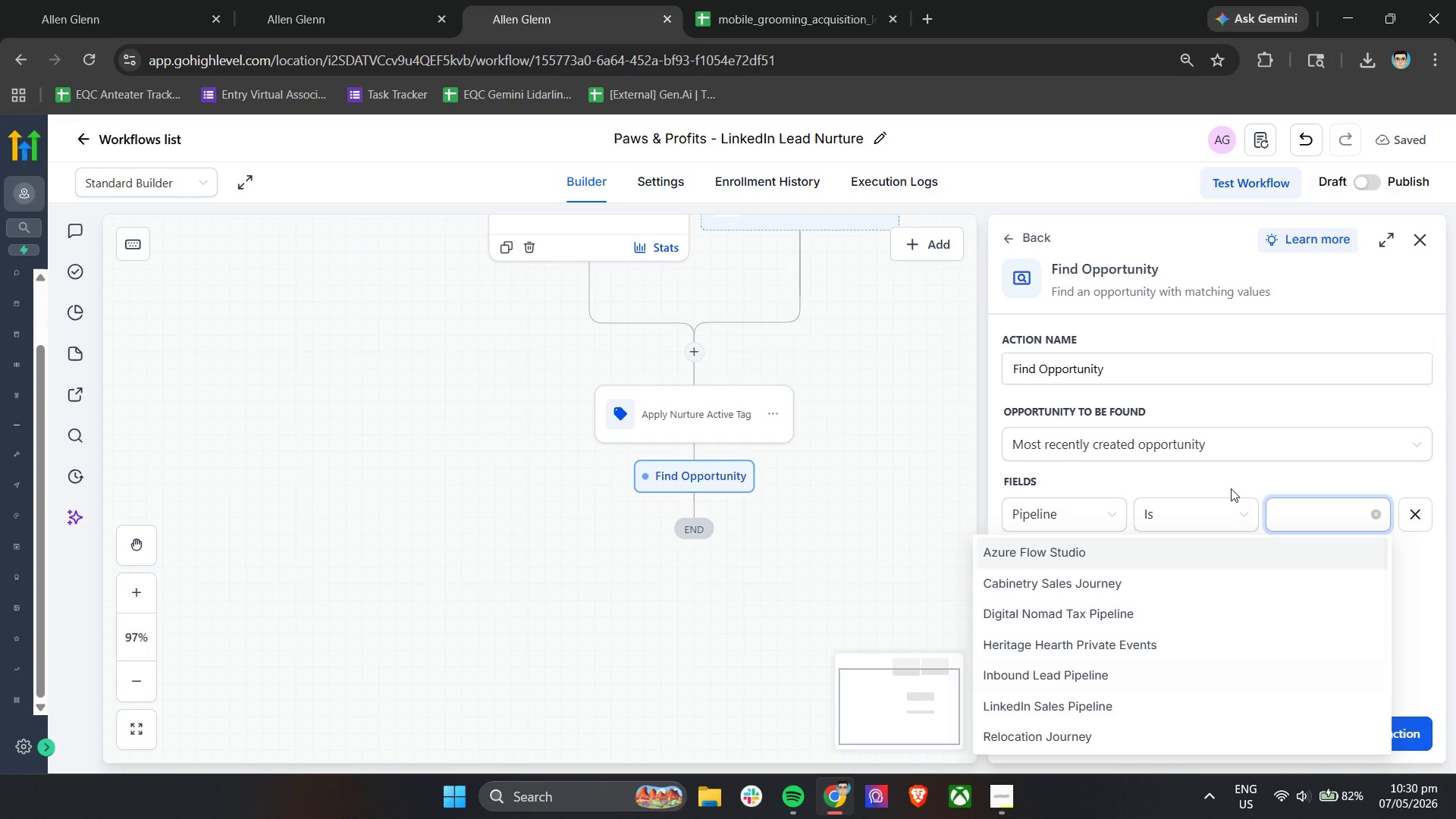 
left_click([1231, 487])
 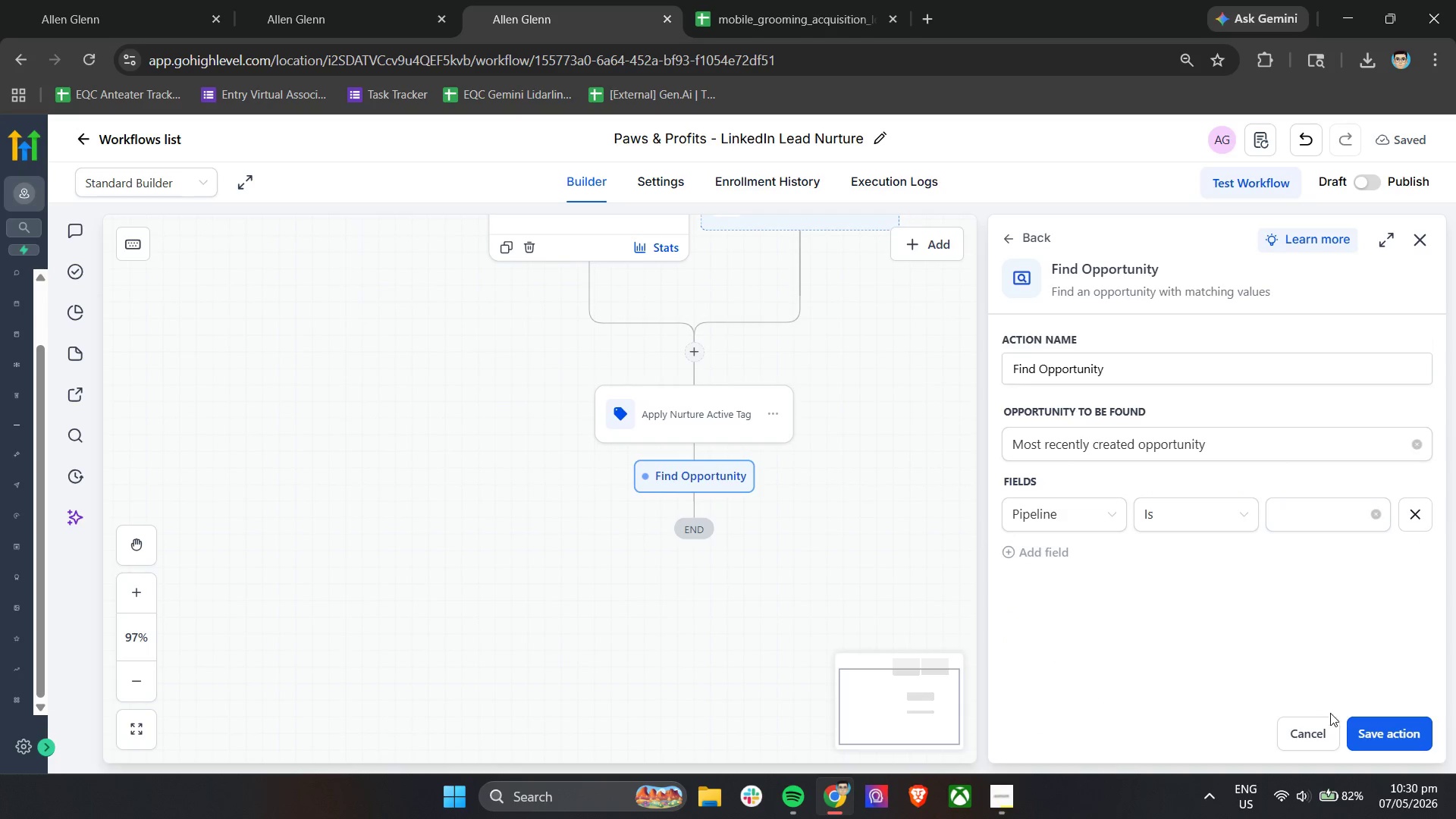 
left_click([1373, 736])
 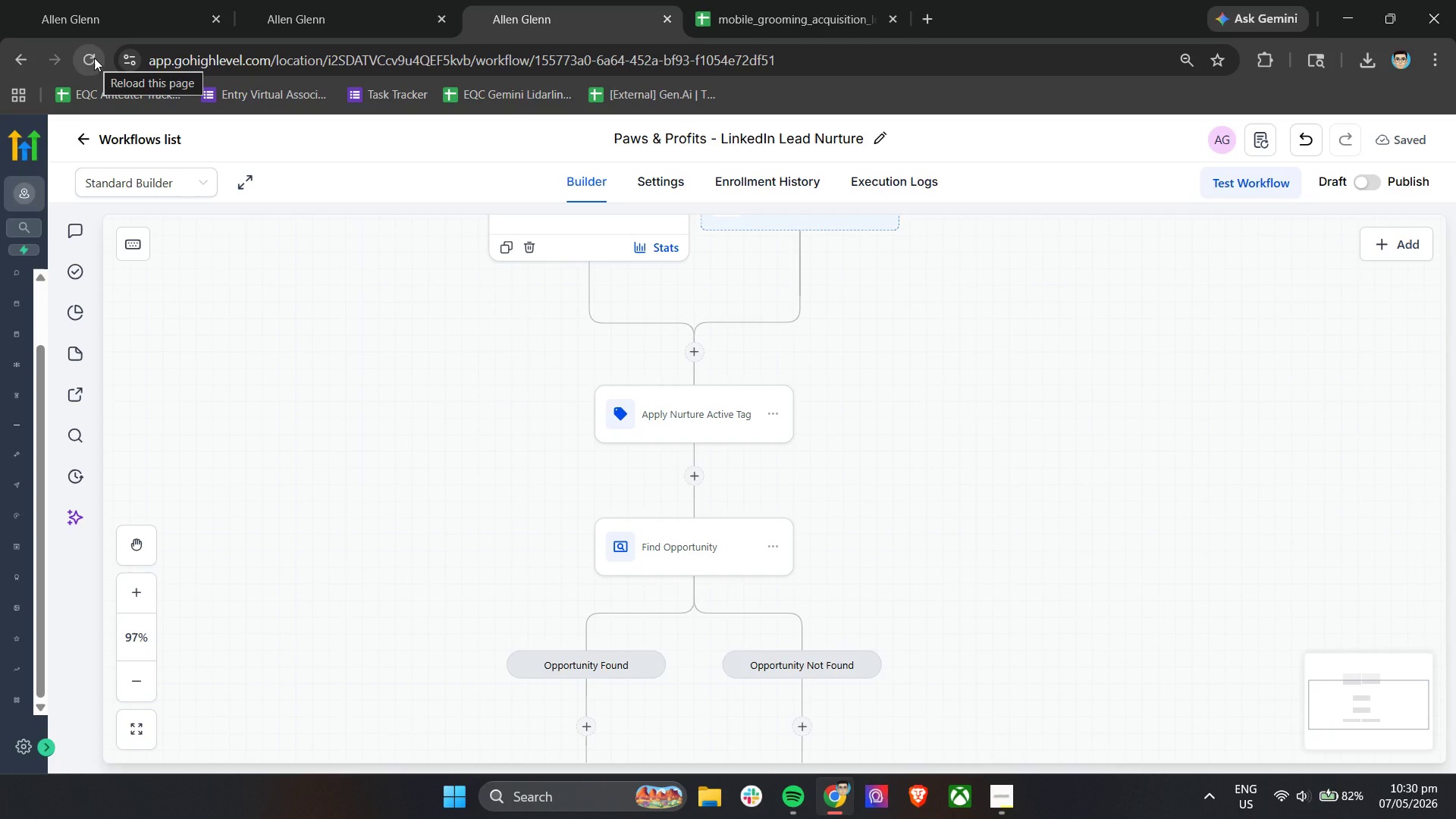 
left_click([93, 58])
 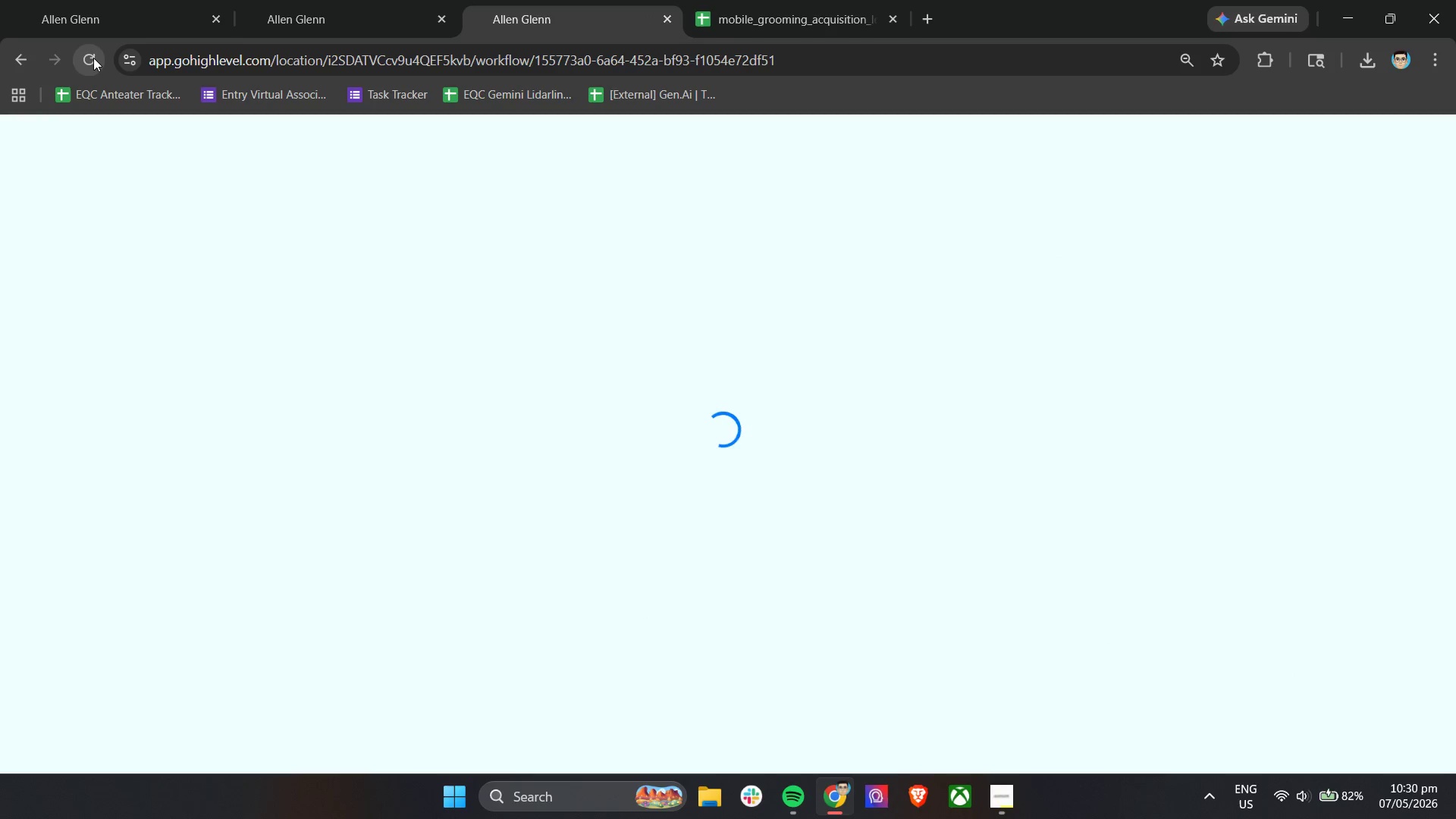 
wait(9.47)
 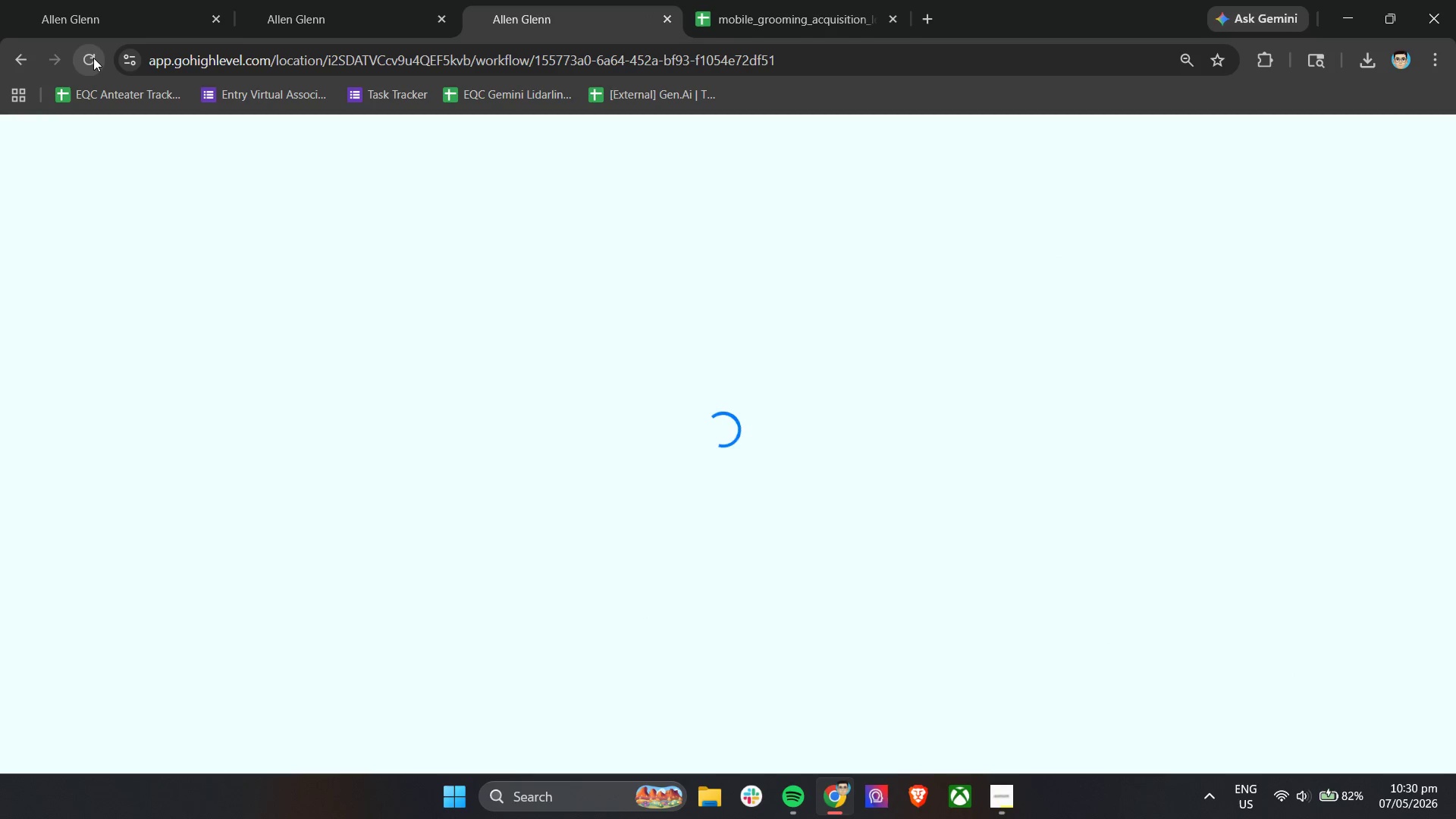 
left_click([188, 745])
 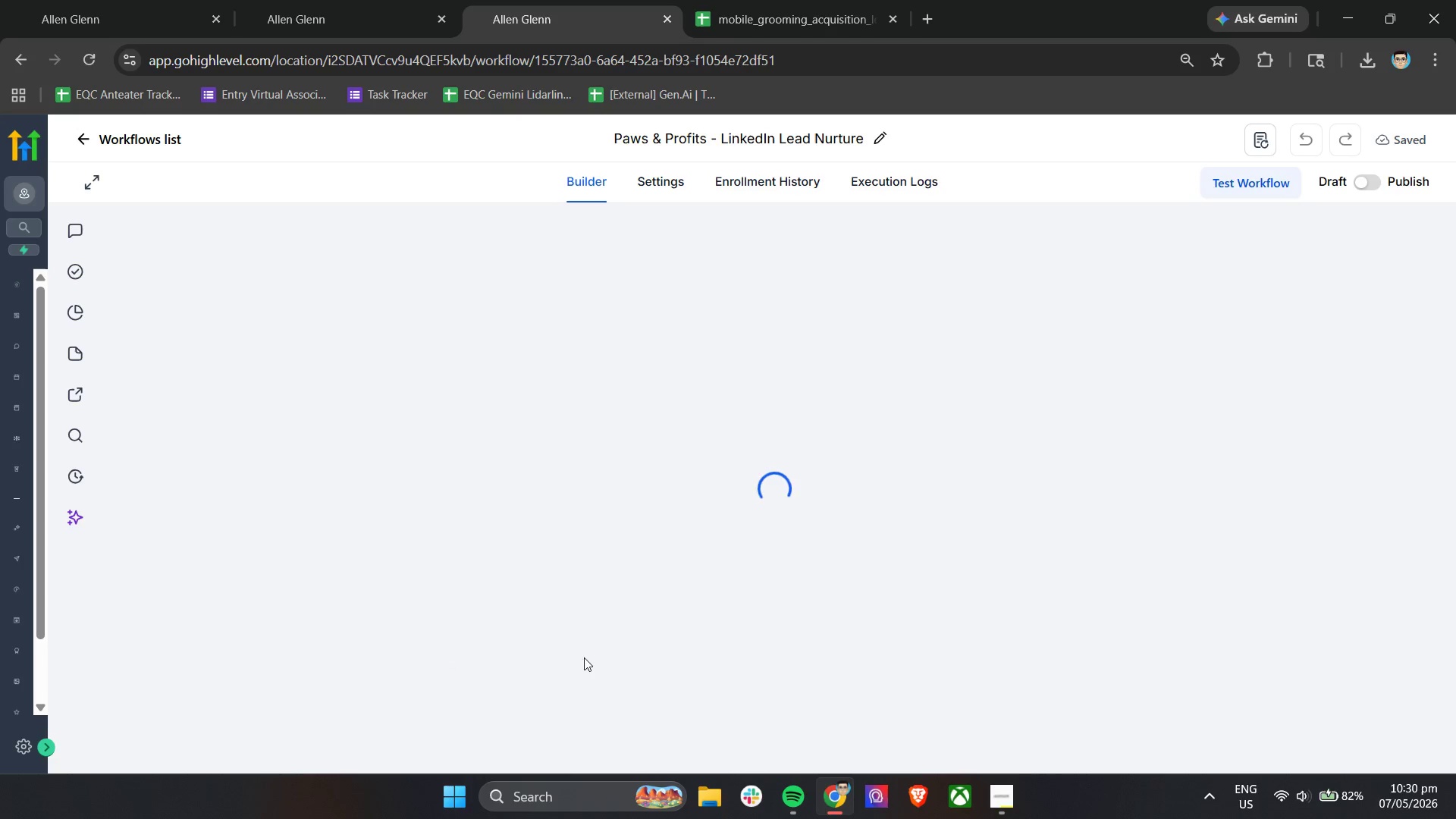 
left_click([1326, 798])
 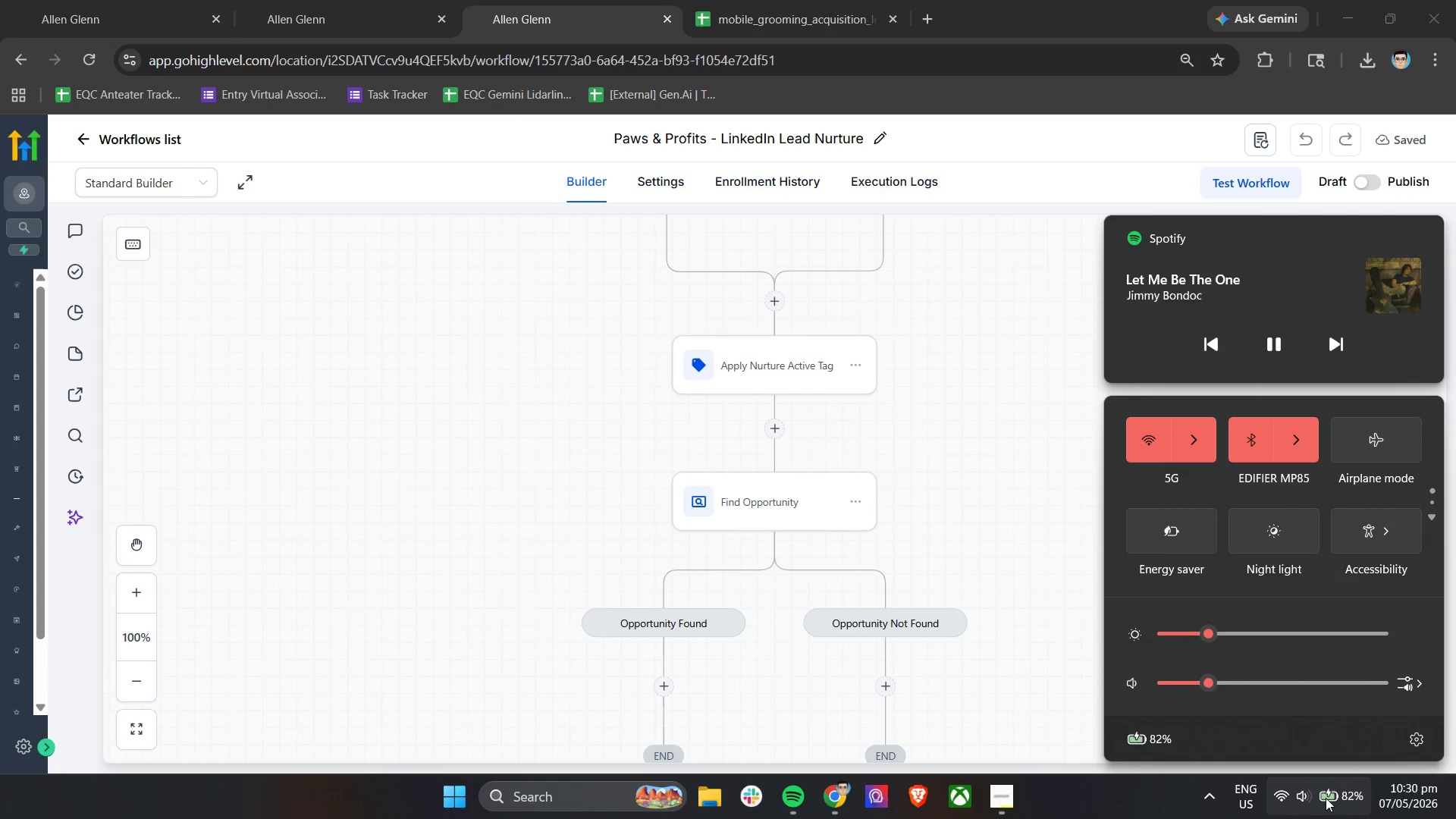 
left_click([1018, 560])
 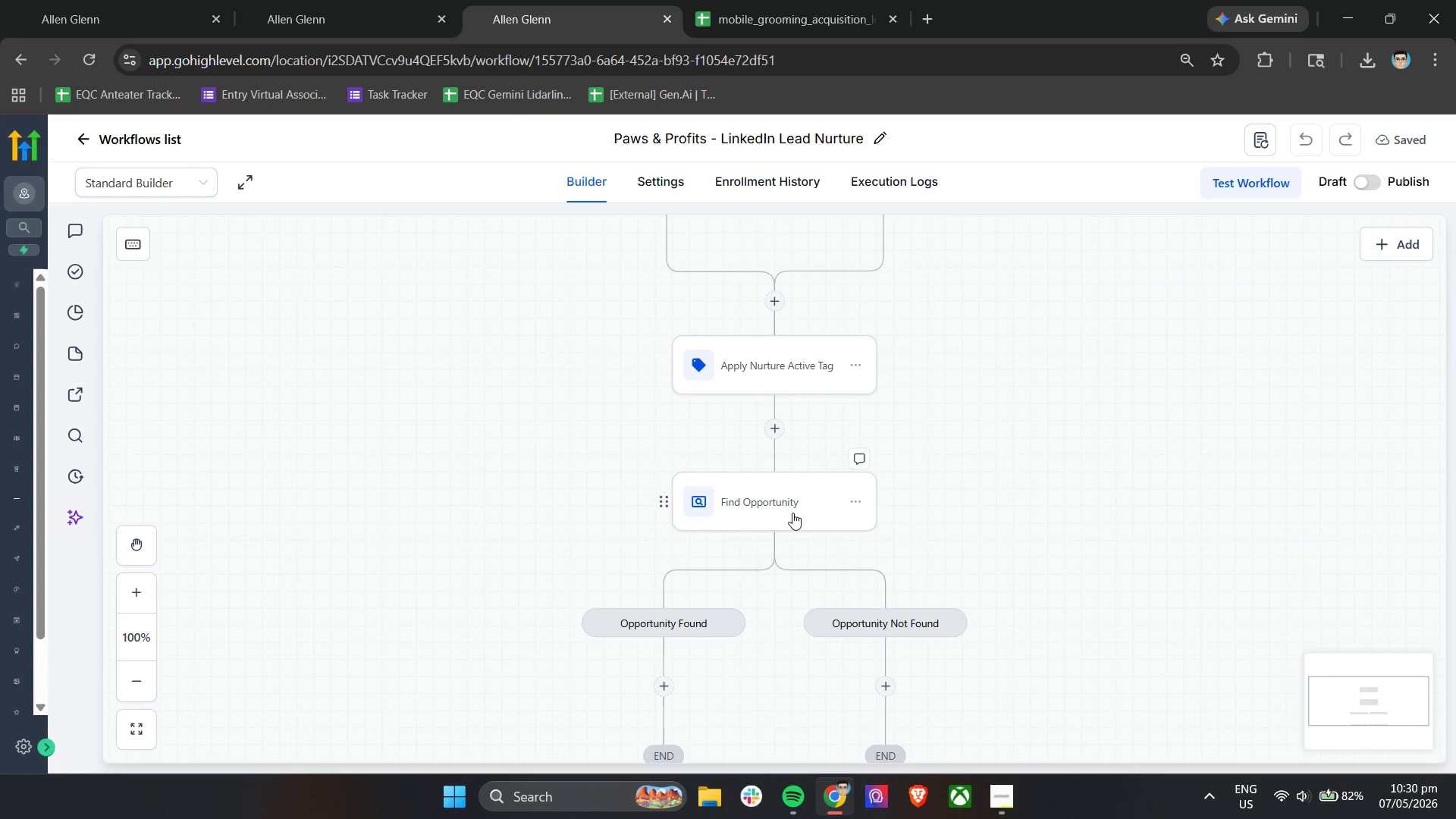 
left_click([790, 500])
 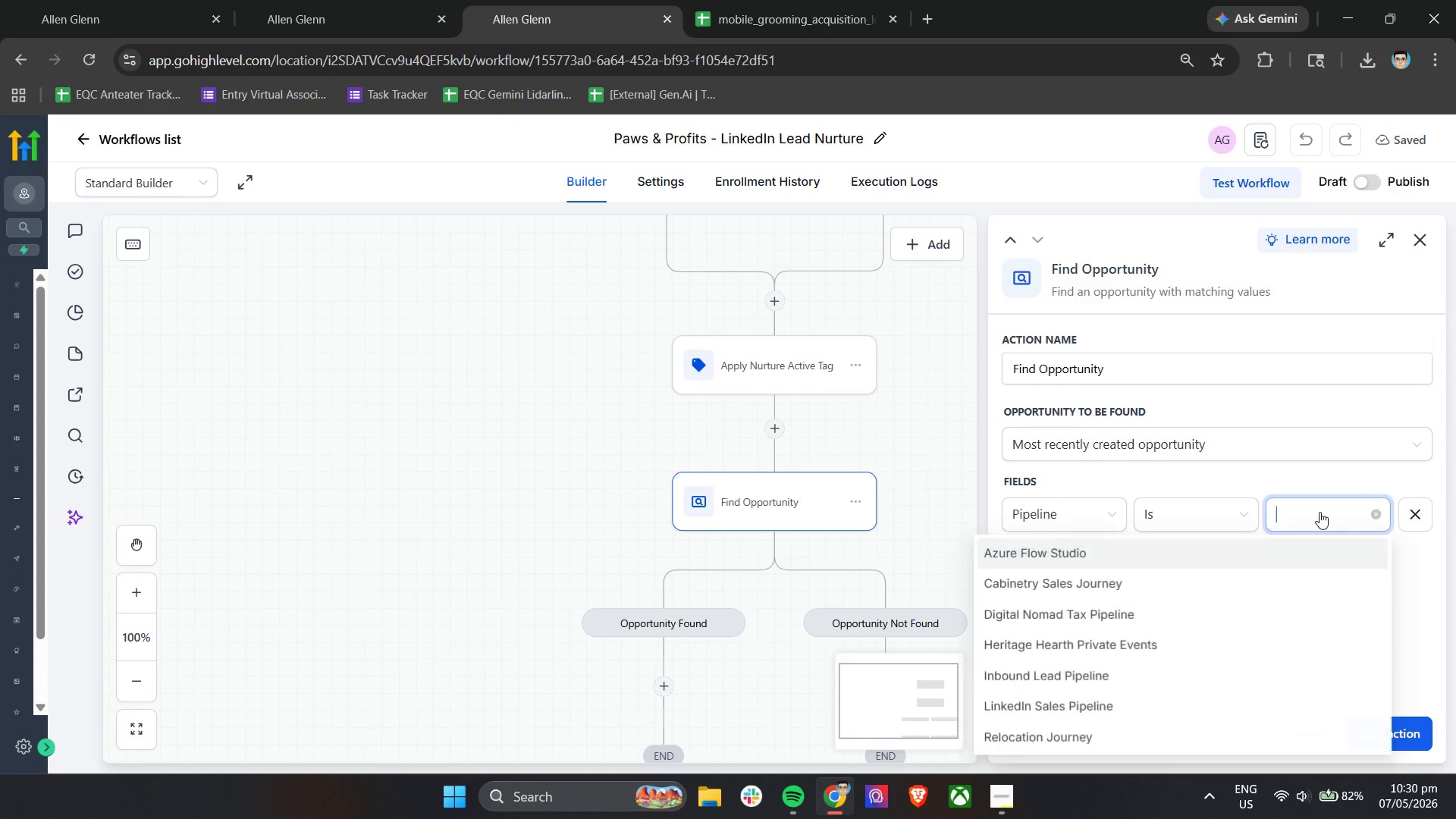 
scroll: coordinate [1100, 689], scroll_direction: down, amount: 4.0
 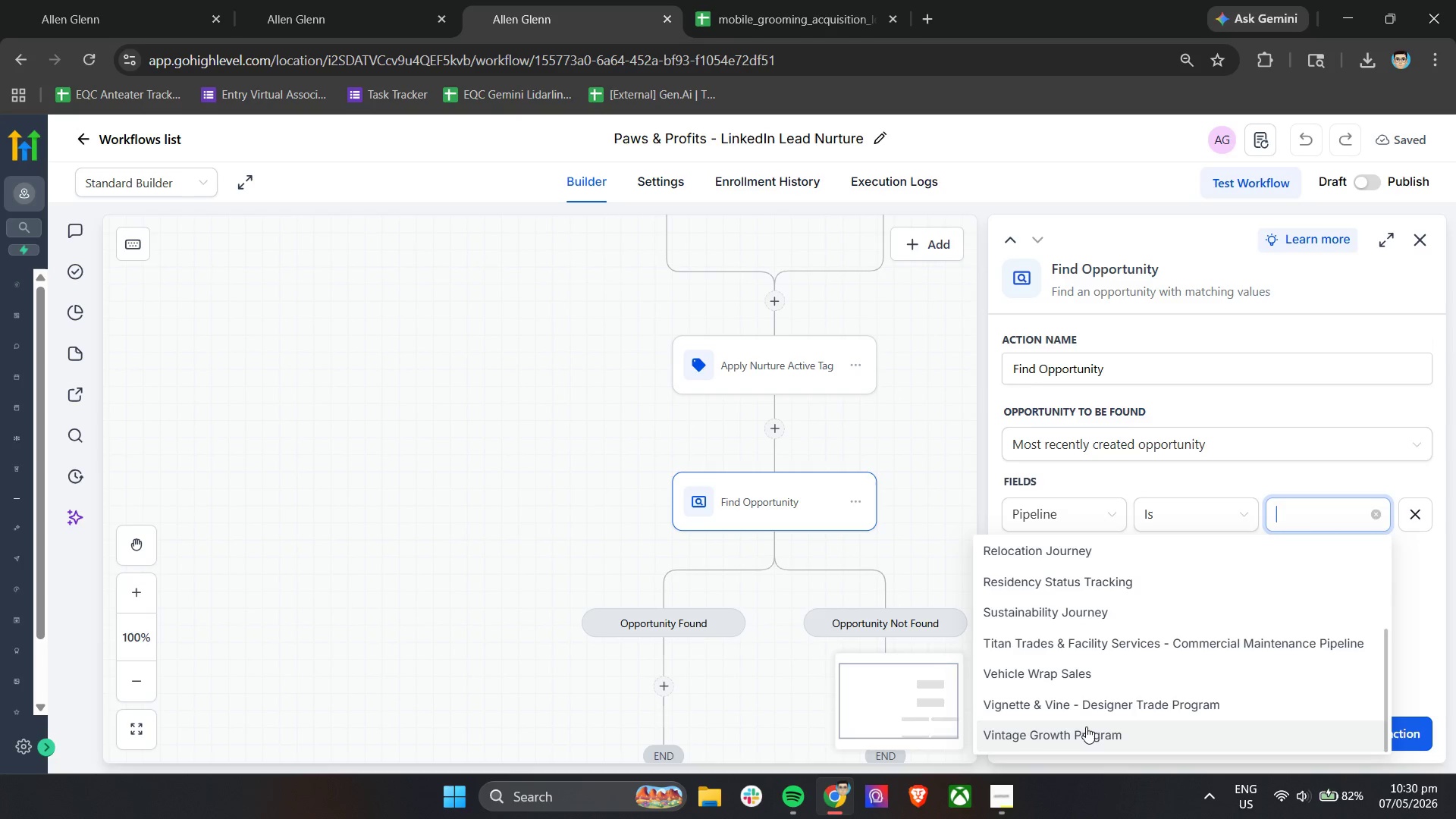 
scroll: coordinate [1086, 723], scroll_direction: up, amount: 2.0
 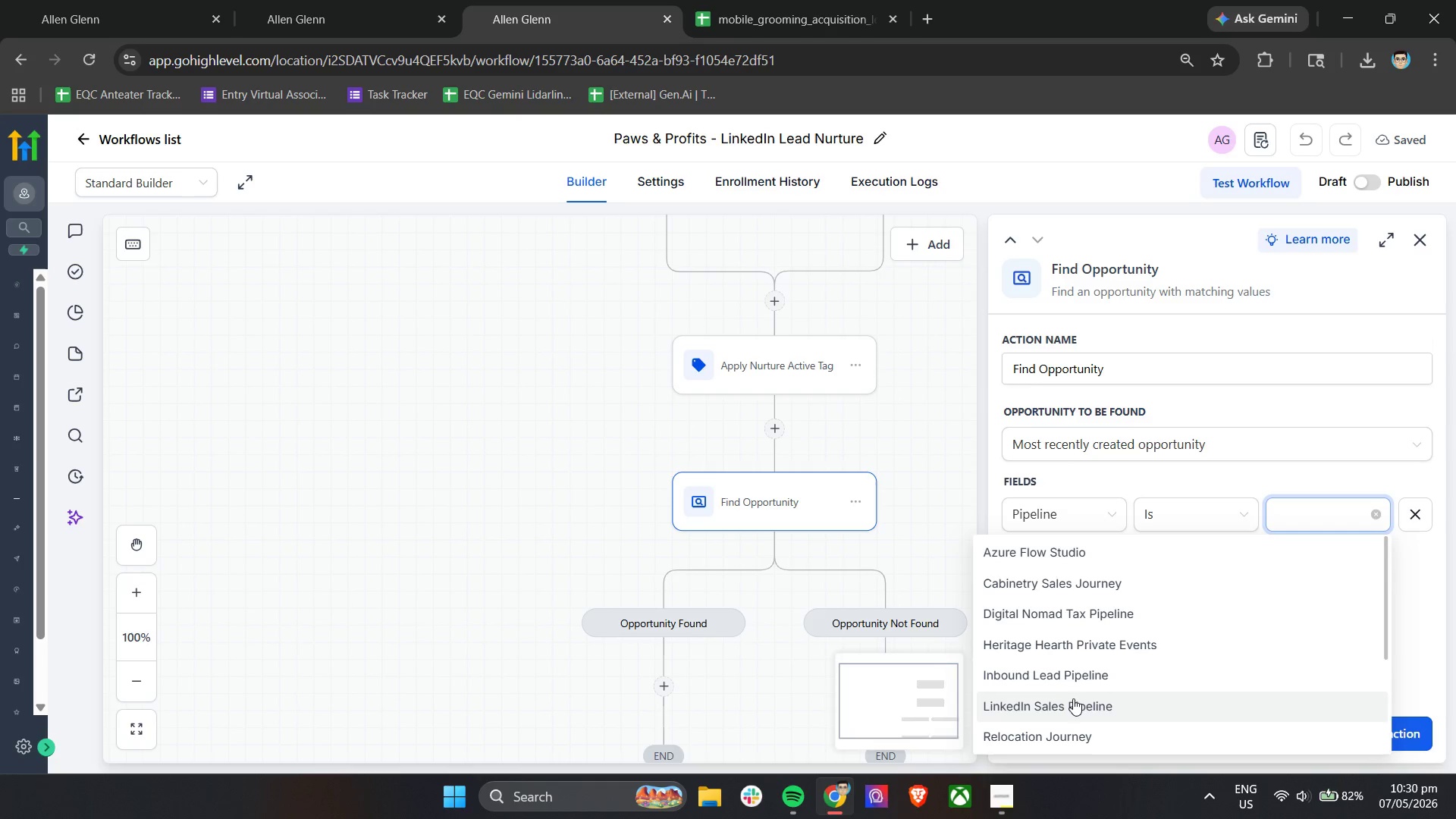 
left_click([1073, 705])
 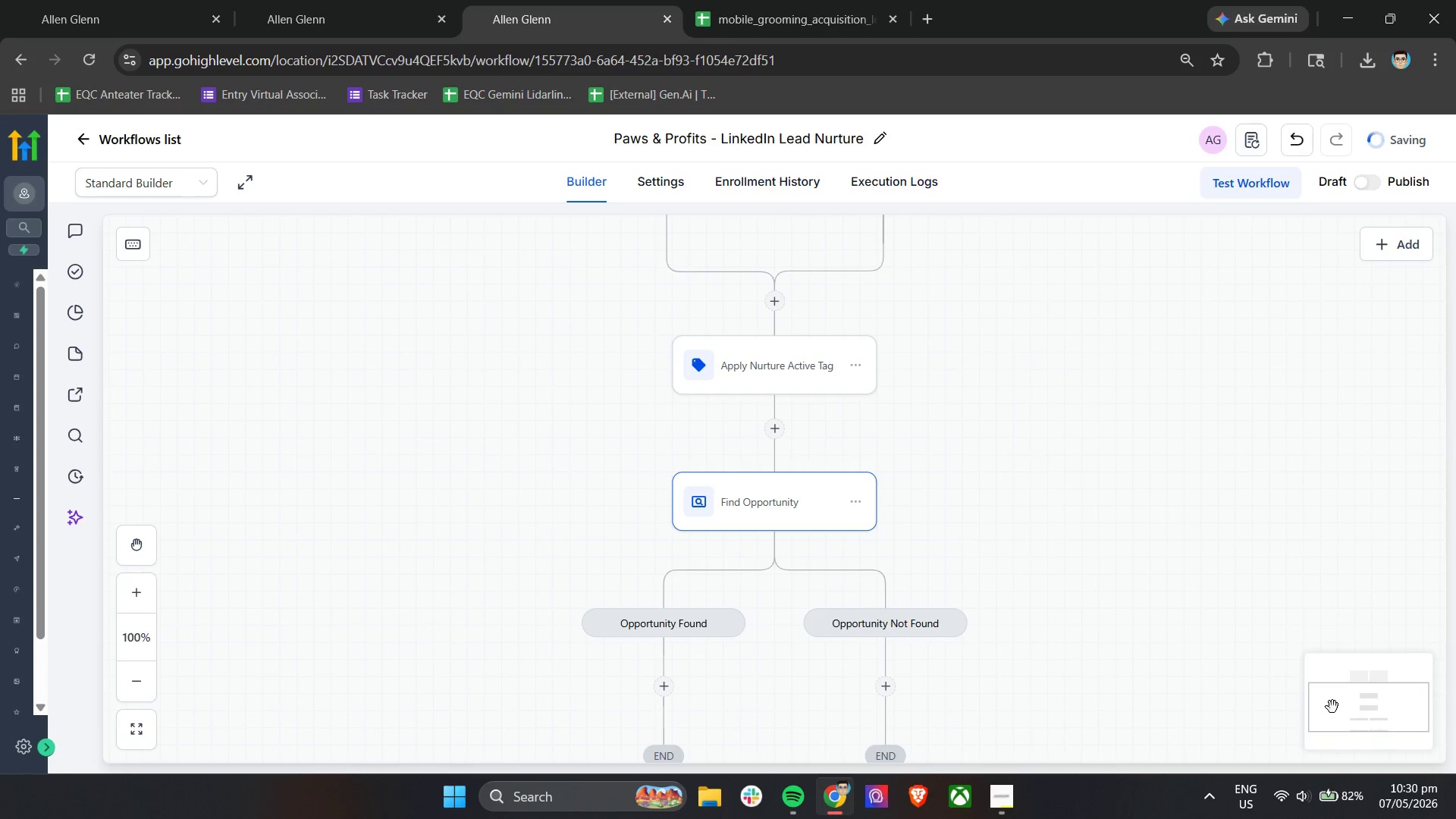 
scroll: coordinate [1046, 484], scroll_direction: down, amount: 2.0
 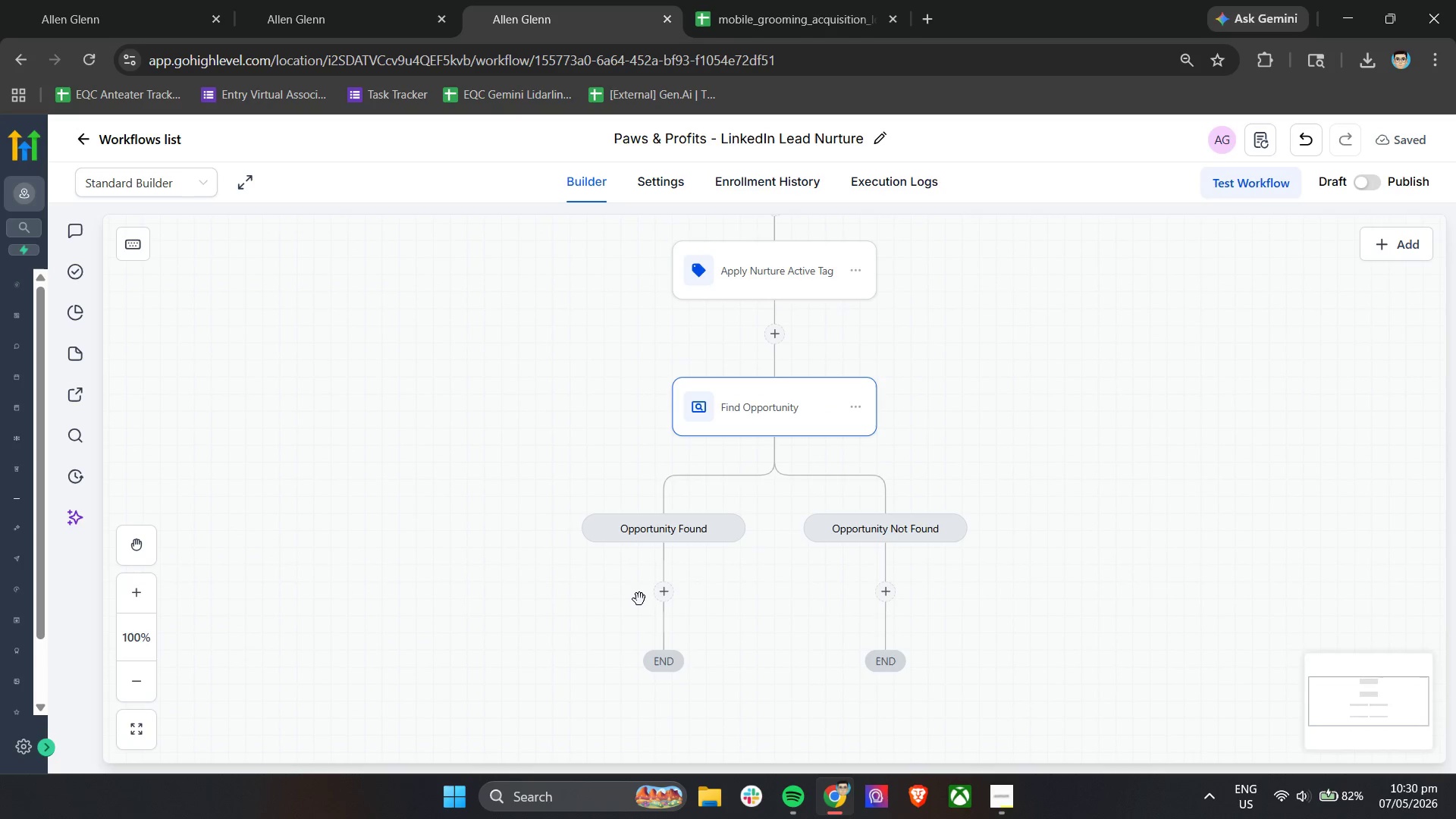 
left_click([659, 598])
 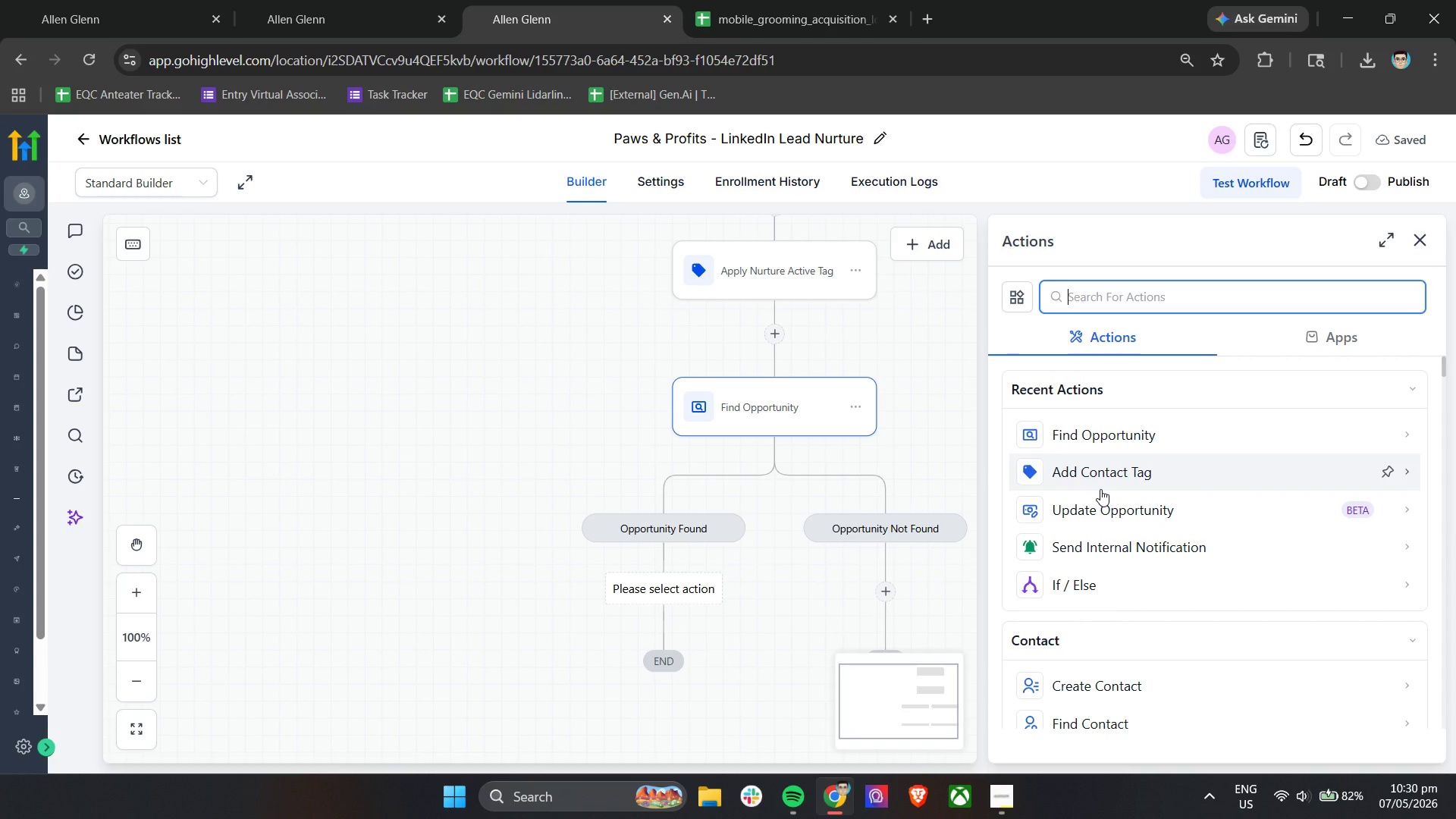 
wait(6.53)
 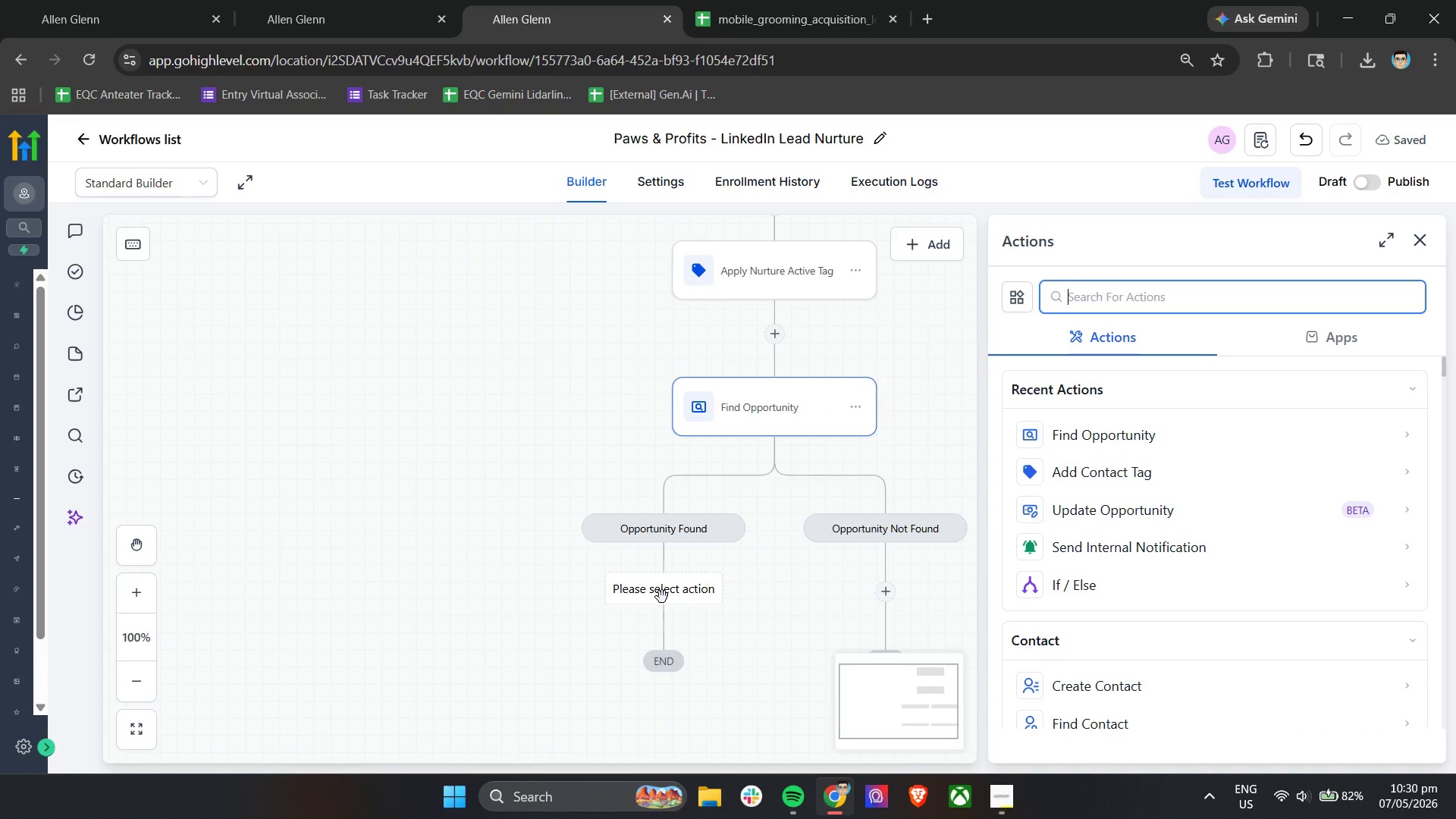 
left_click([1130, 504])
 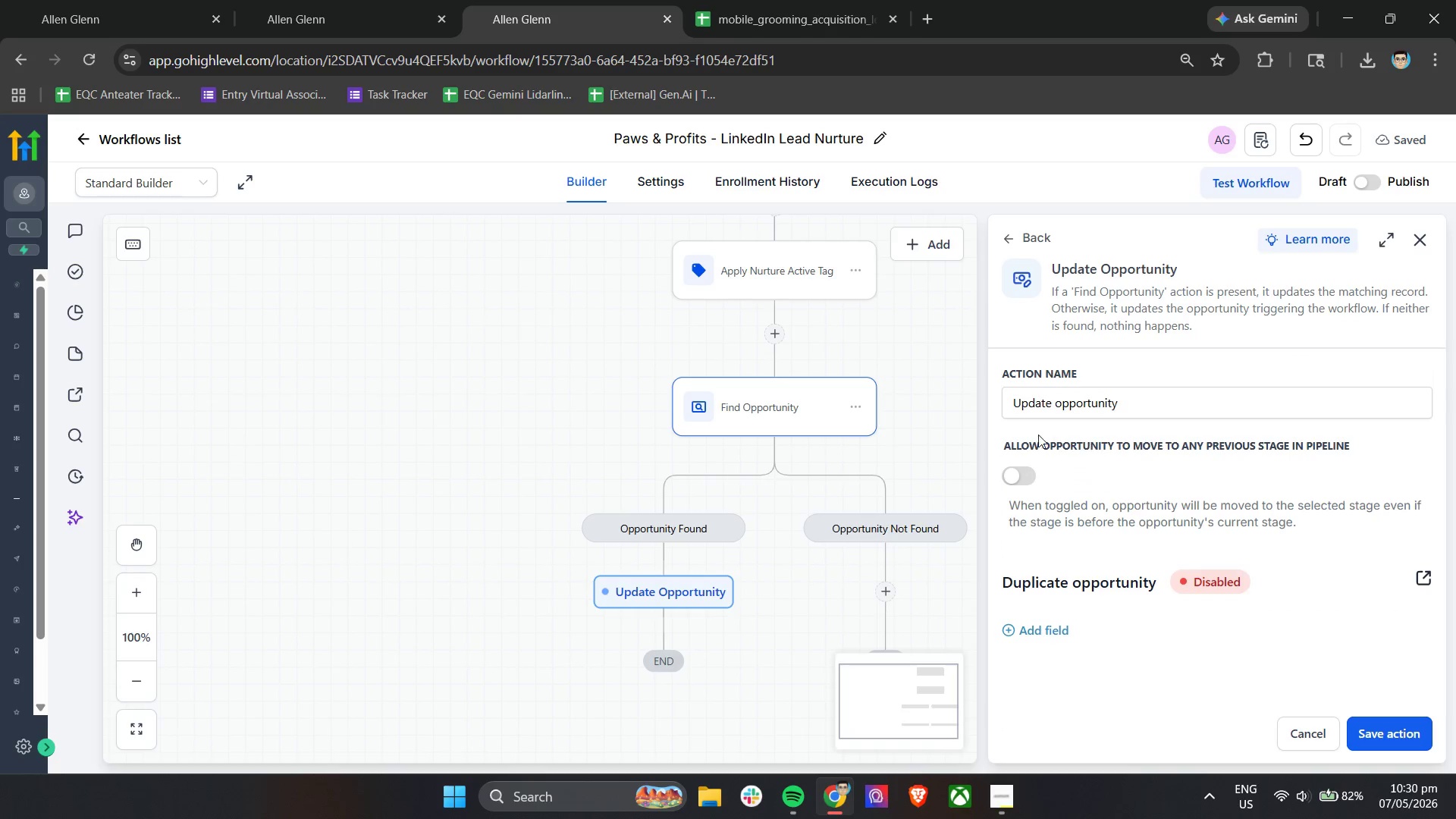 
double_click([1118, 401])
 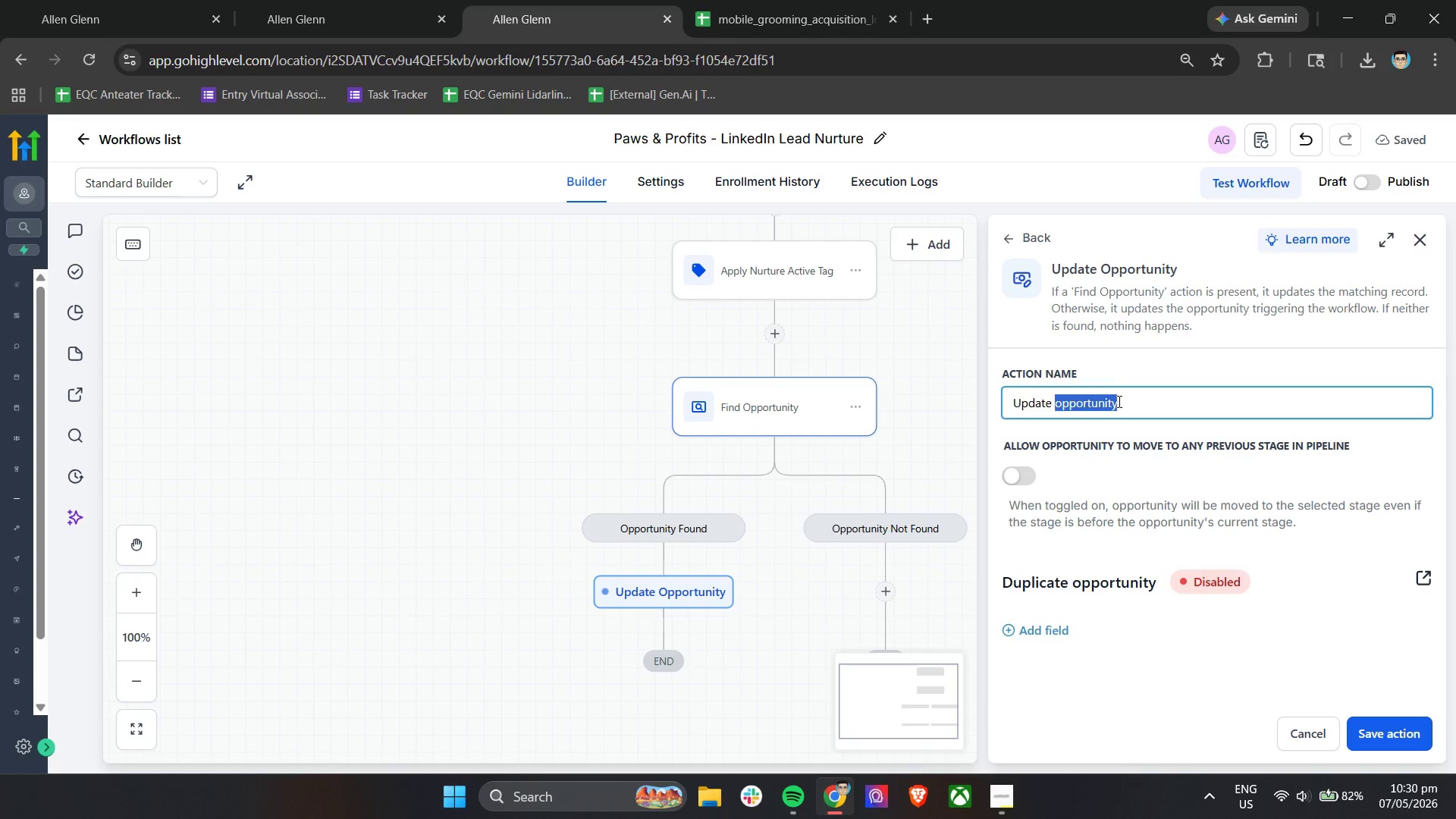 
triple_click([1118, 401])
 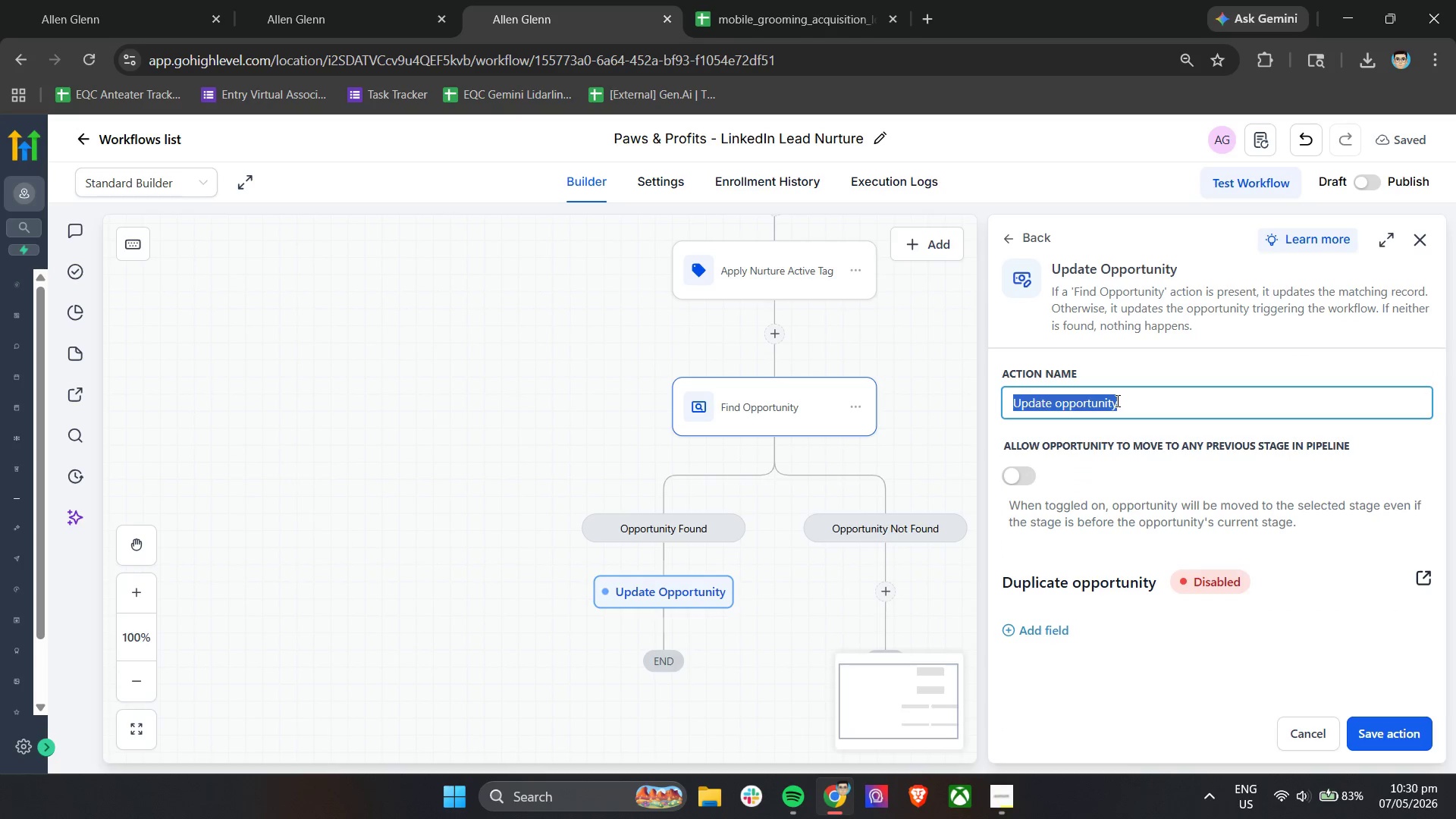 
type(Move Lead t oCon)
key(Backspace)
key(Backspace)
key(Backspace)
key(Backspace)
key(Backspace)
type(o Conversion)
key(Backspace)
key(Backspace)
 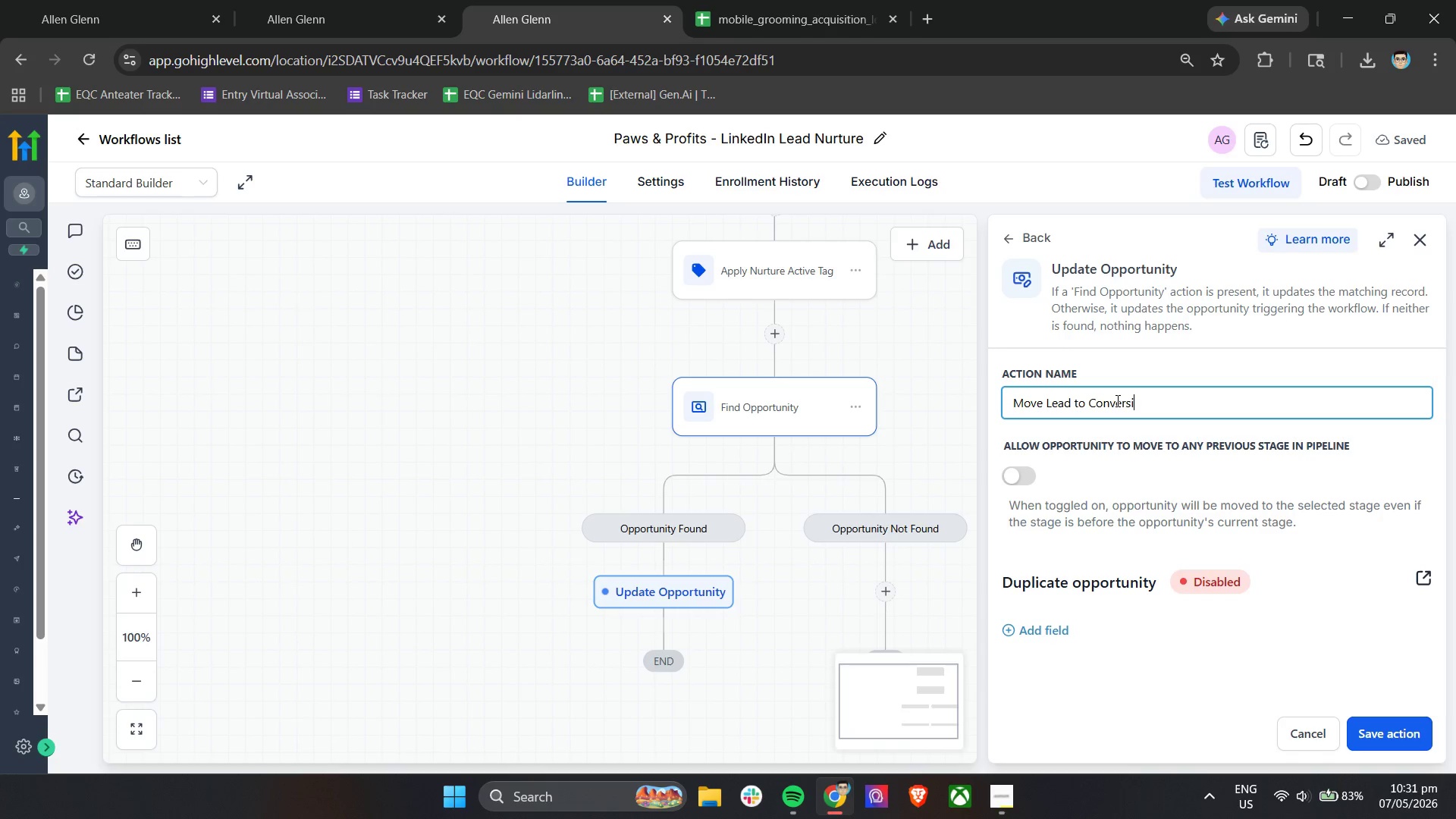 
key(Backspace)
type(ation ctive)
 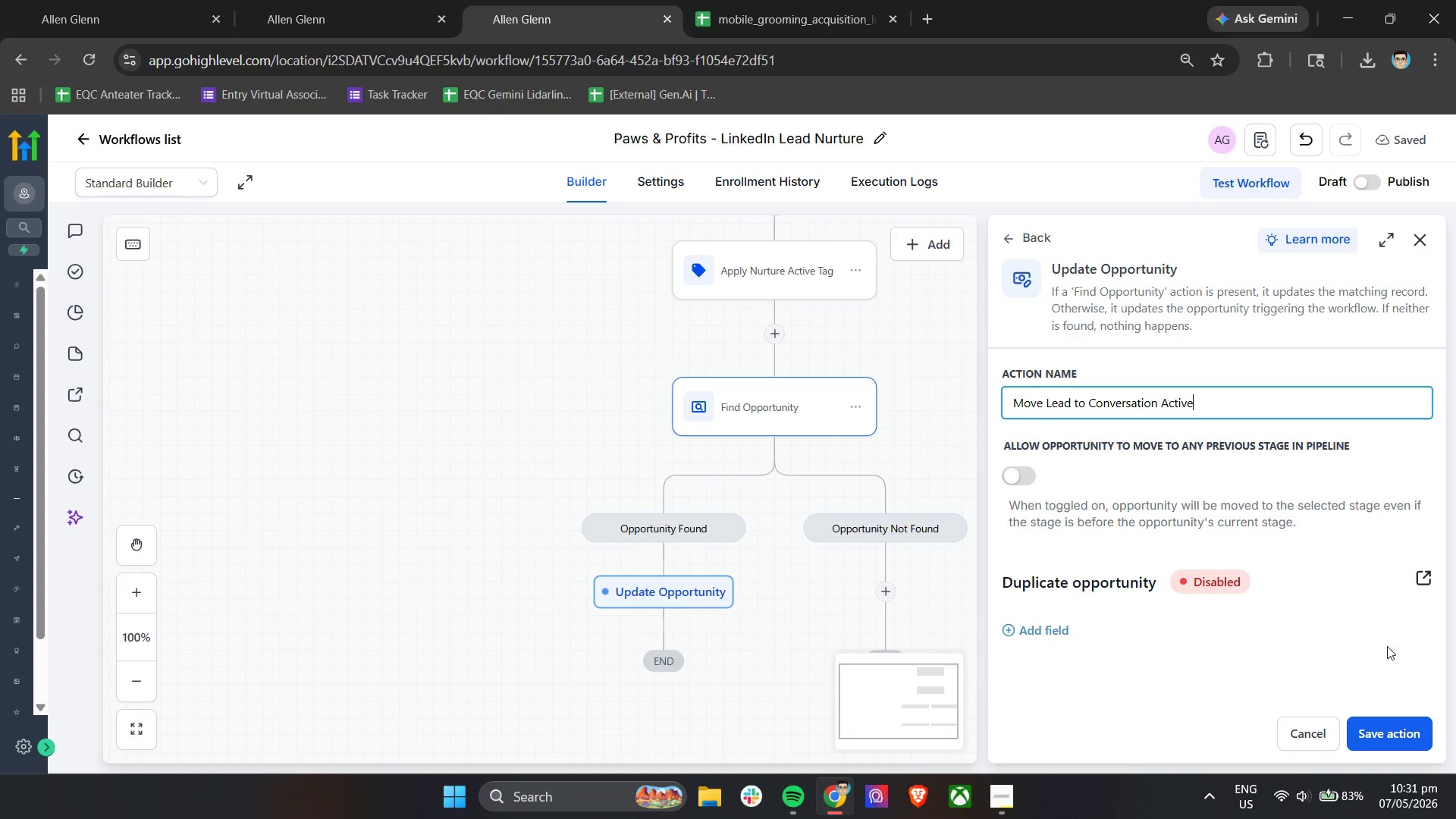 
left_click([1058, 629])
 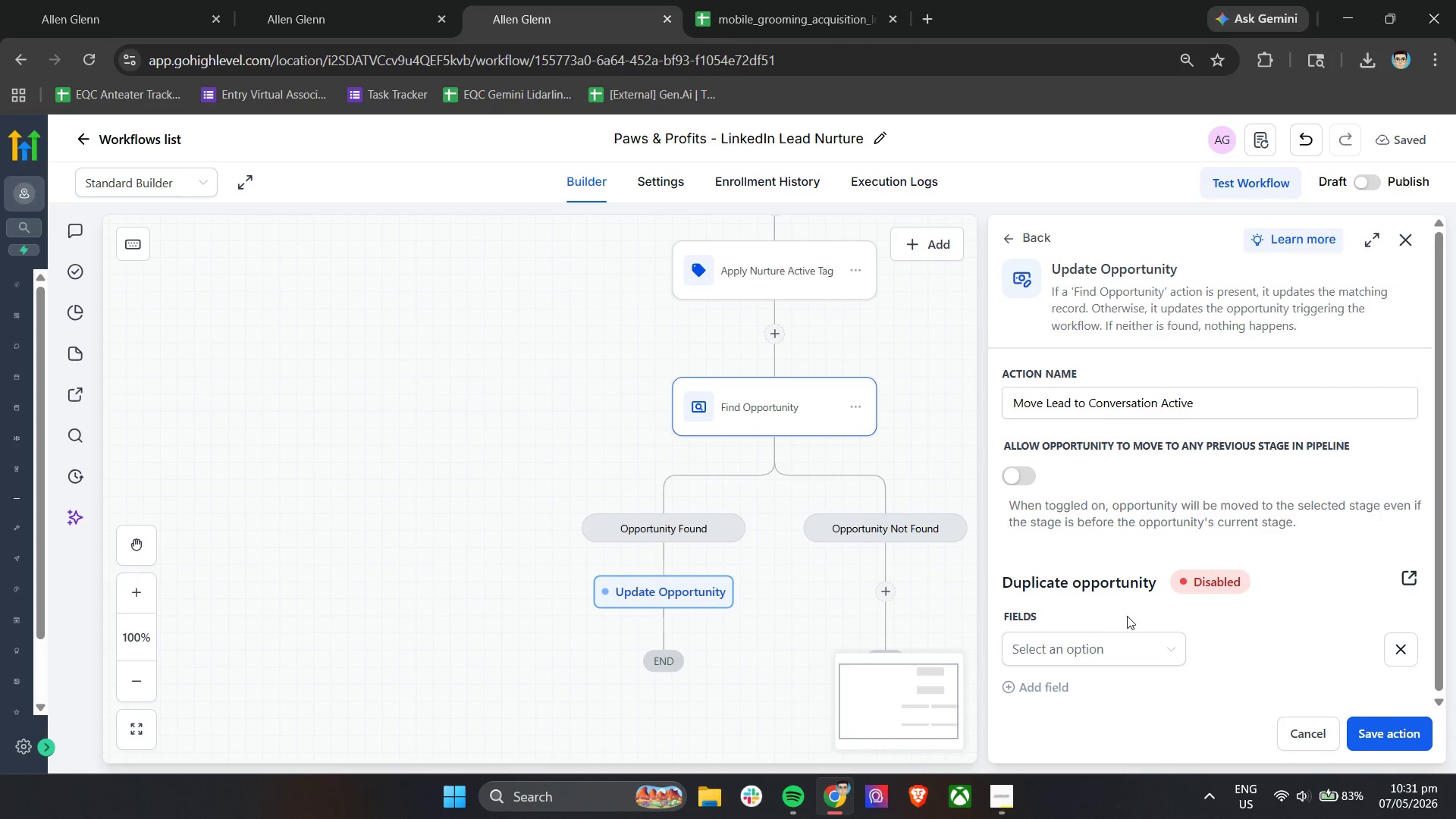 
scroll: coordinate [1134, 614], scroll_direction: down, amount: 2.0
 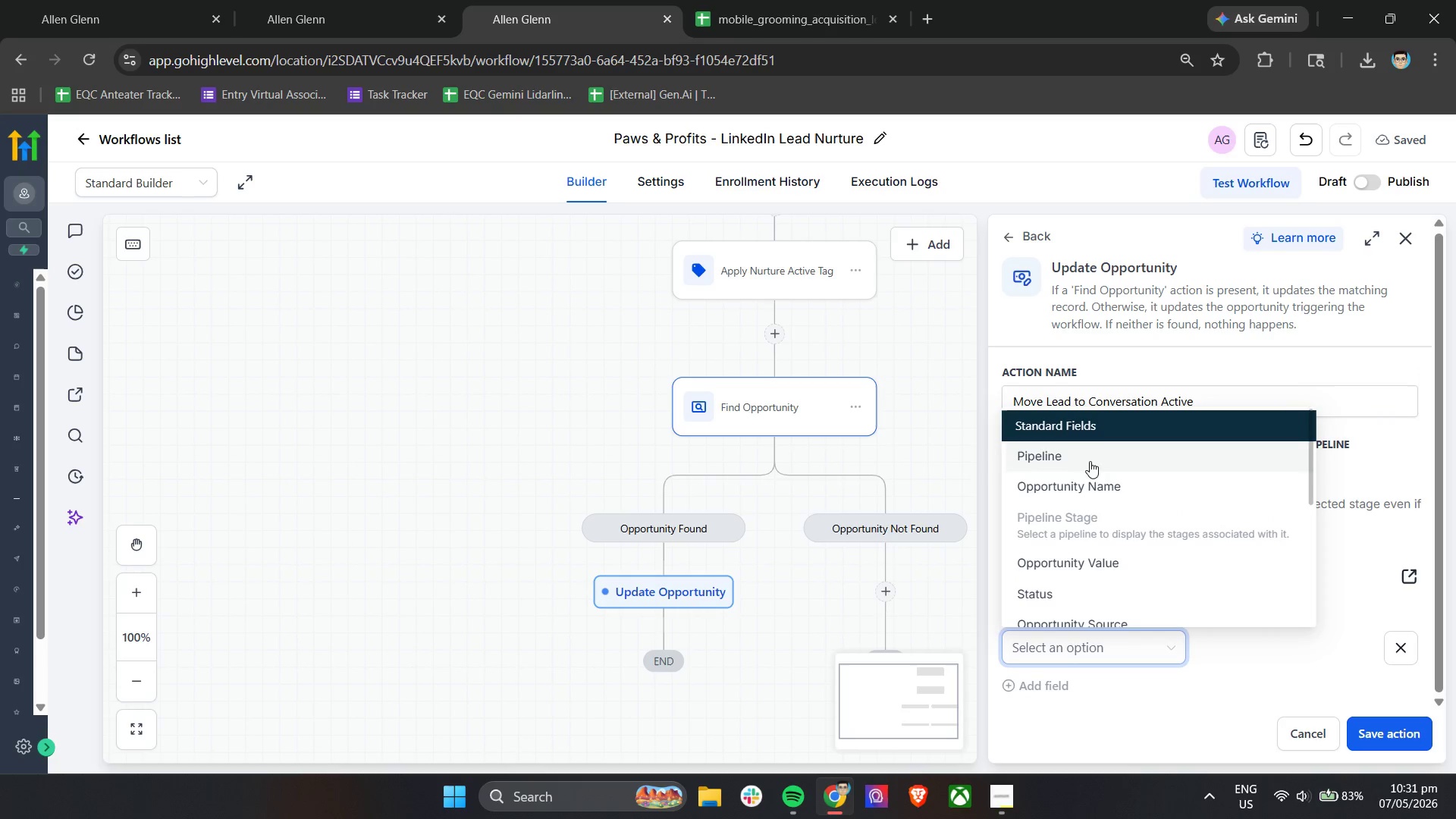 
left_click([1102, 458])
 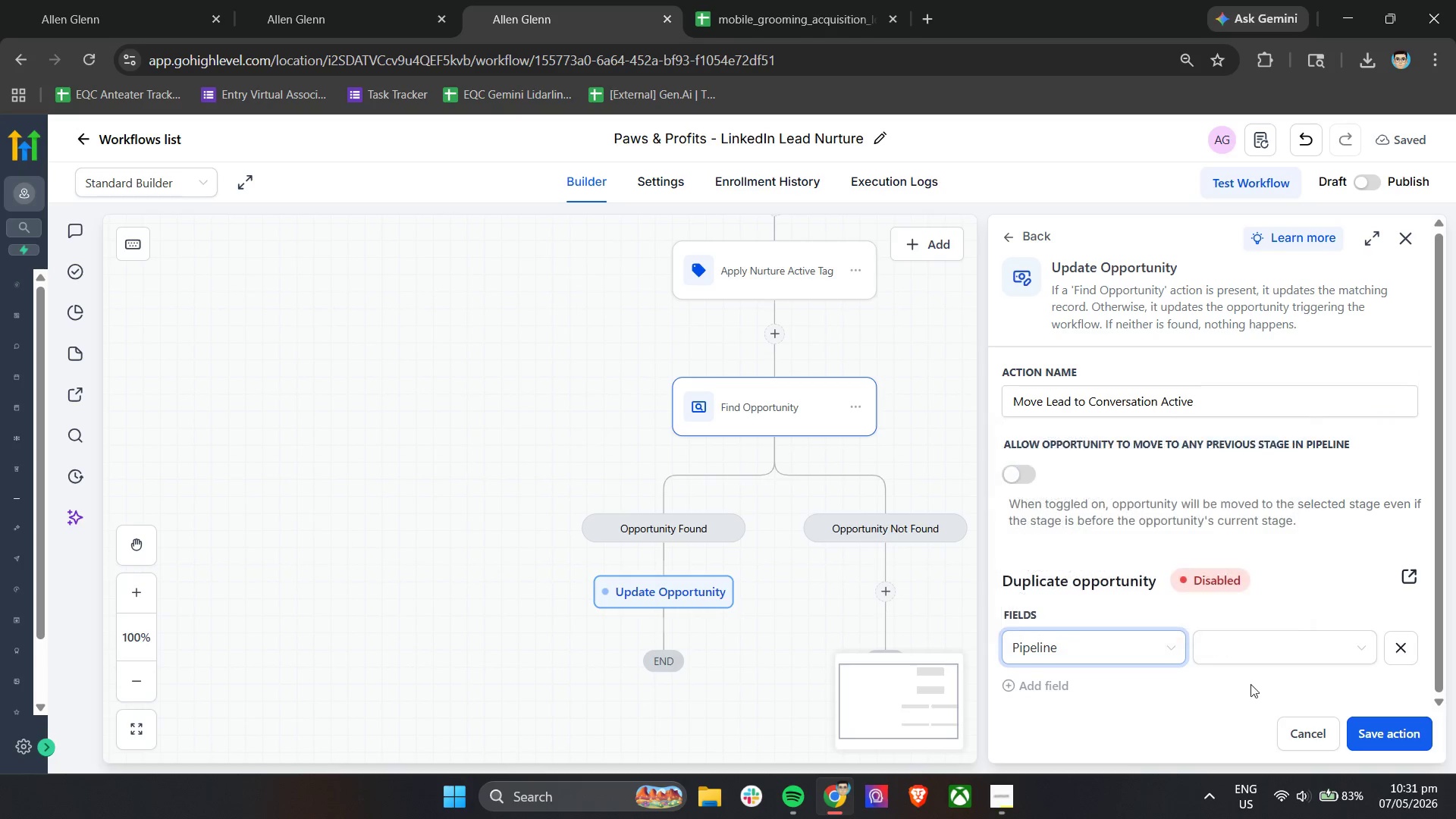 
left_click([1260, 648])
 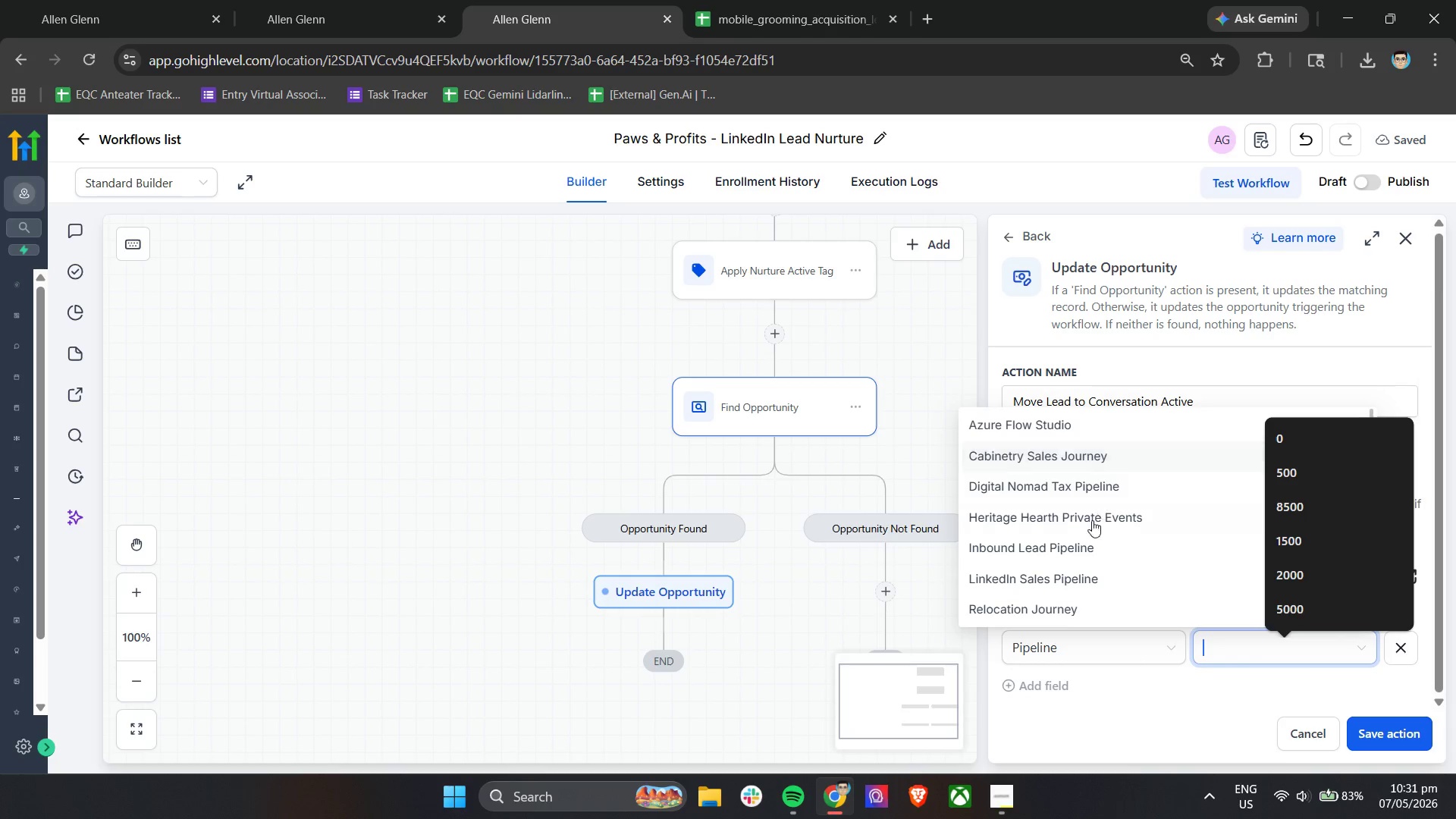 
left_click([1078, 581])
 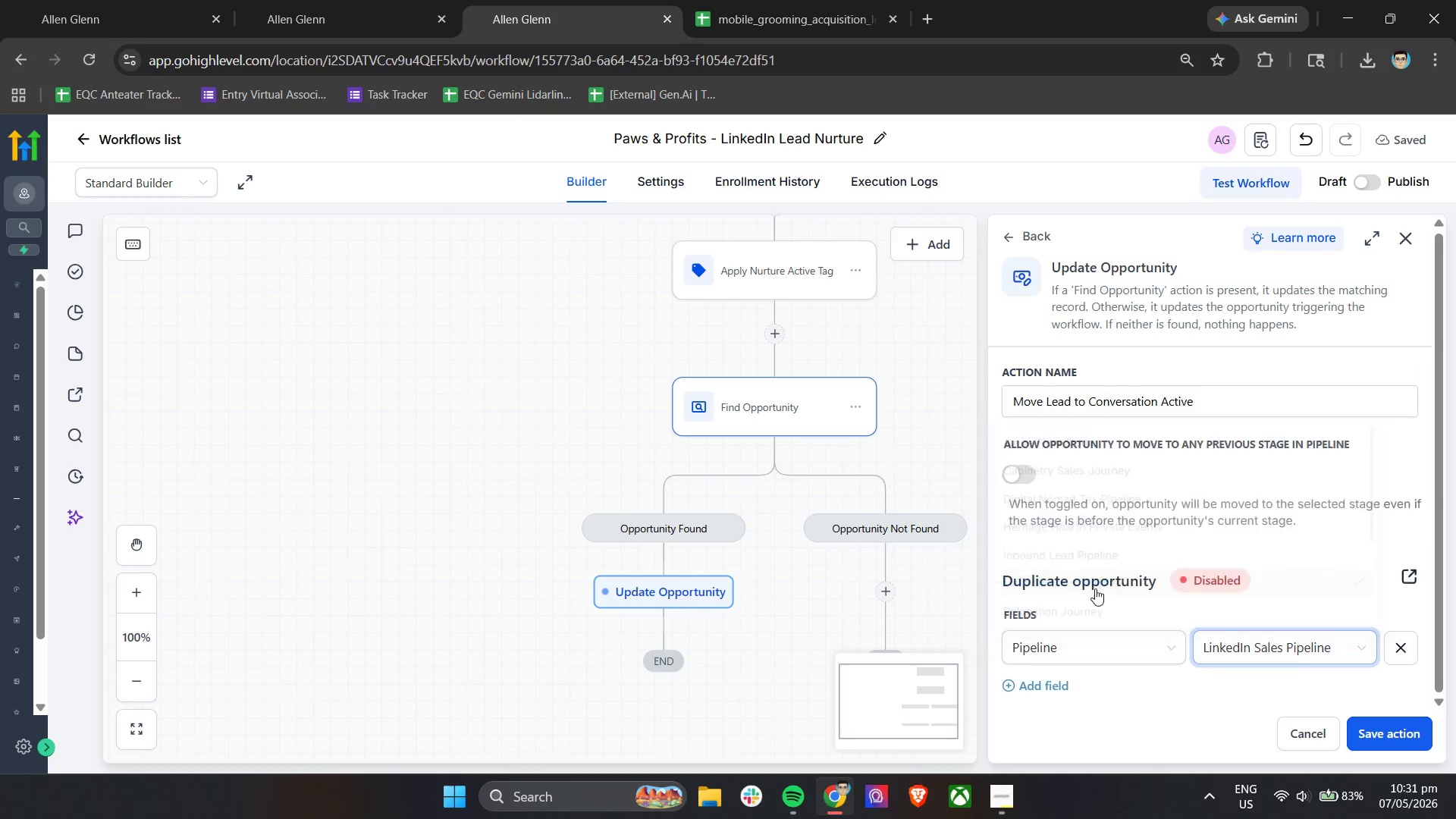 
scroll: coordinate [1138, 611], scroll_direction: down, amount: 2.0
 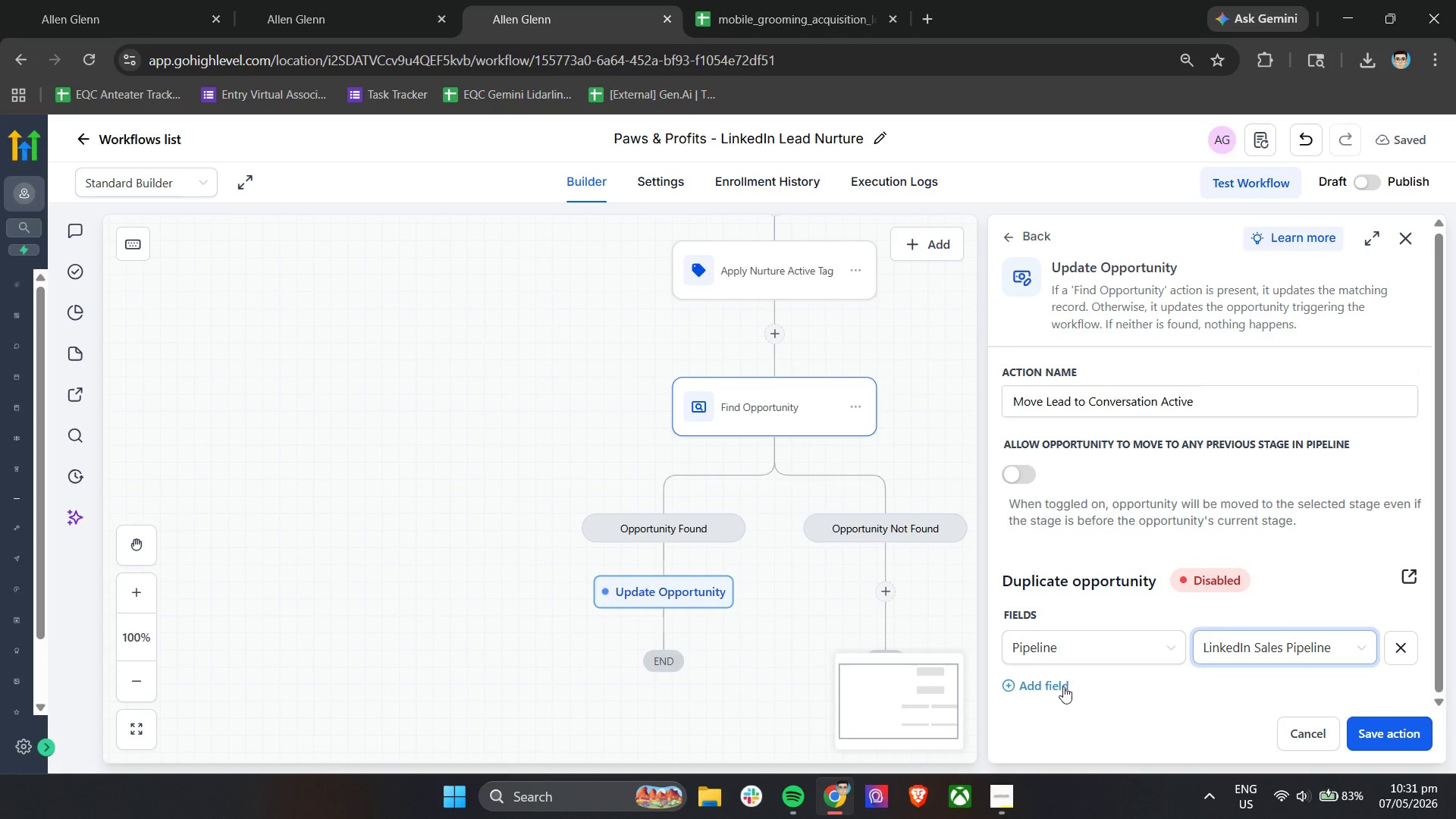 
left_click([1056, 686])
 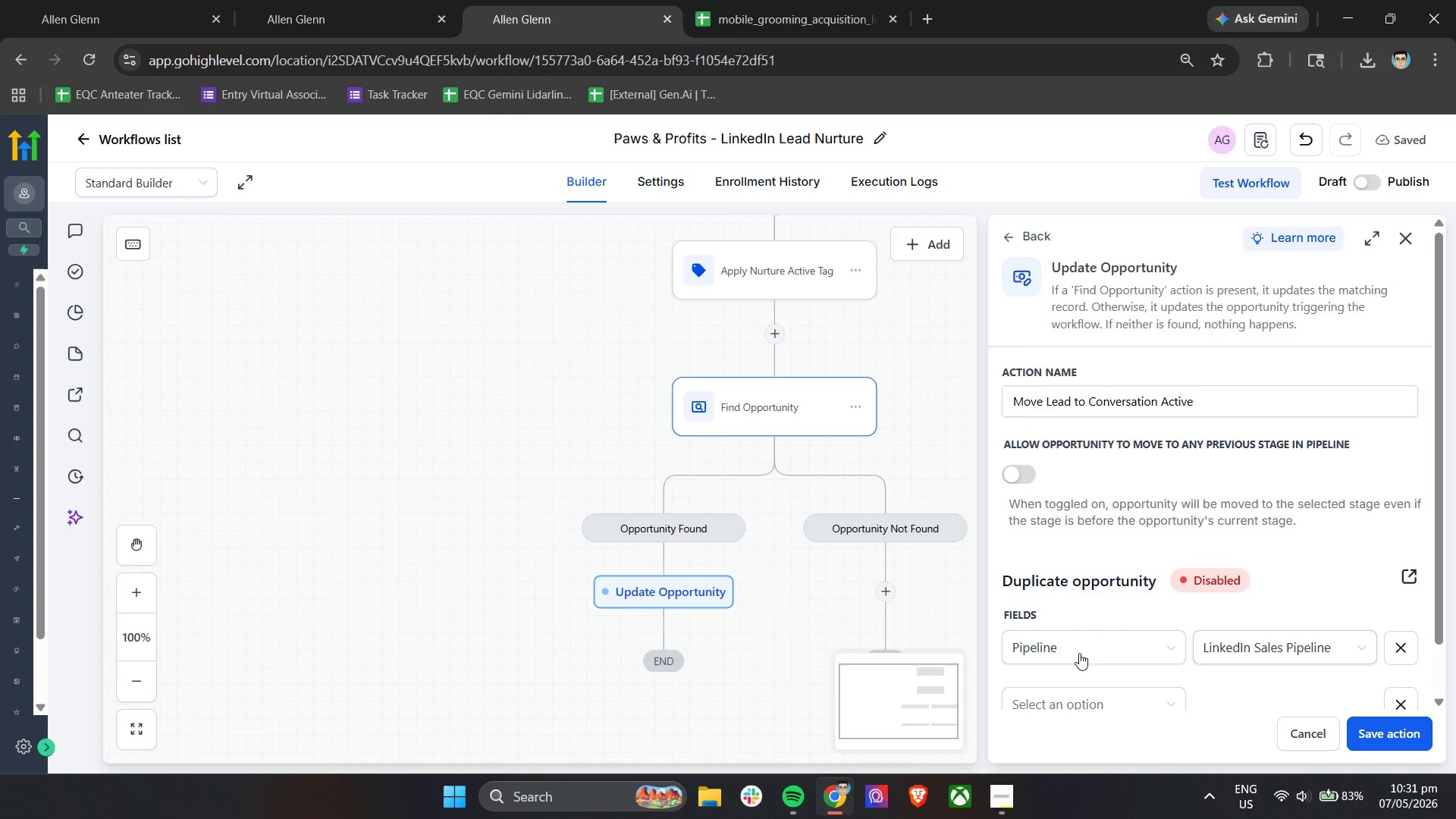 
left_click([1092, 643])
 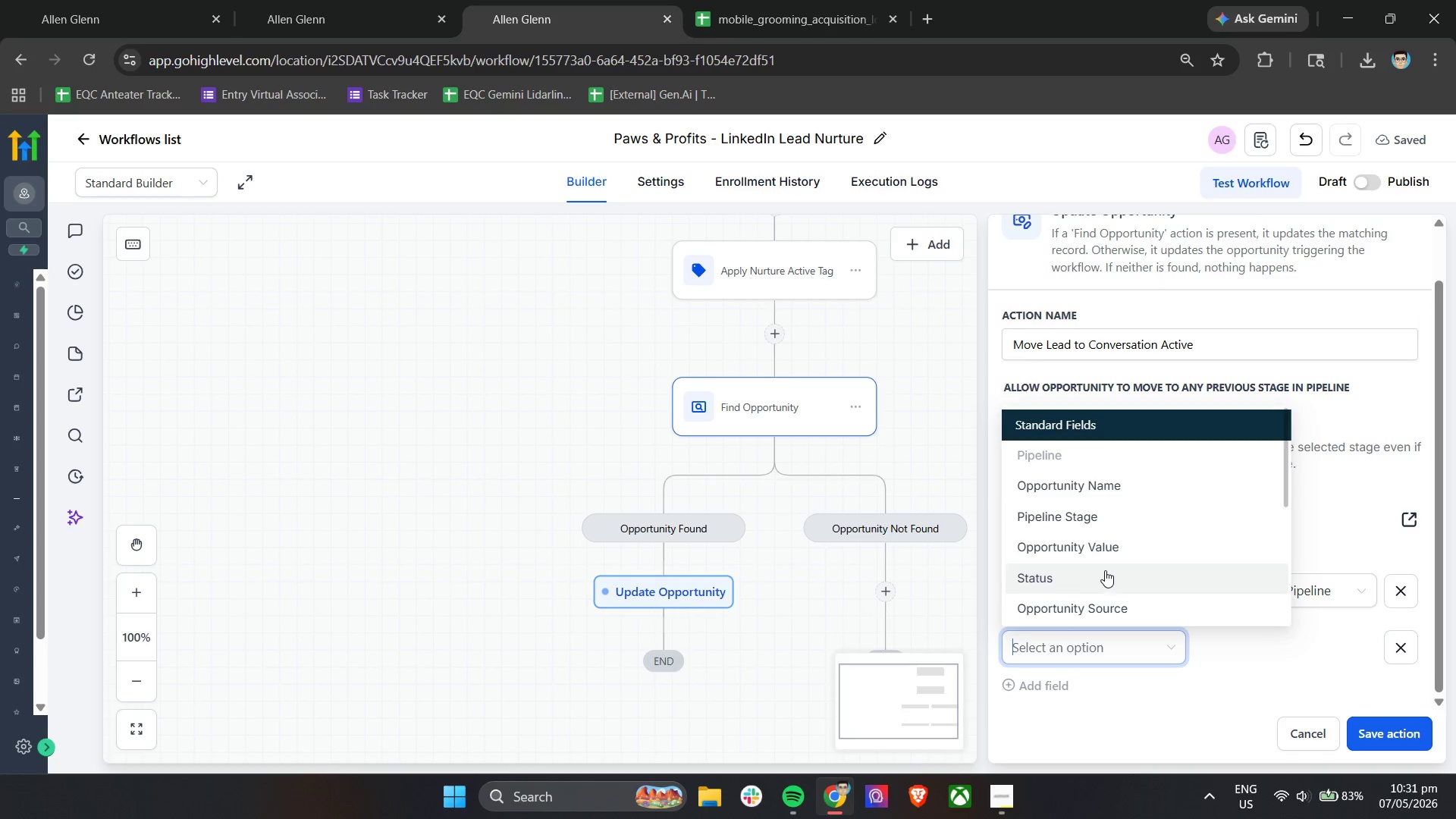 
scroll: coordinate [1109, 613], scroll_direction: down, amount: 3.0
 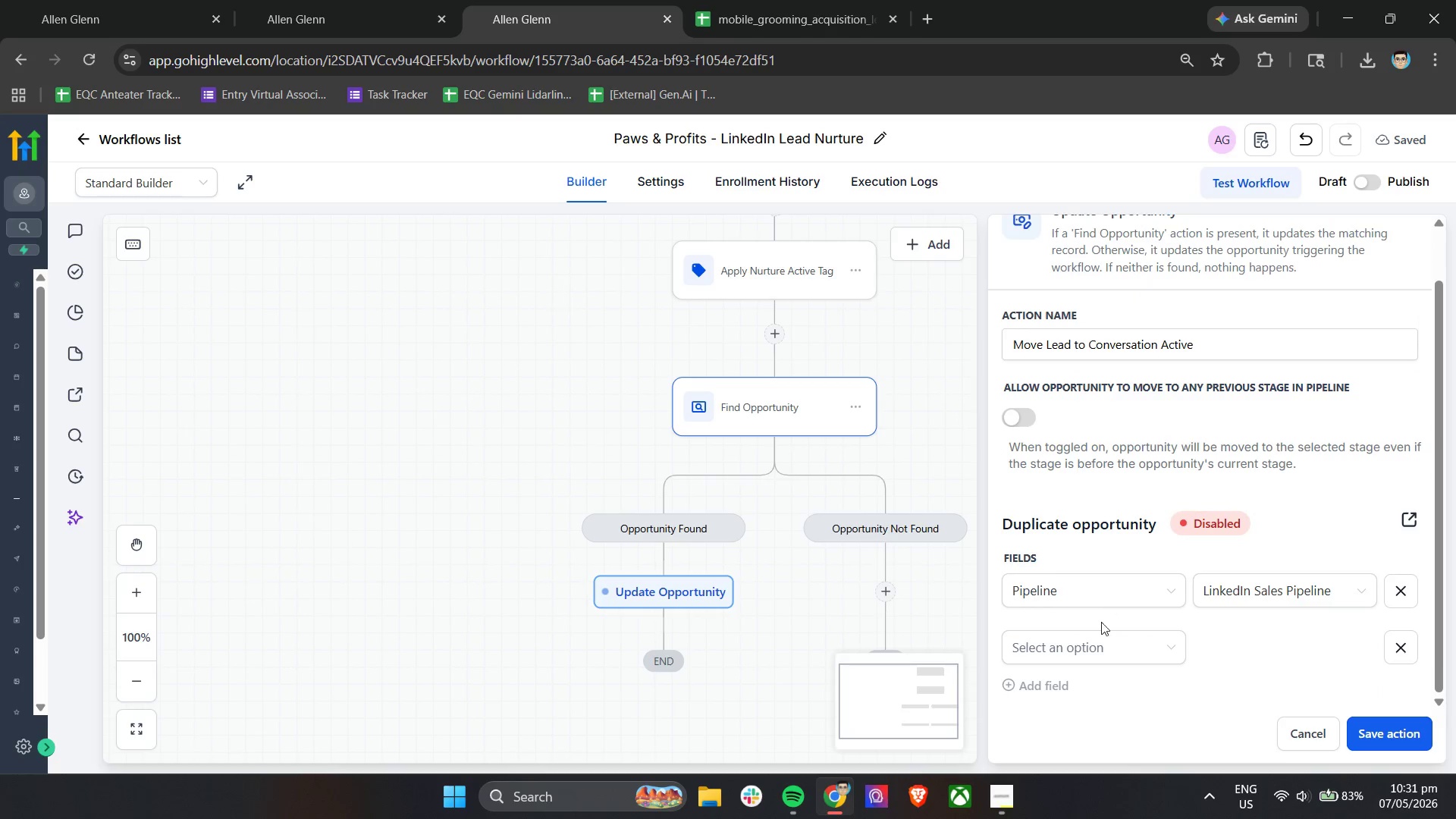 
left_click([1109, 503])
 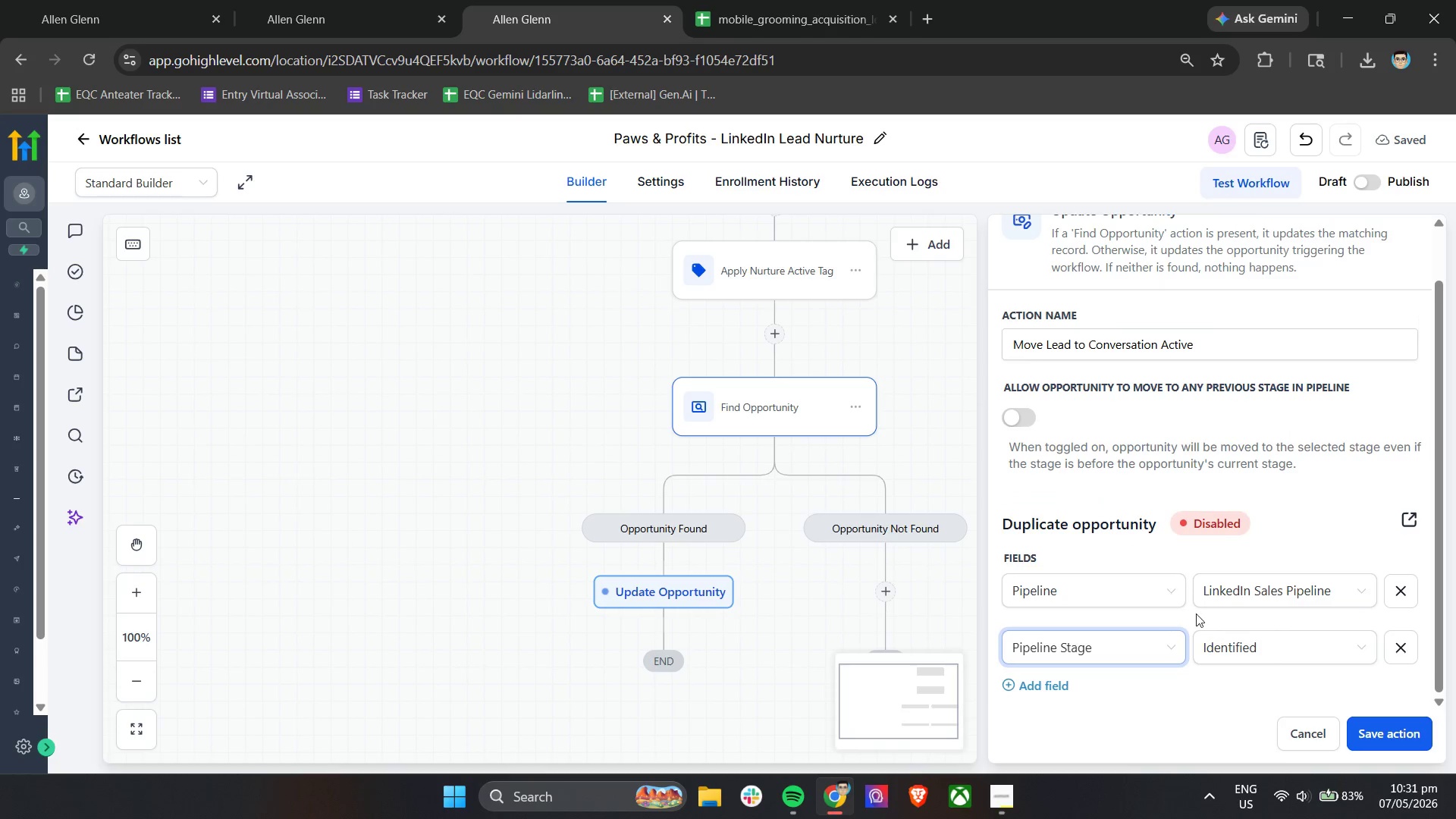 
mouse_move([1238, 621])
 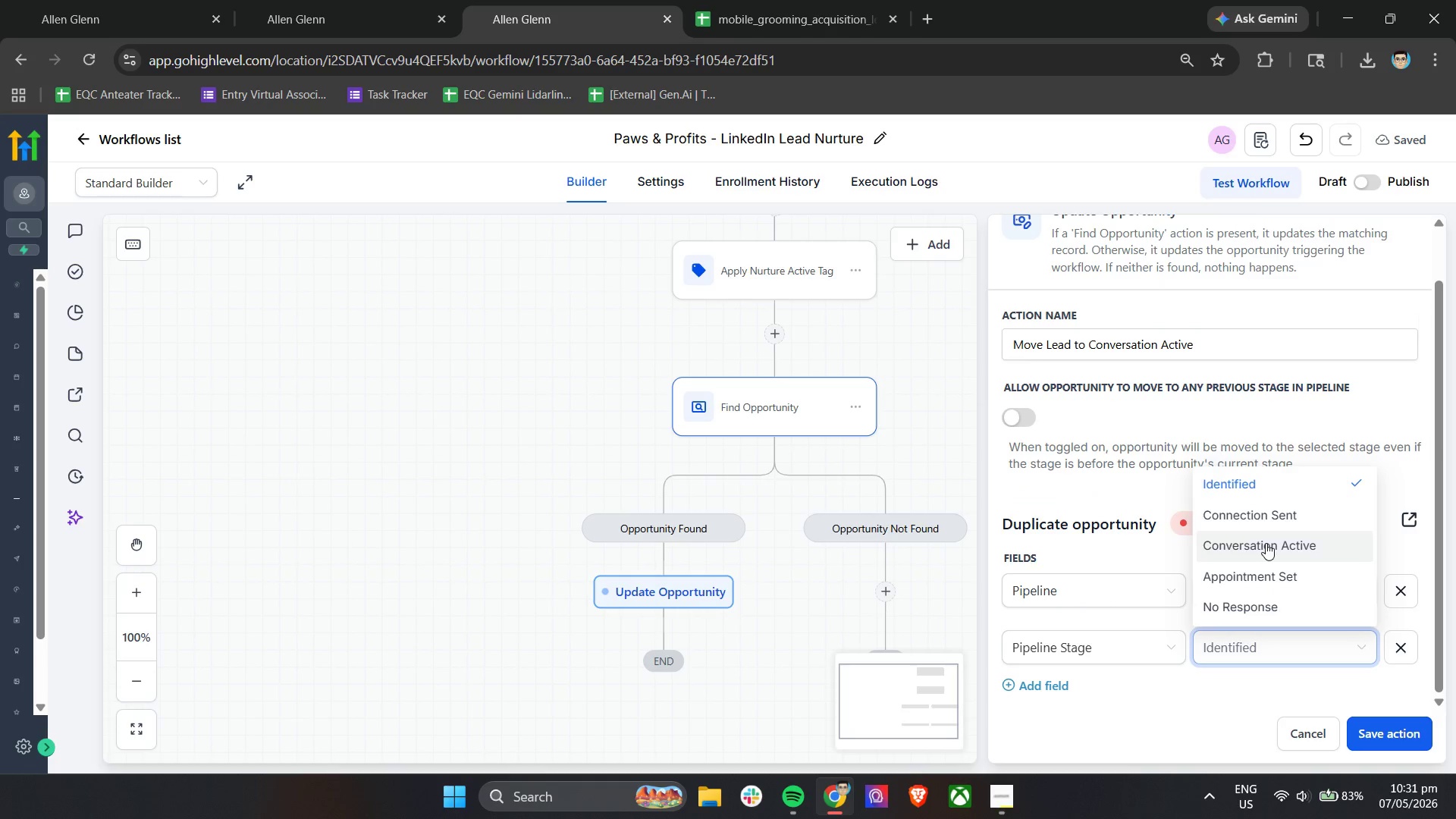 
left_click([1266, 543])
 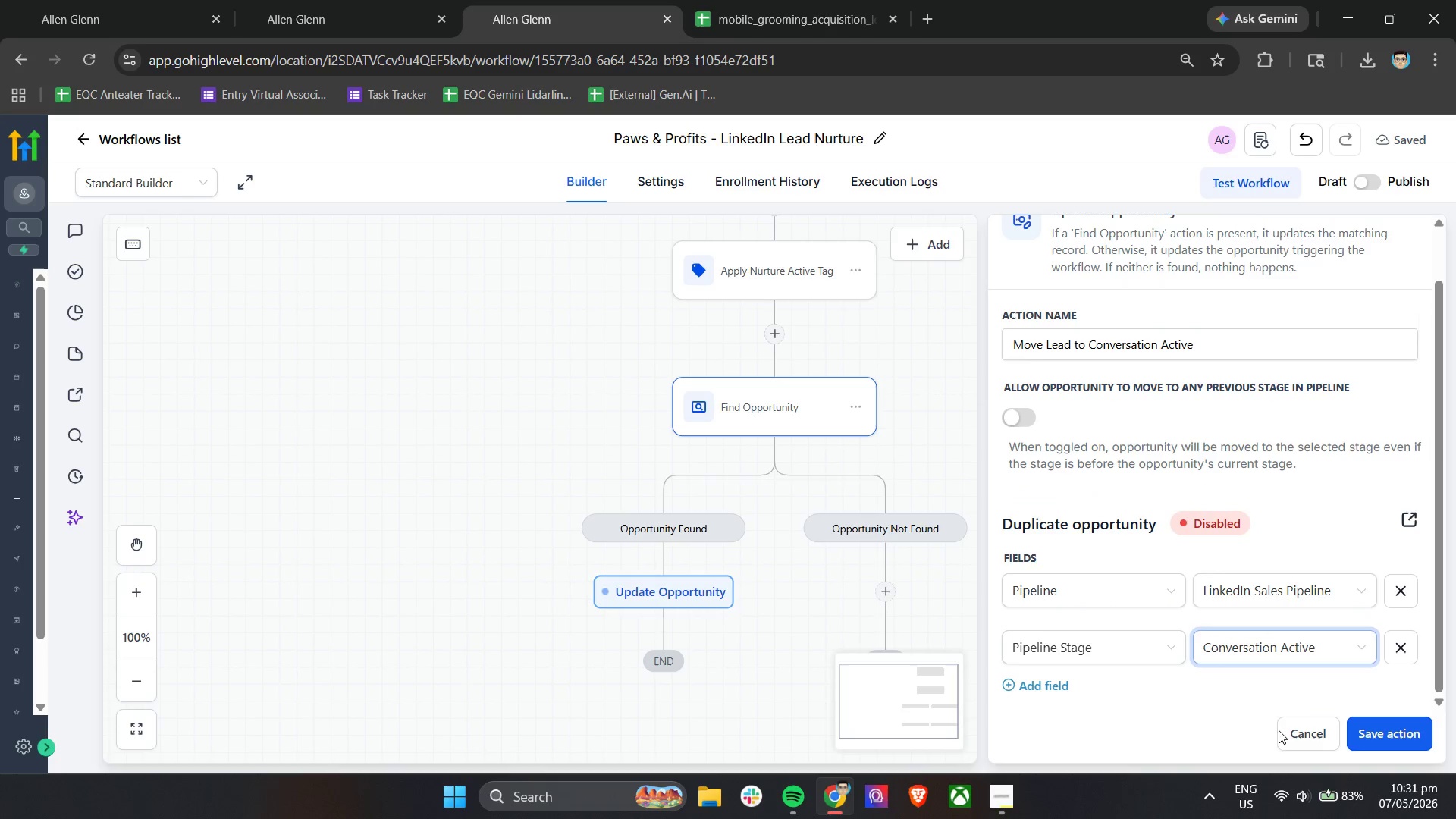 
left_click([1372, 733])
 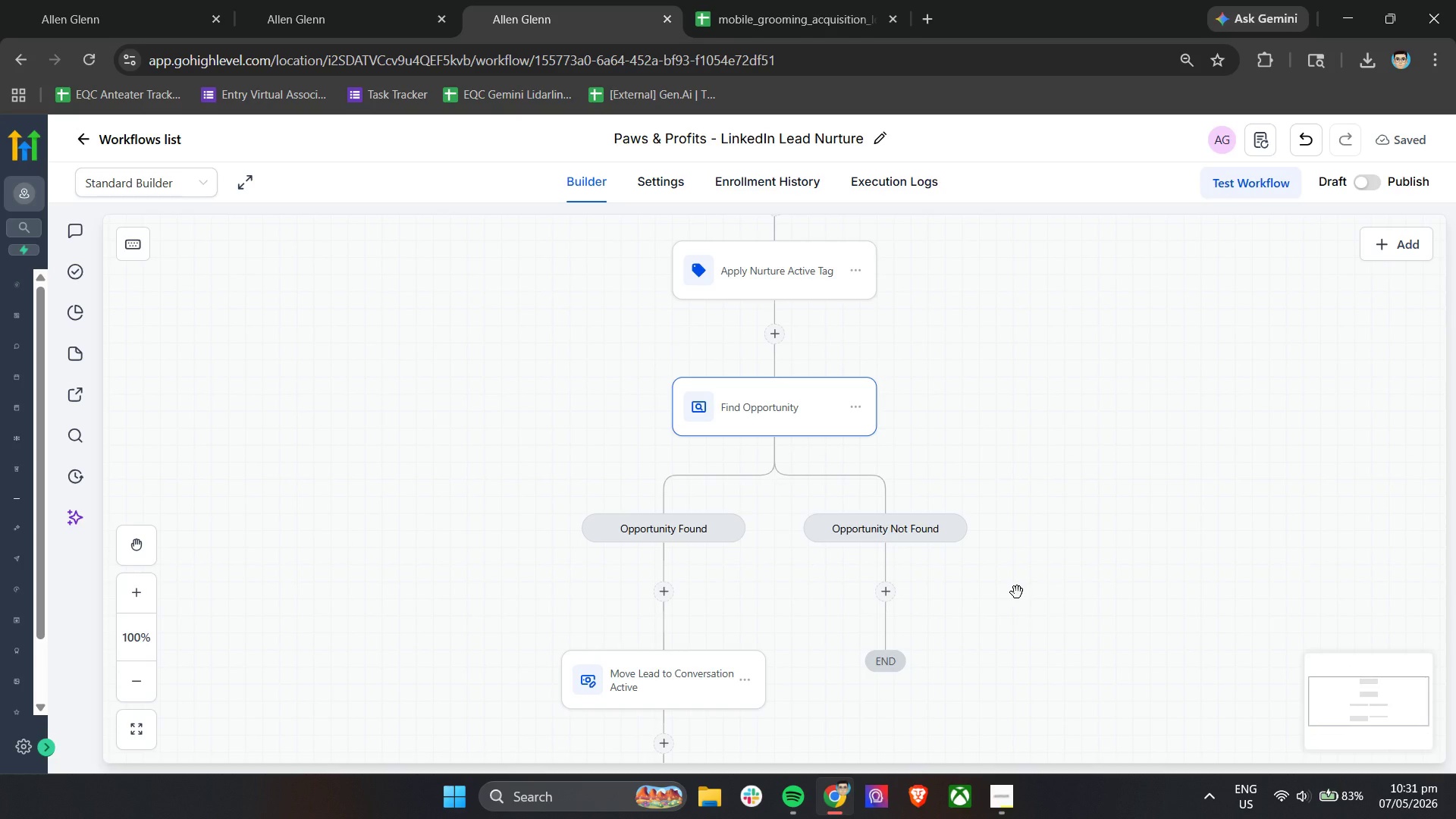 
wait(31.06)
 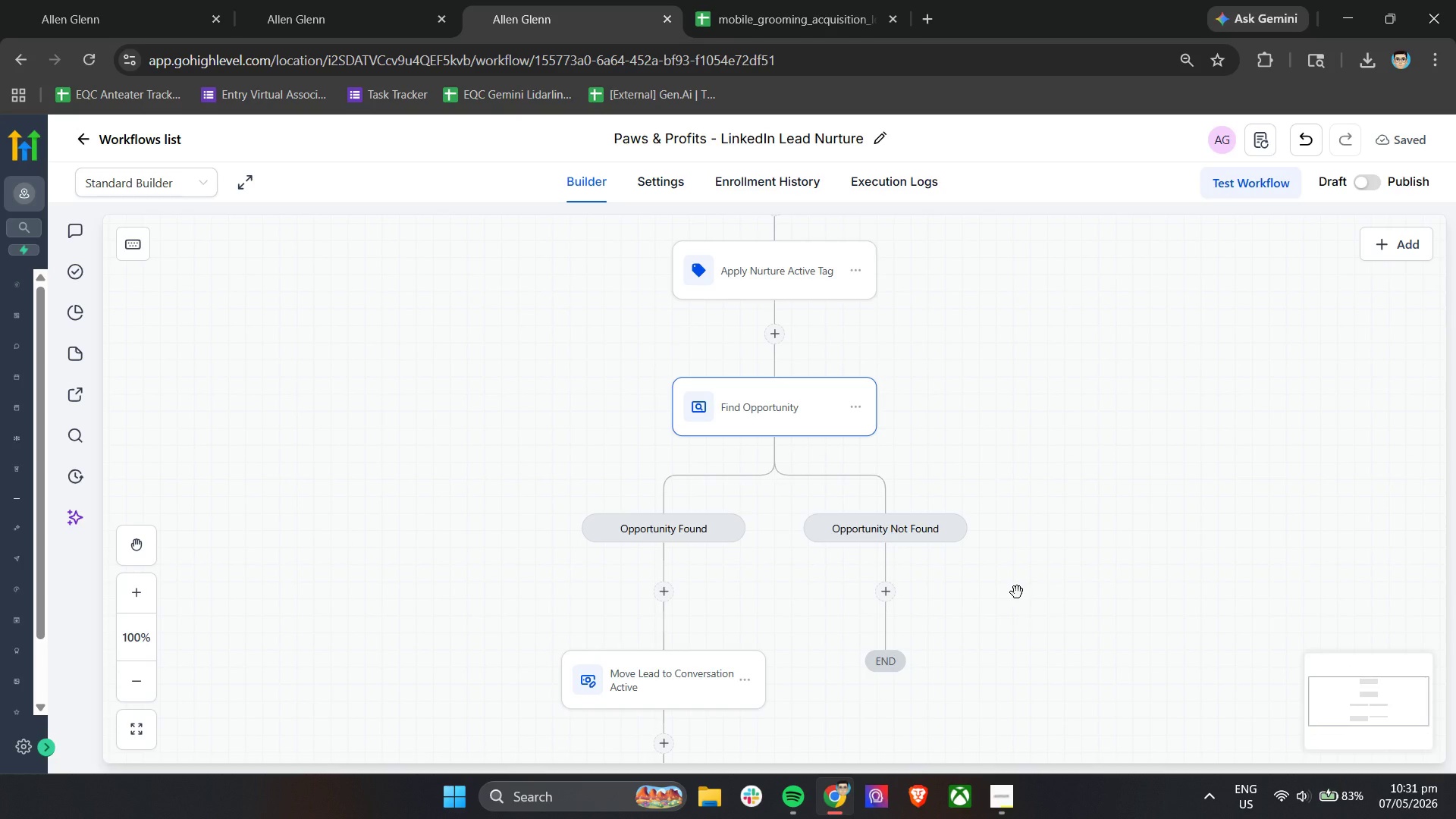 
scroll: coordinate [747, 592], scroll_direction: down, amount: 4.0
 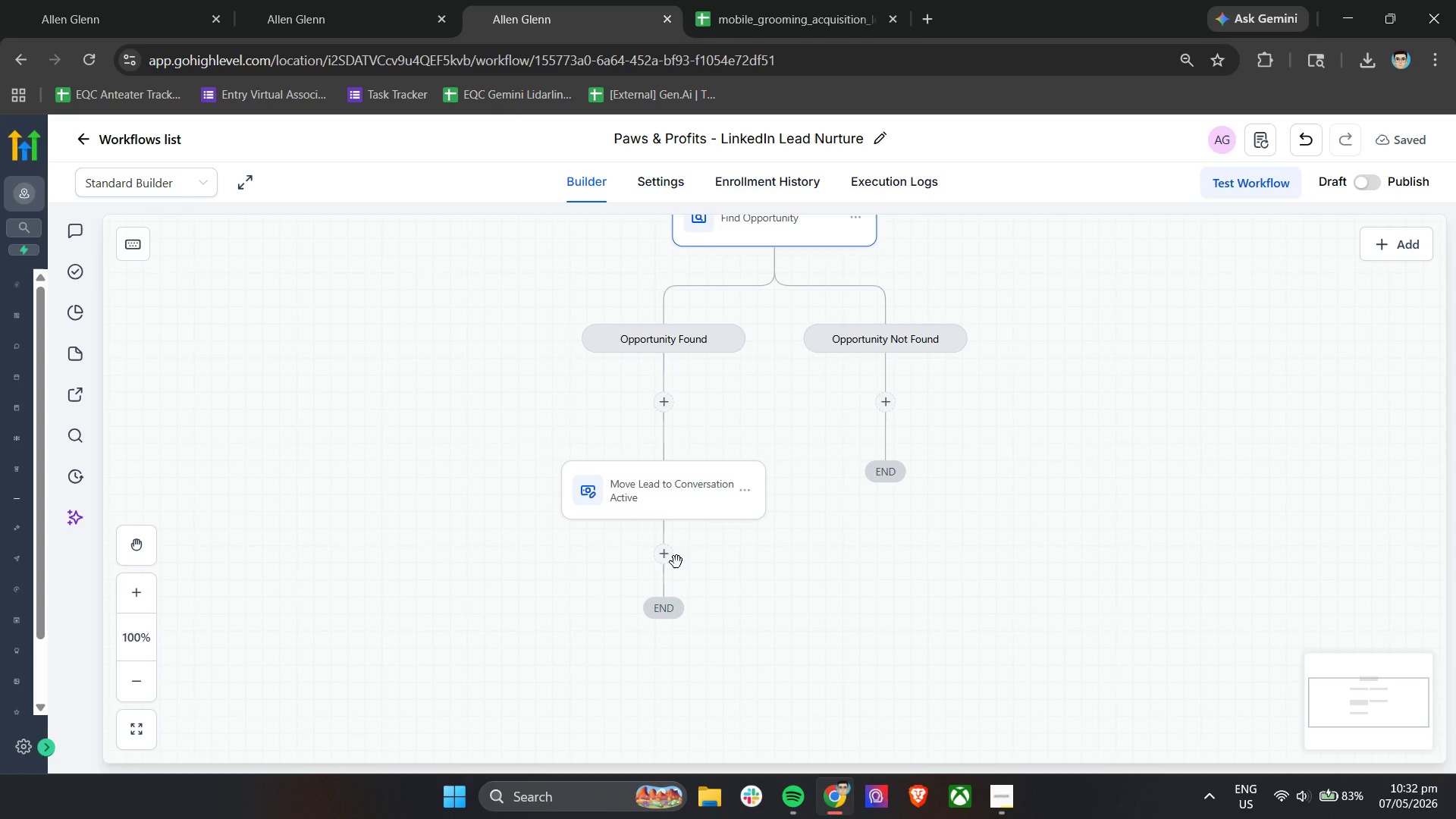 
left_click([668, 560])
 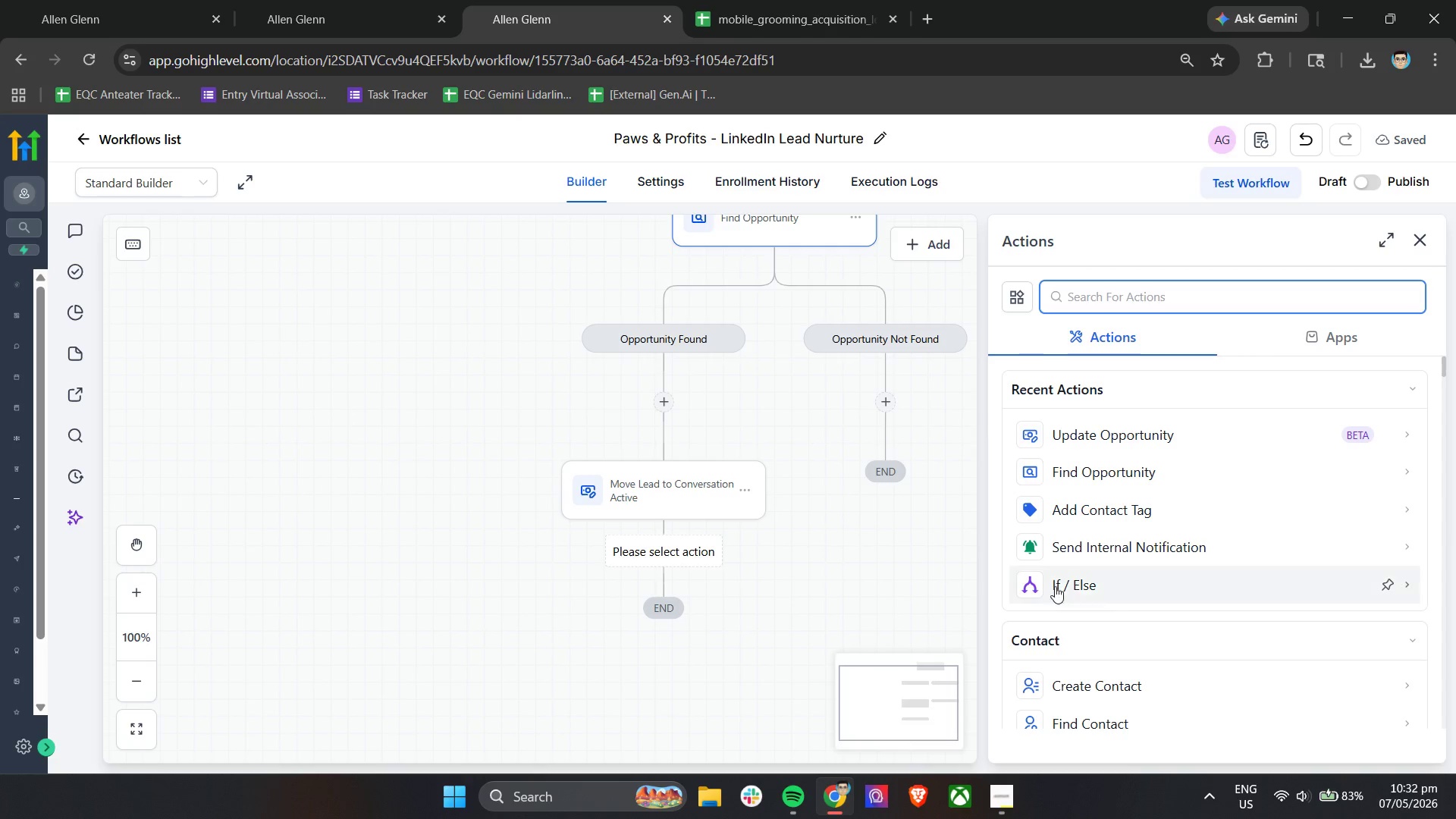 
scroll: coordinate [1211, 586], scroll_direction: down, amount: 6.0
 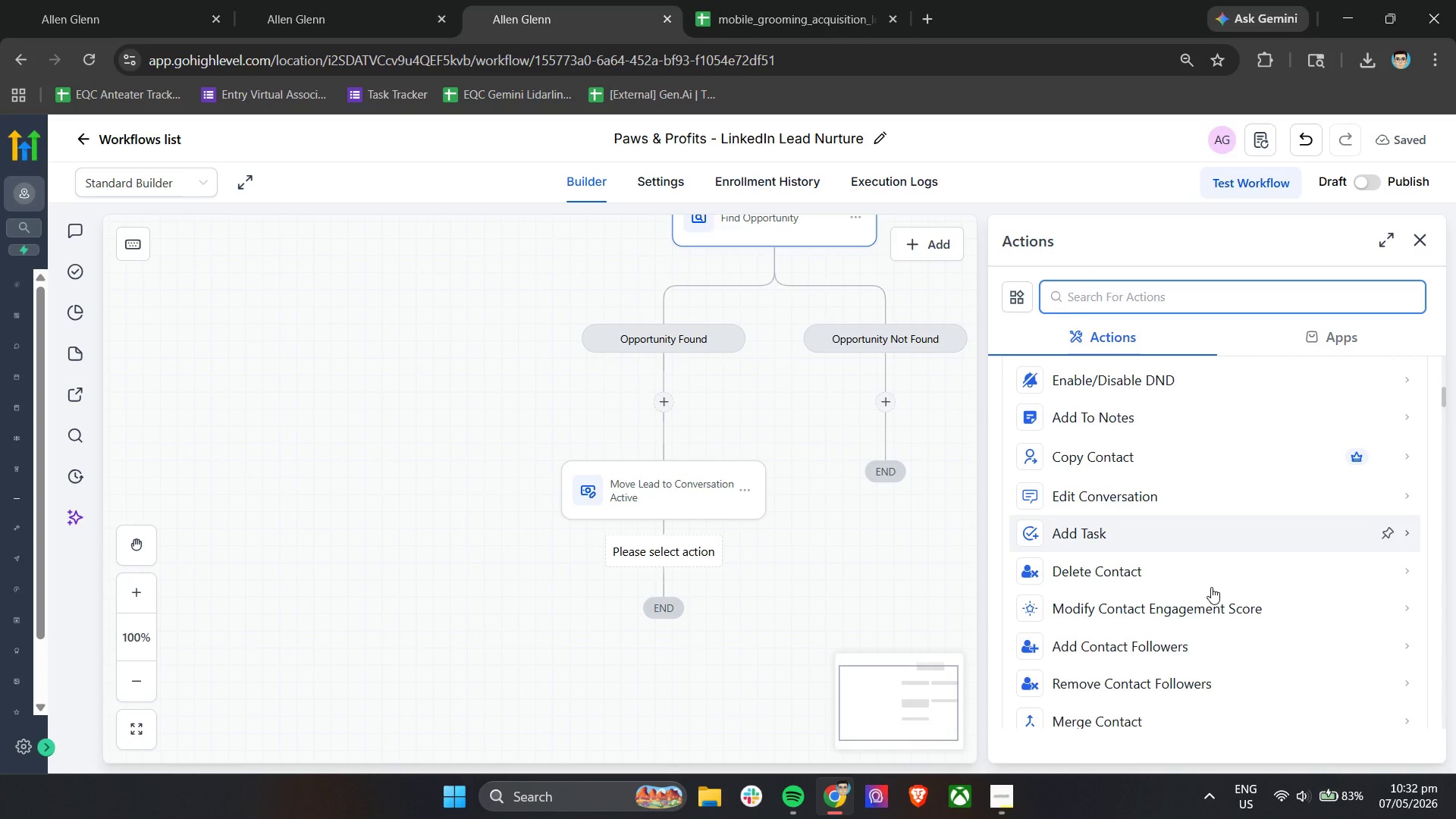 
scroll: coordinate [1211, 587], scroll_direction: down, amount: 1.0
 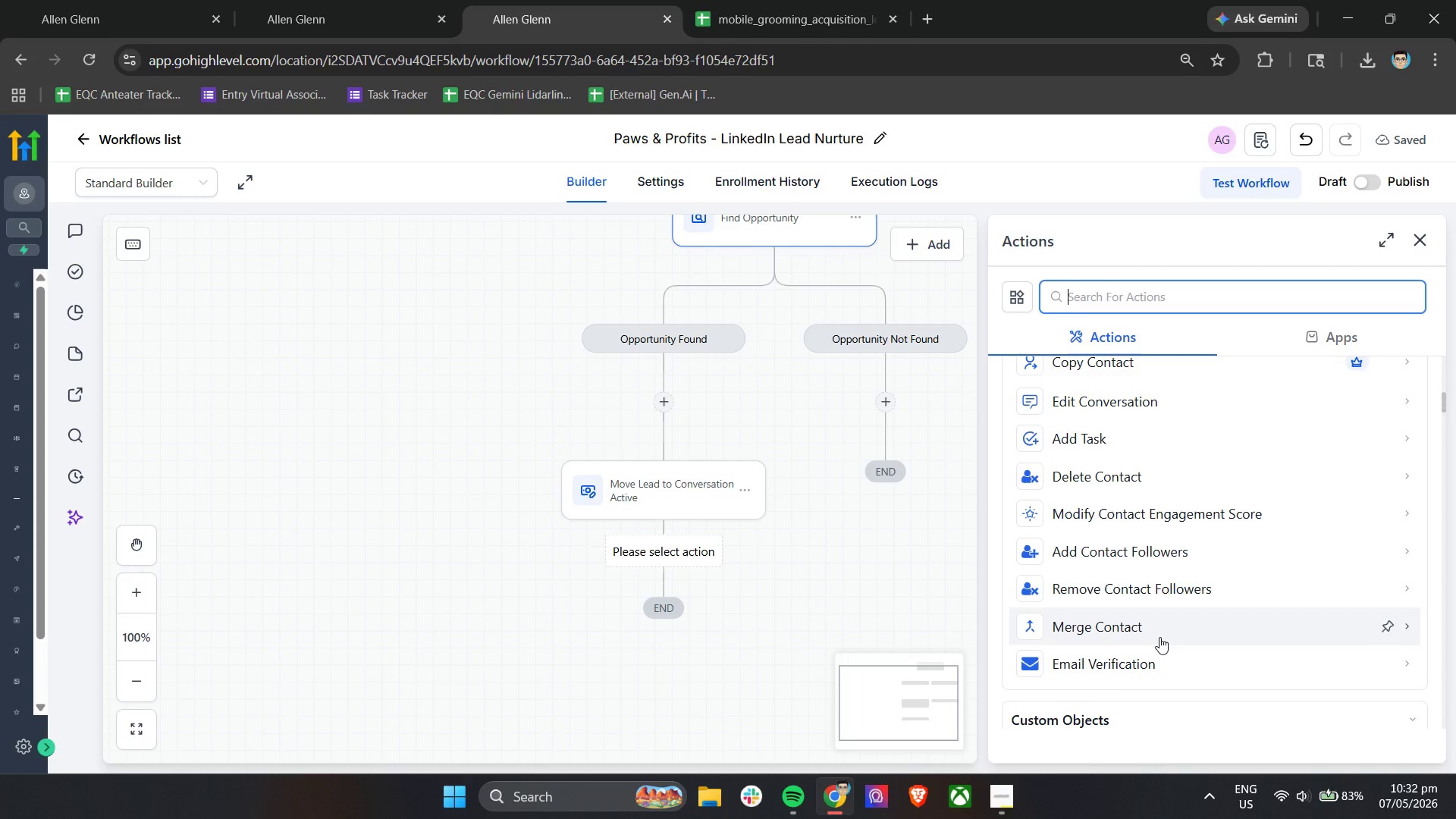 
scroll: coordinate [1160, 529], scroll_direction: up, amount: 4.0
 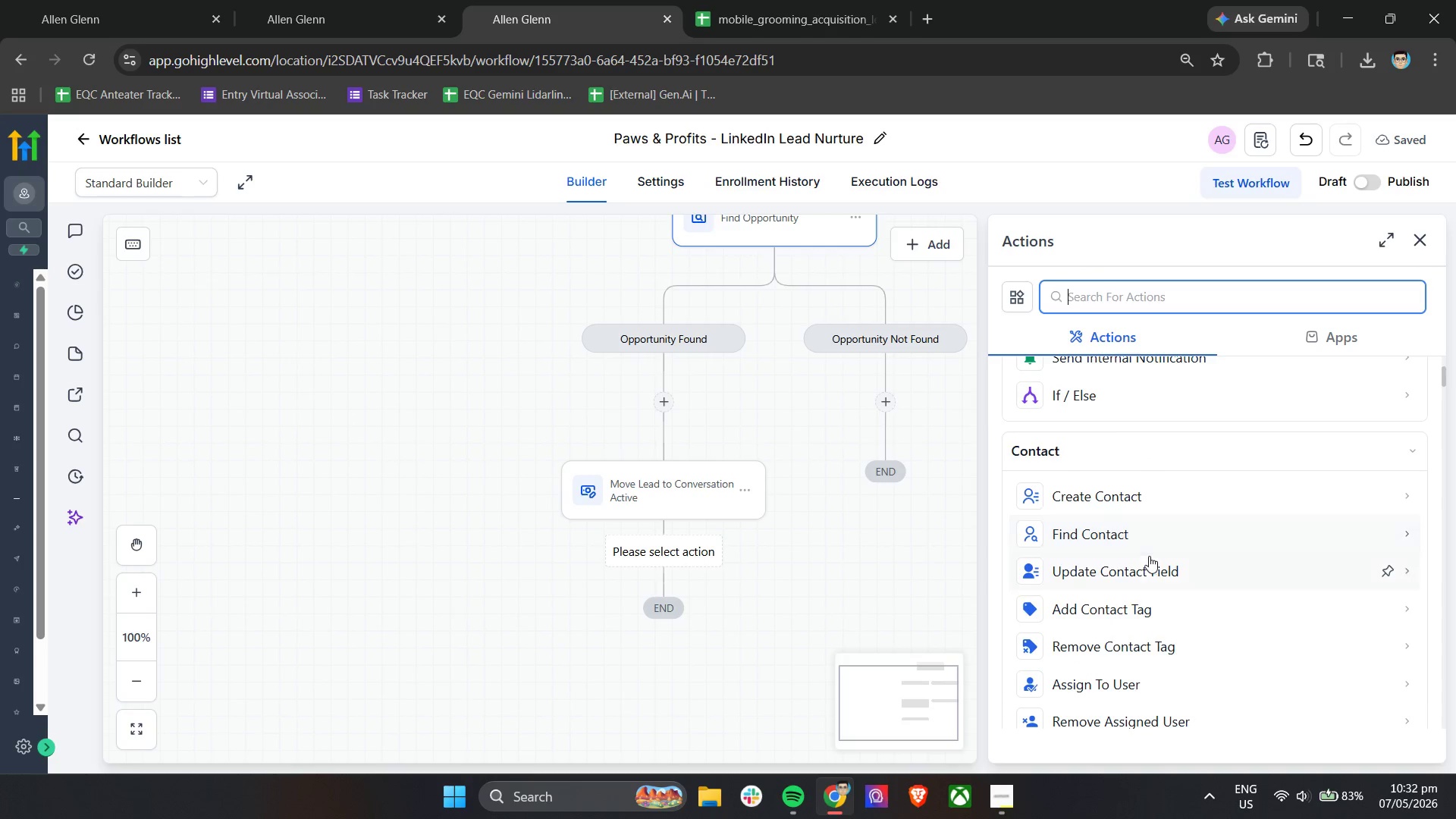 
left_click([1149, 560])
 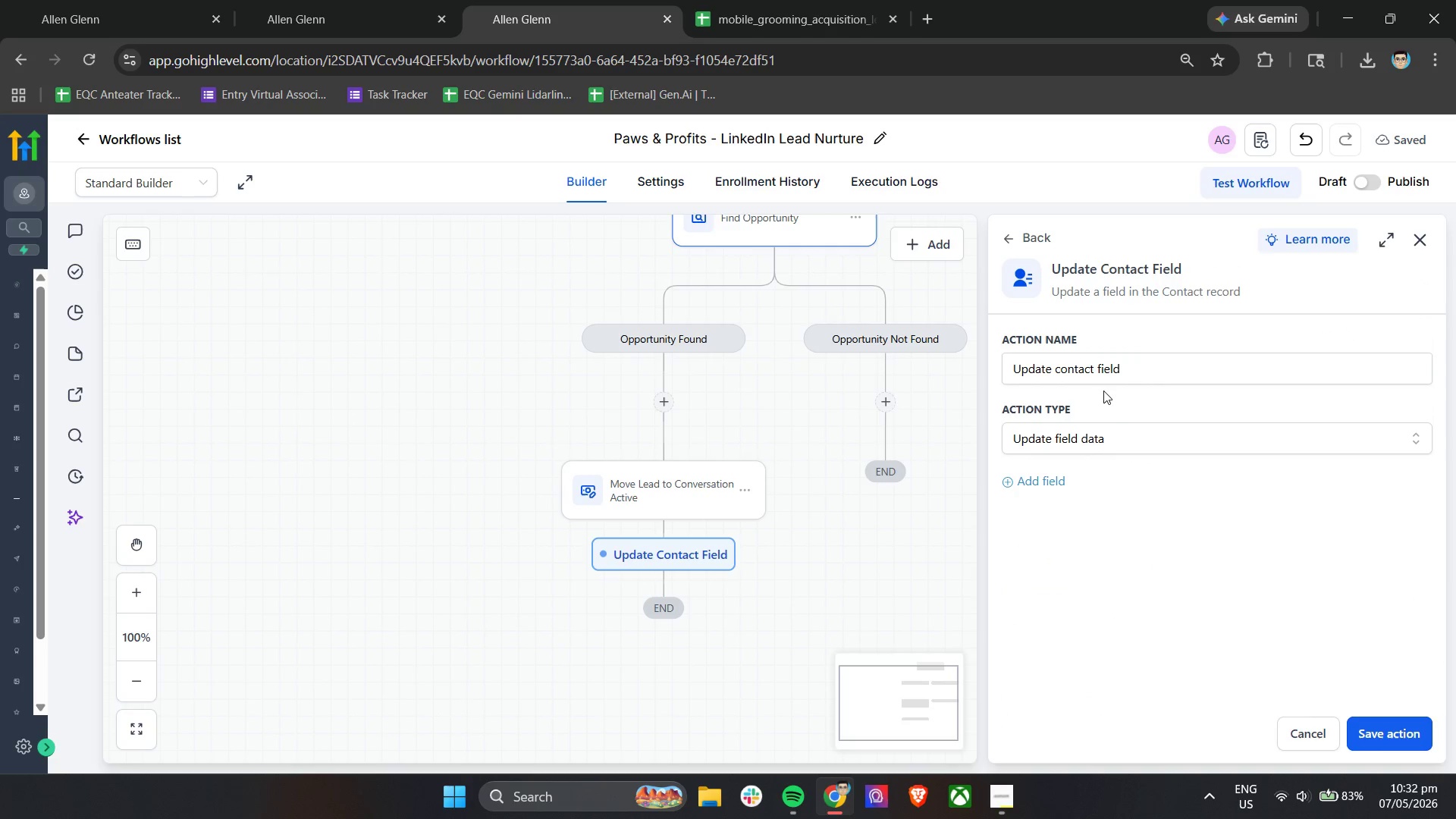 
left_click([1116, 434])
 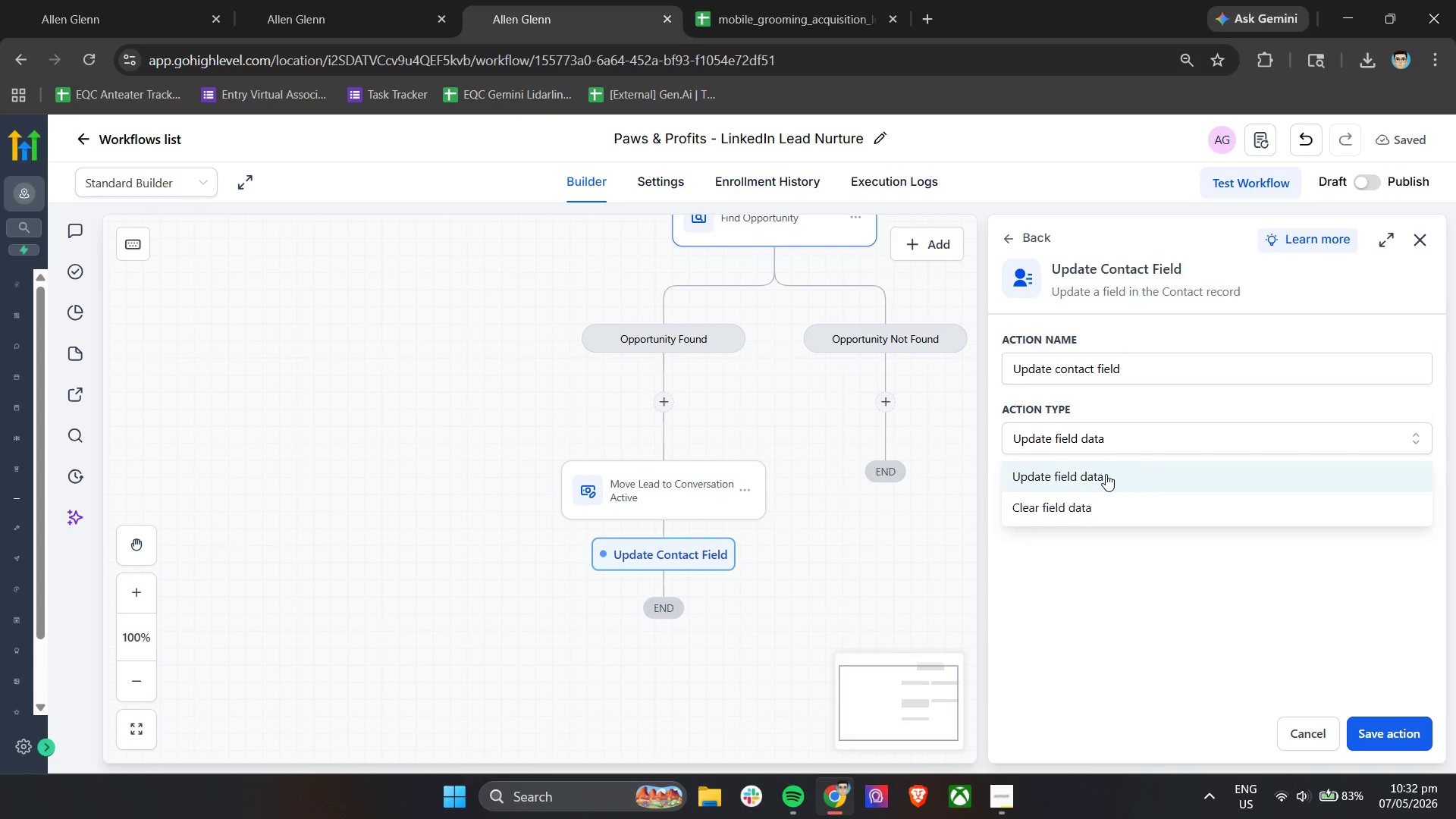 
left_click([1106, 481])
 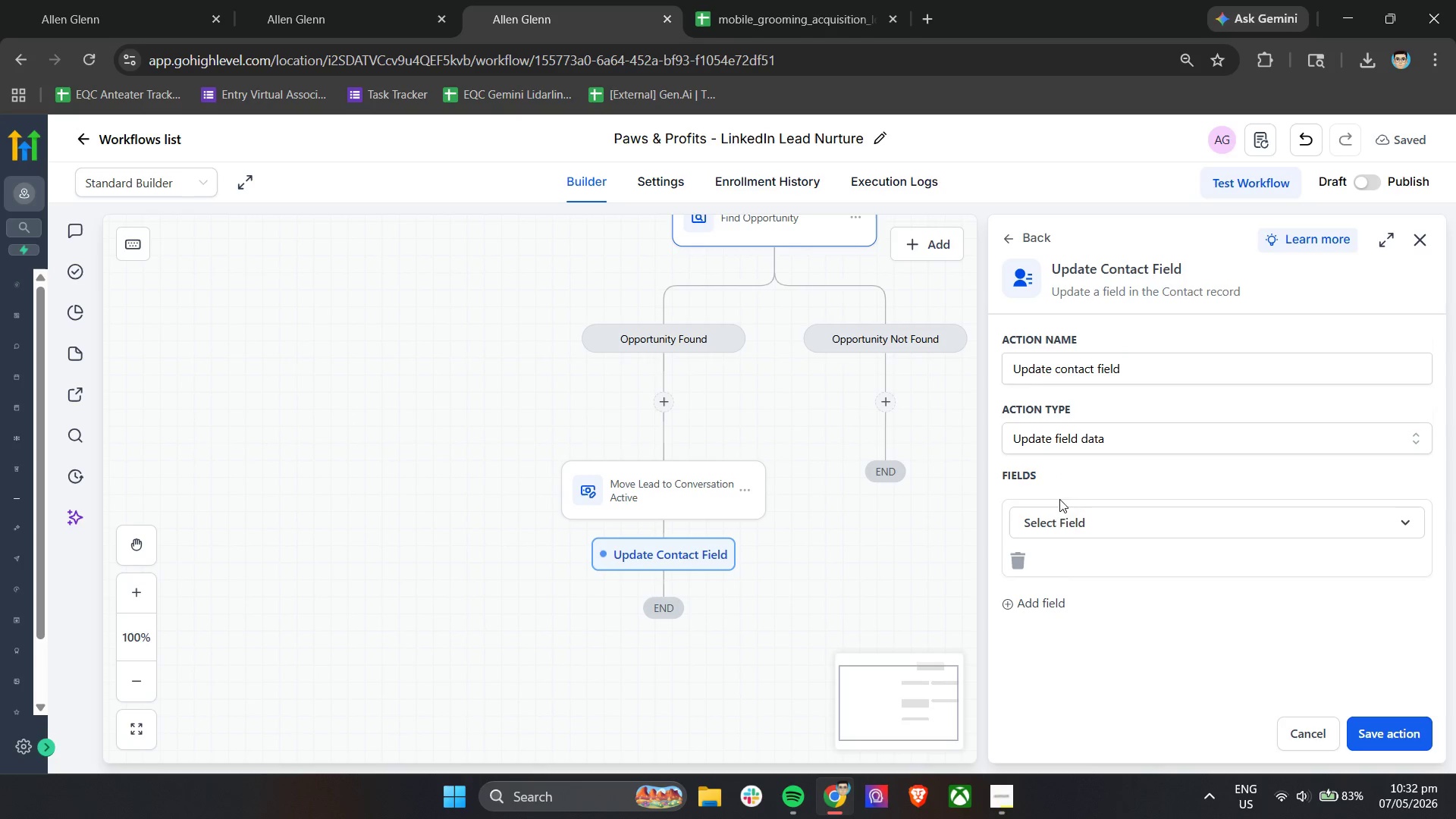 
left_click([1066, 526])
 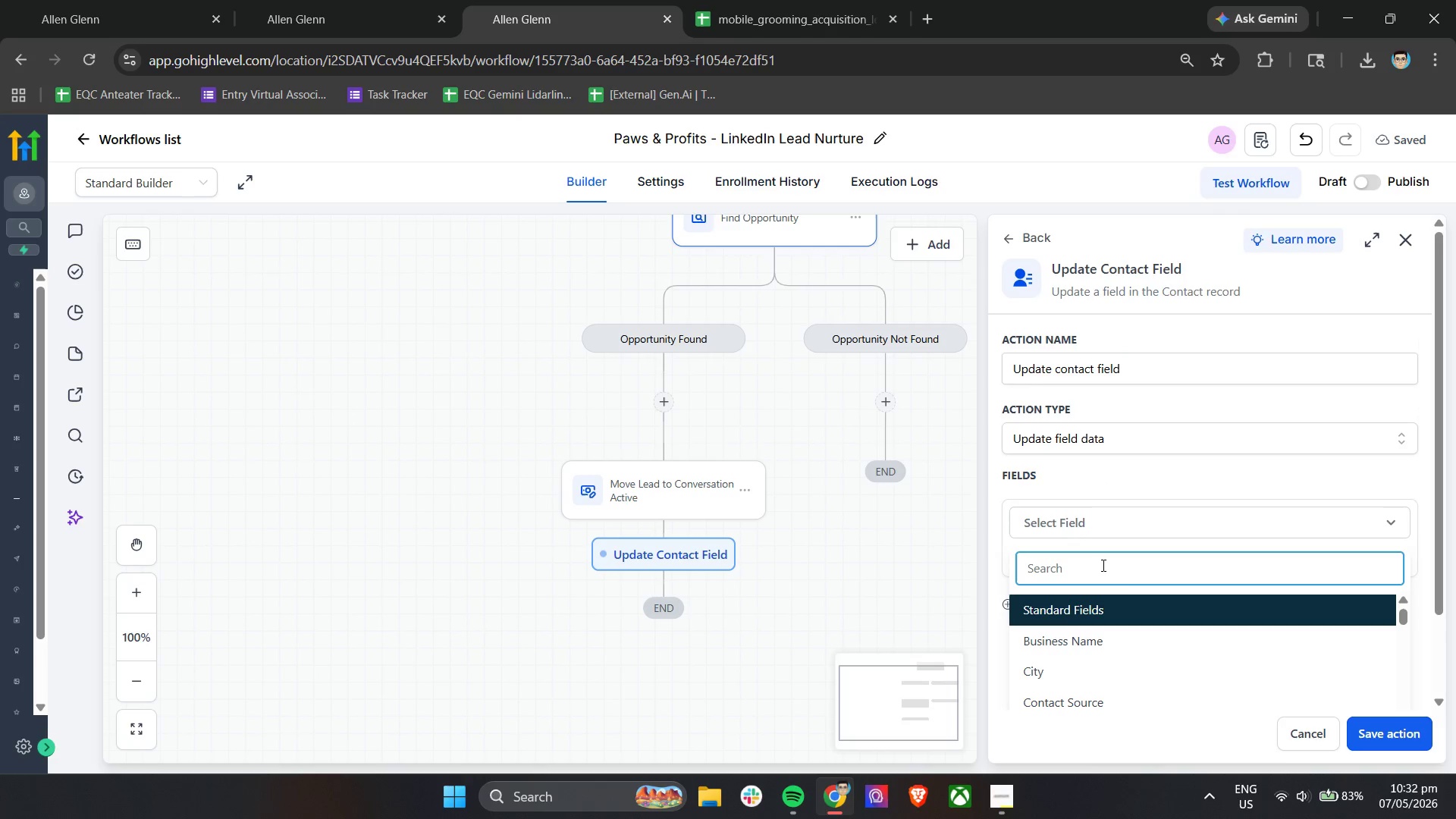 
left_click([1122, 573])
 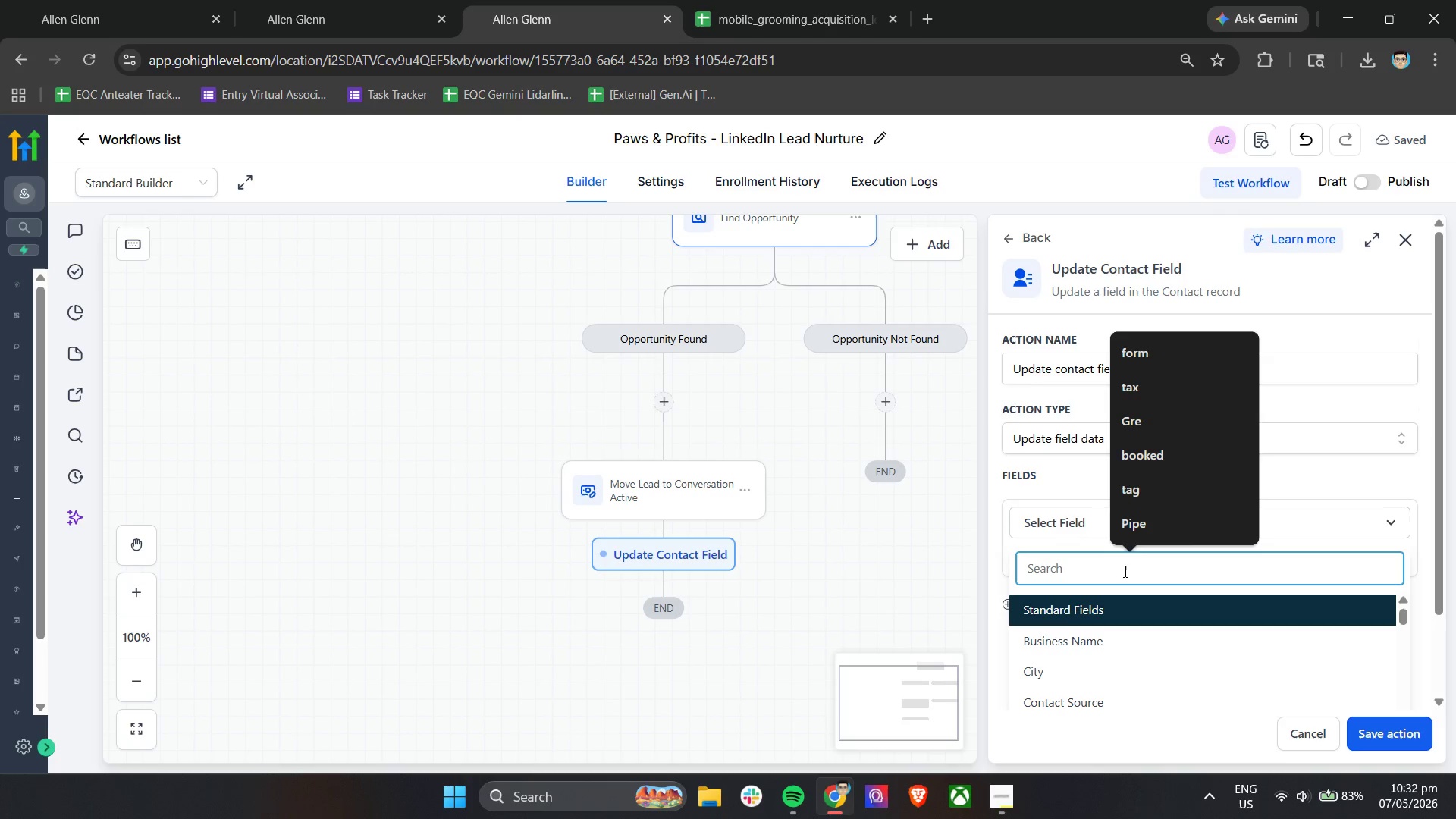 
type(las)
 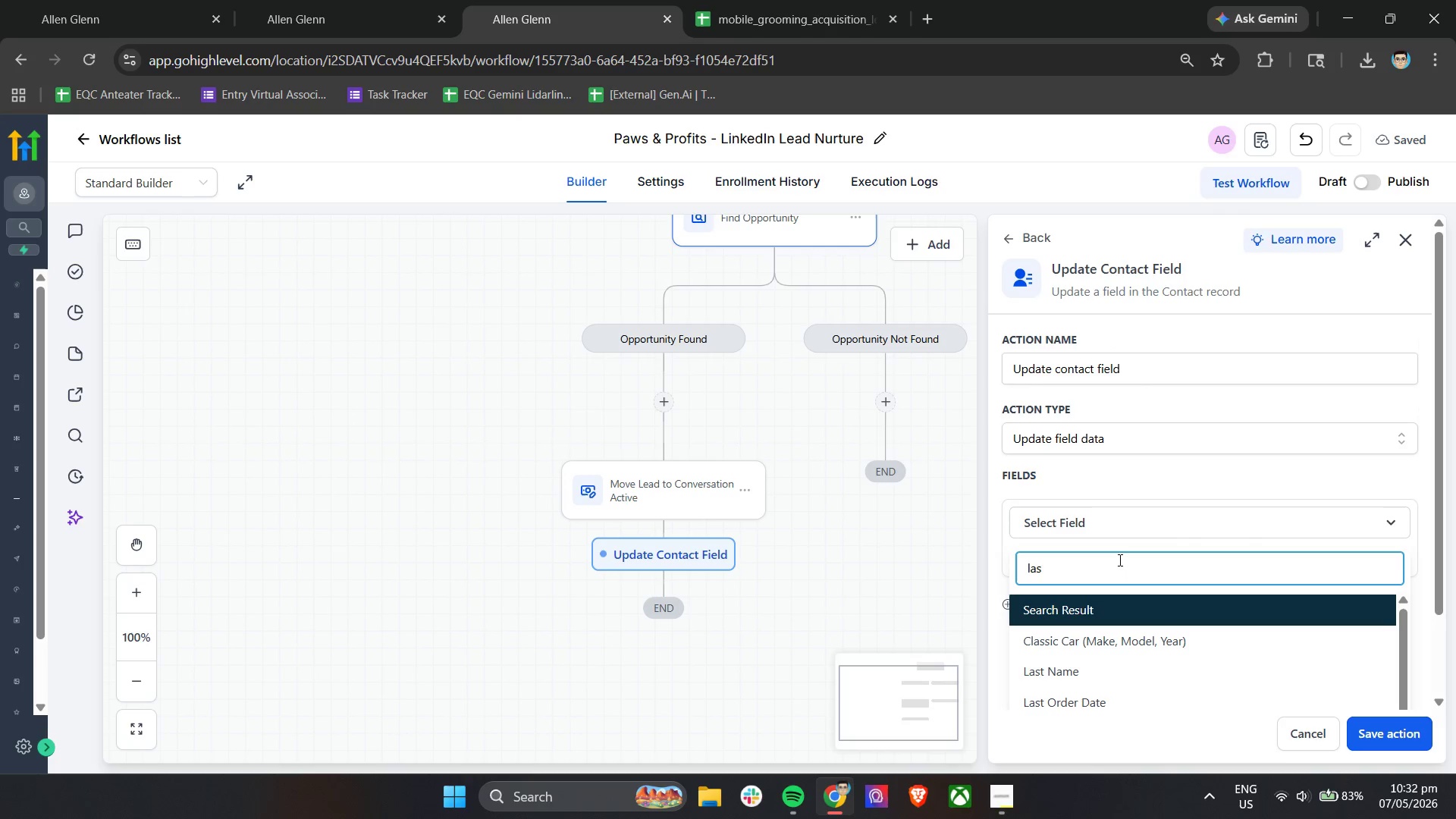 
scroll: coordinate [1122, 574], scroll_direction: down, amount: 2.0
 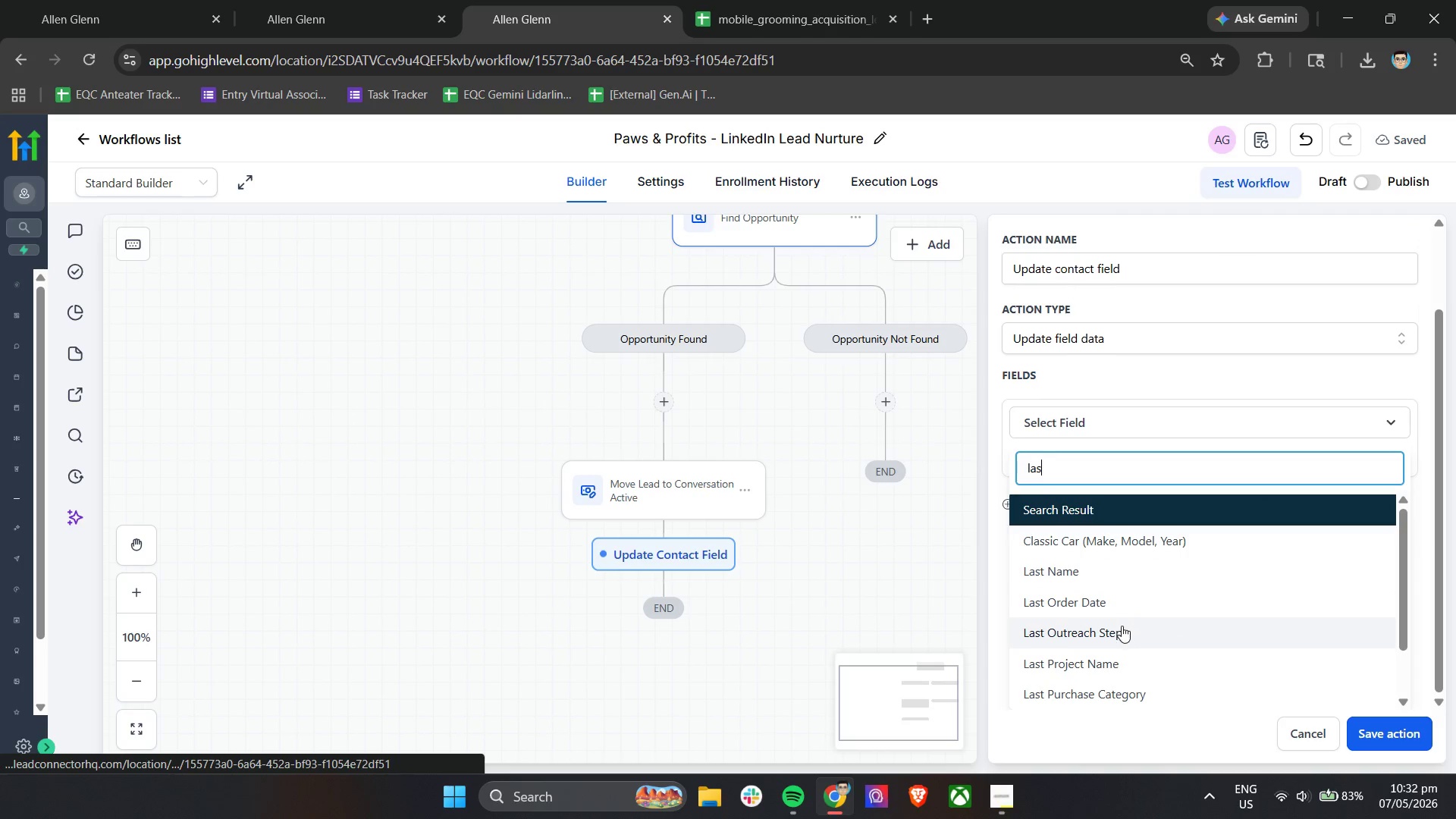 
left_click([1122, 629])
 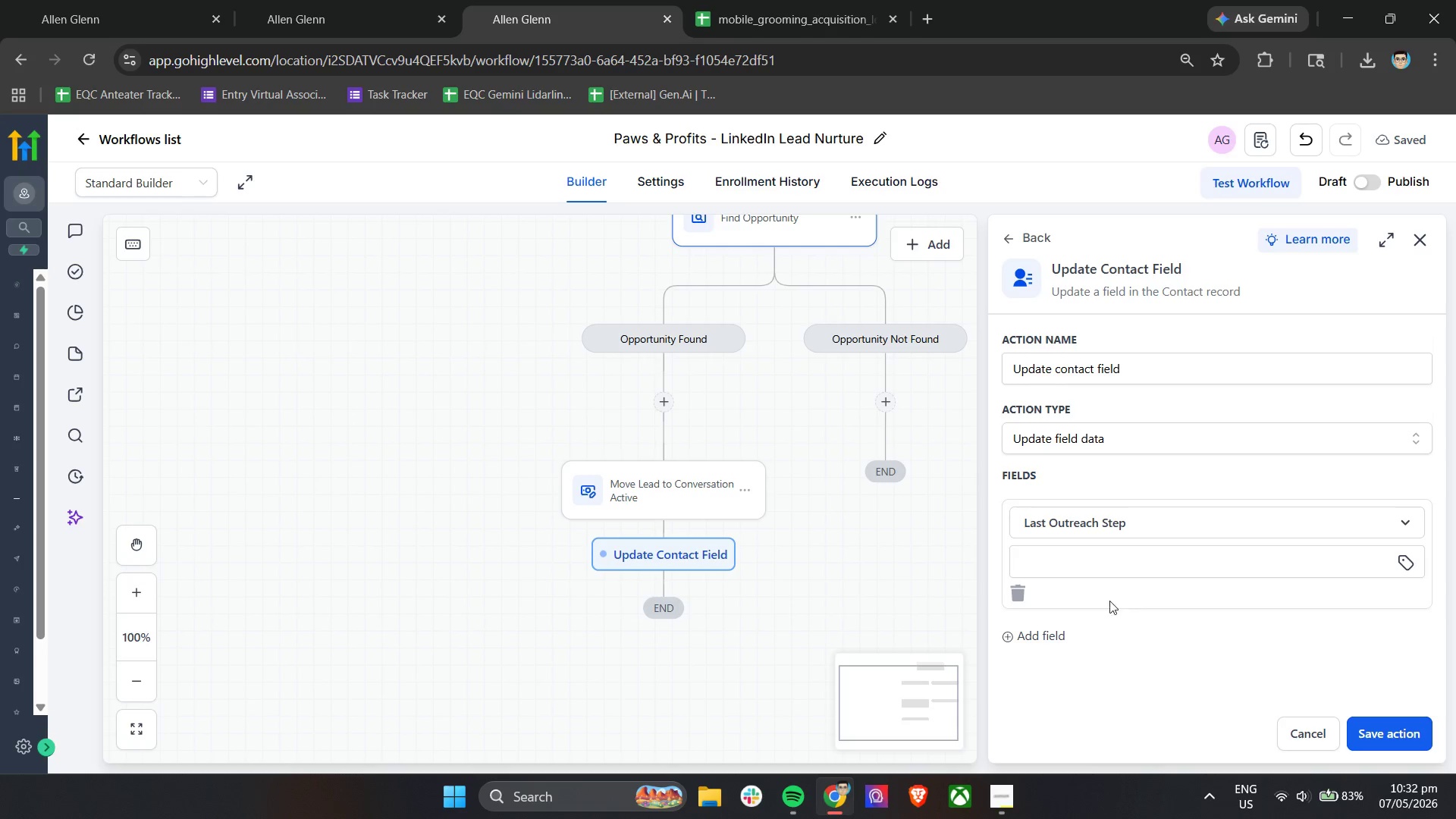 
left_click([1097, 570])
 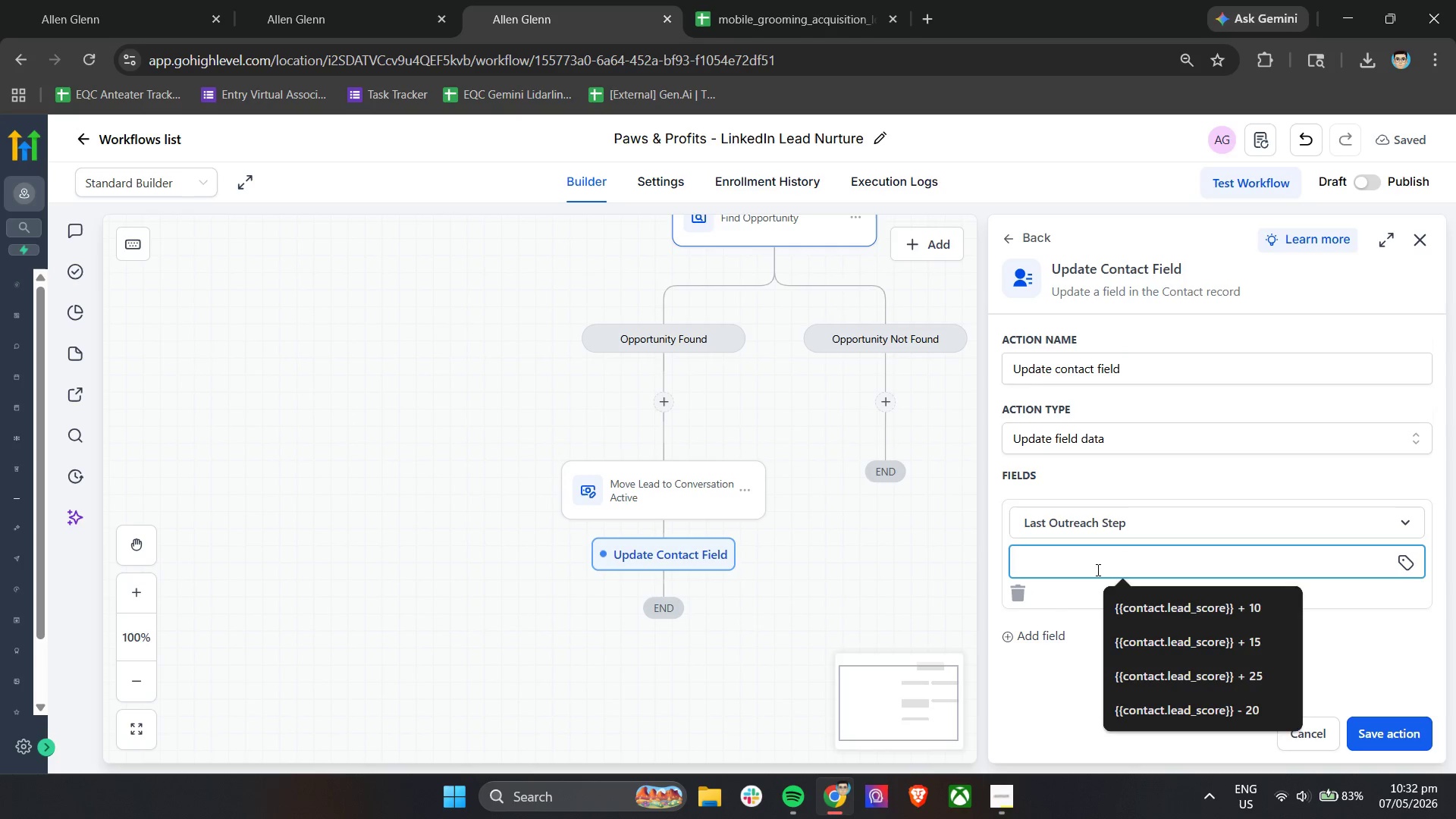 
type(Prospcting Message 1)
 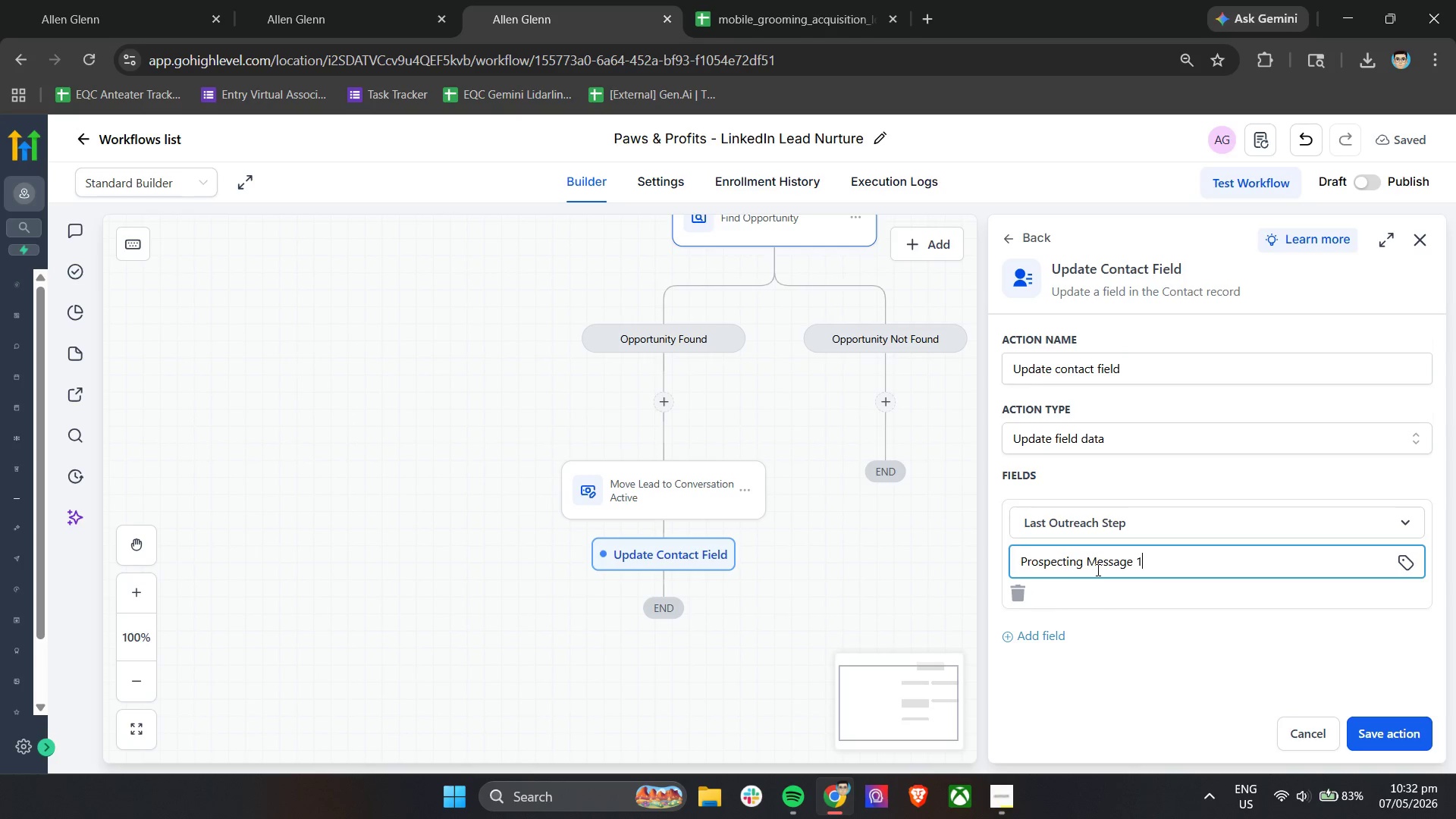 
double_click([1149, 371])
 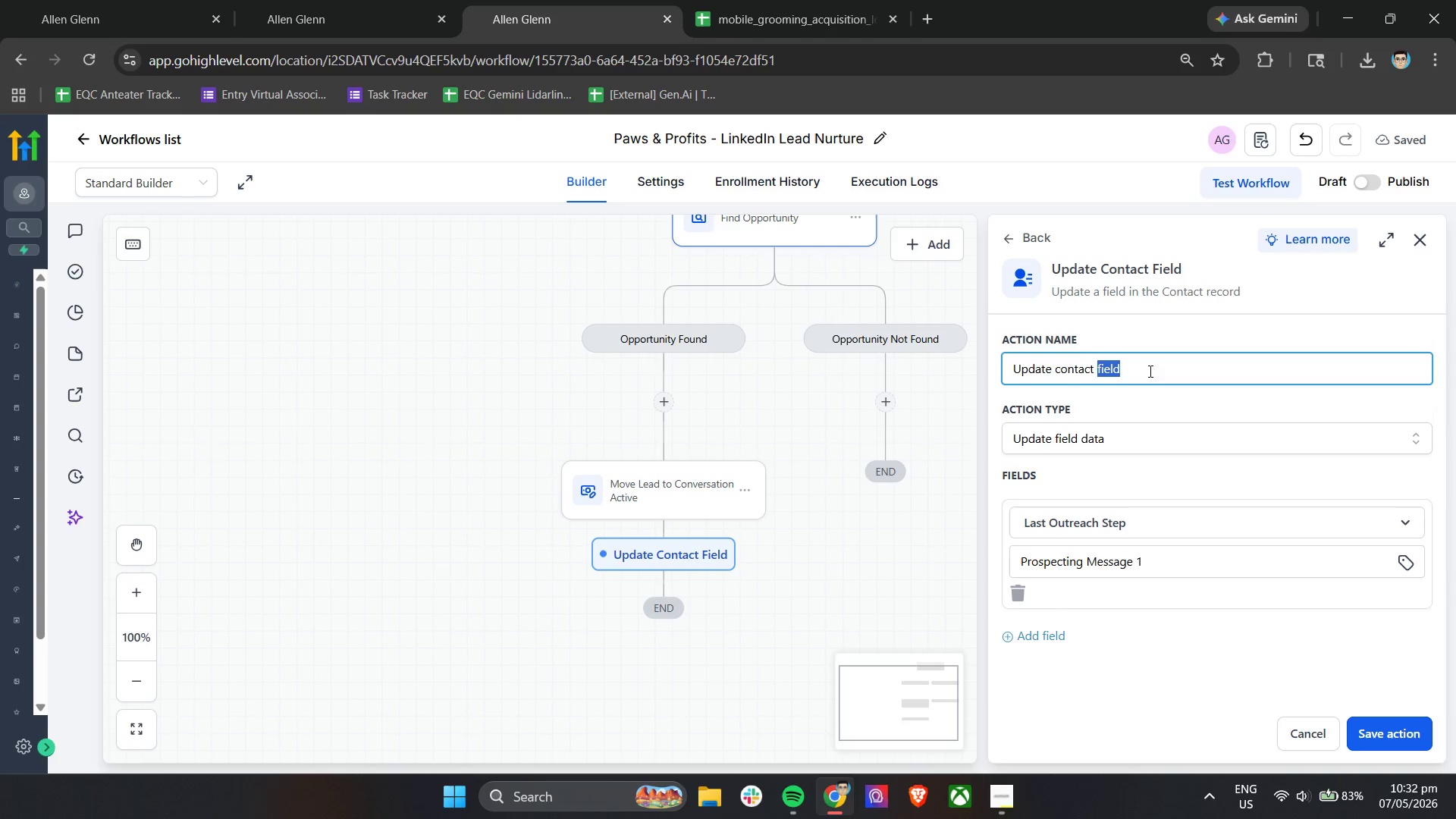 
triple_click([1149, 371])
 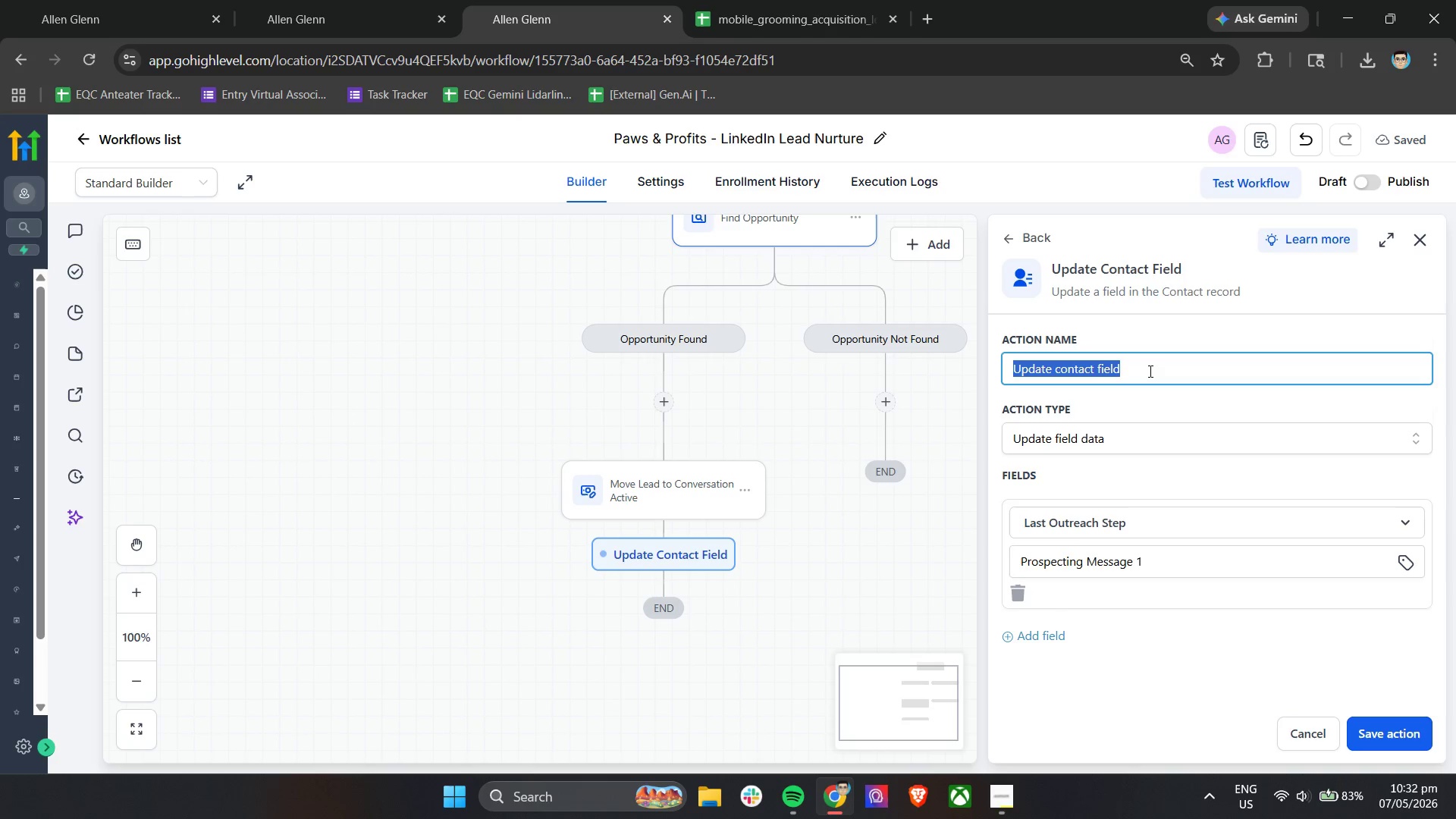 
type(Set Outreach Tracking Step)
 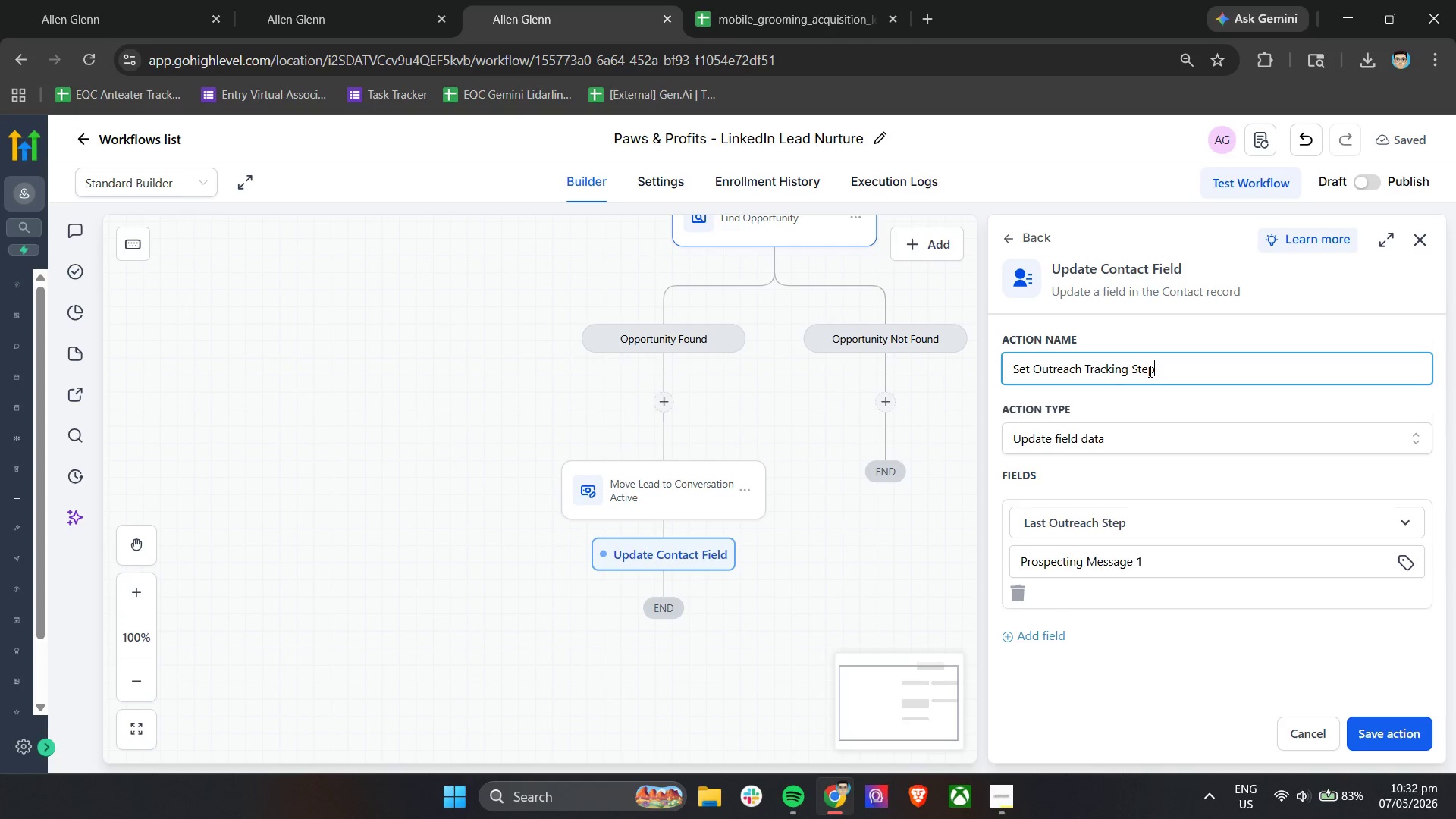 
left_click([1379, 738])
 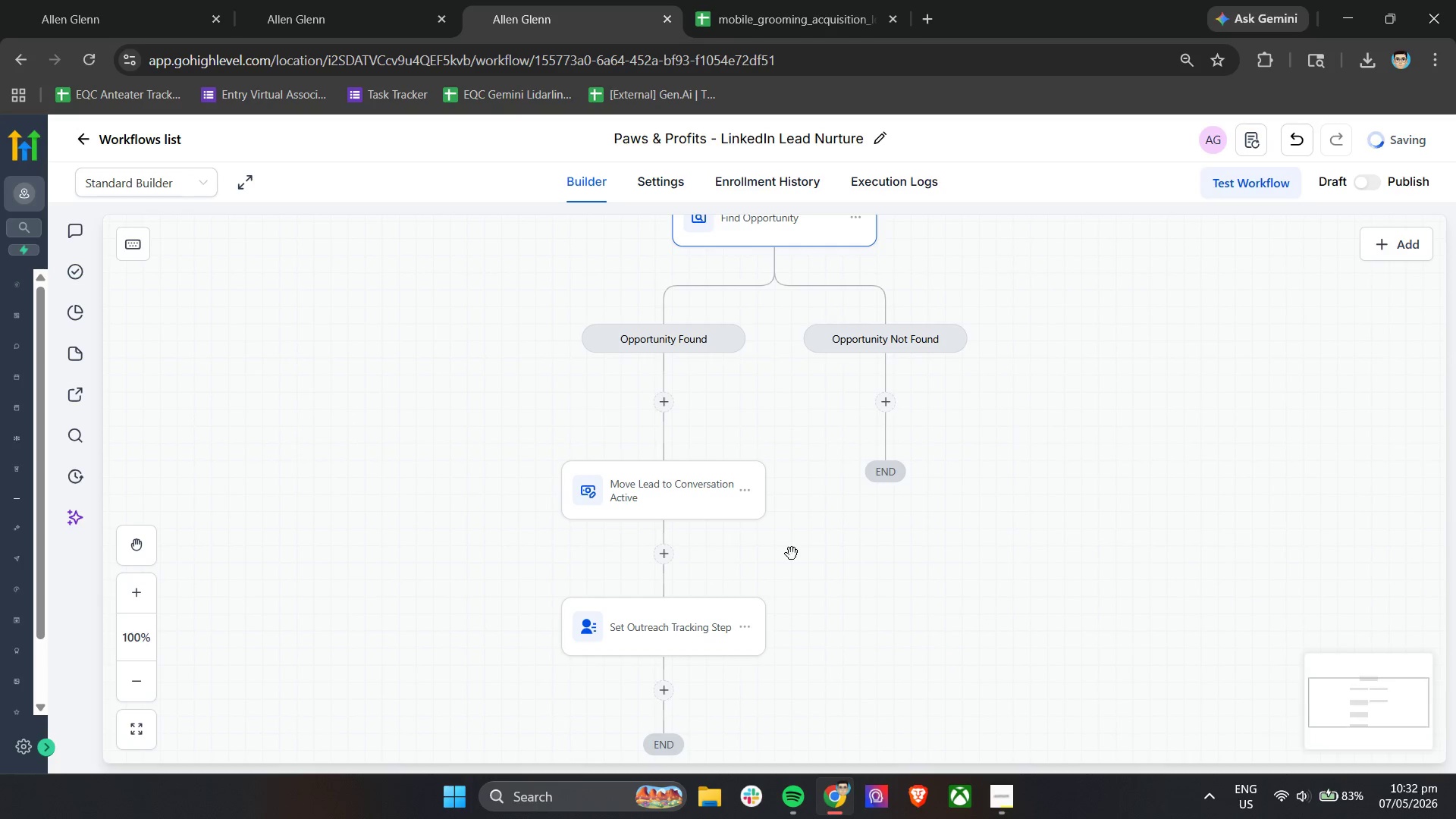 
scroll: coordinate [800, 557], scroll_direction: down, amount: 4.0
 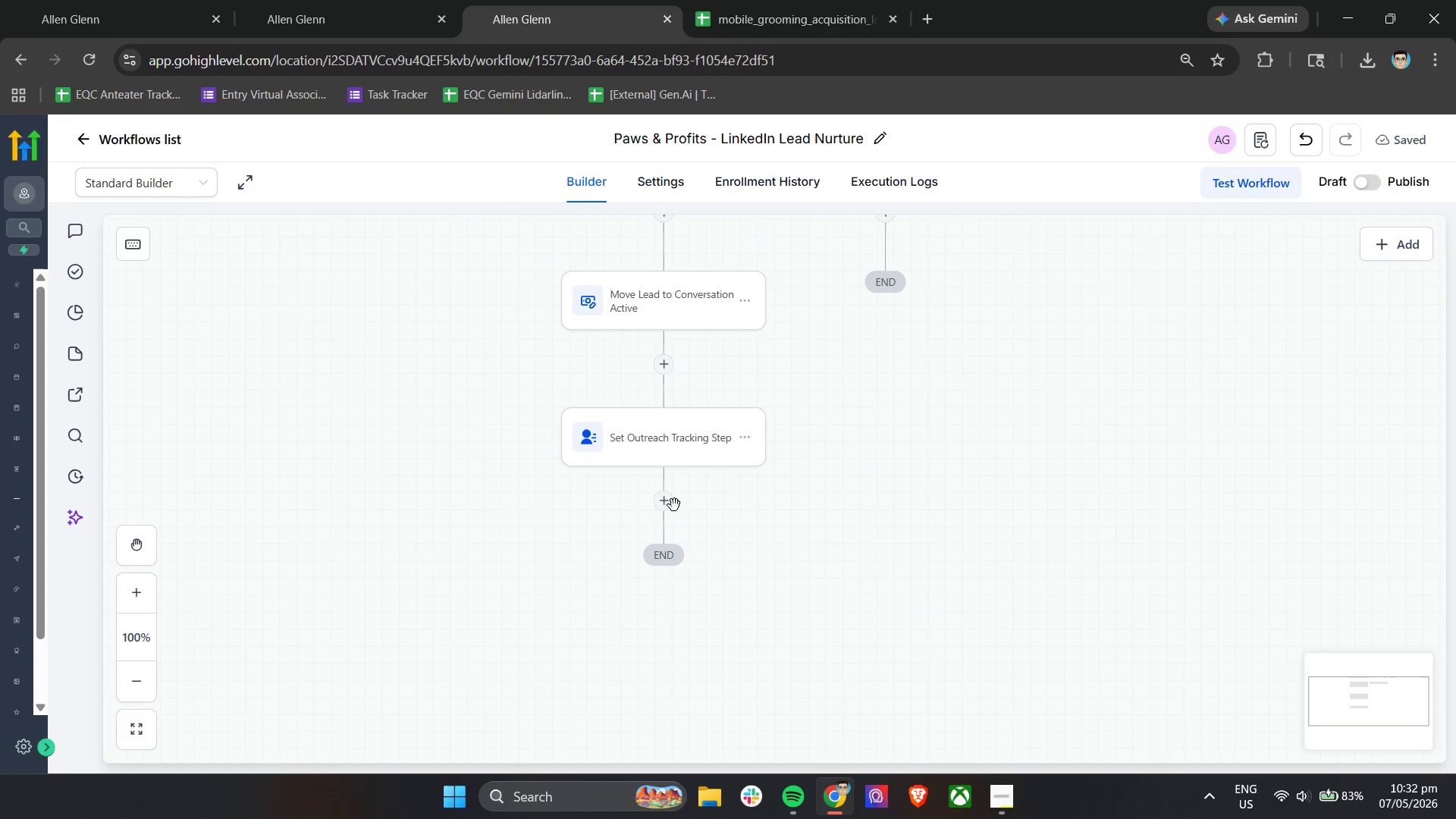 
left_click([664, 501])
 